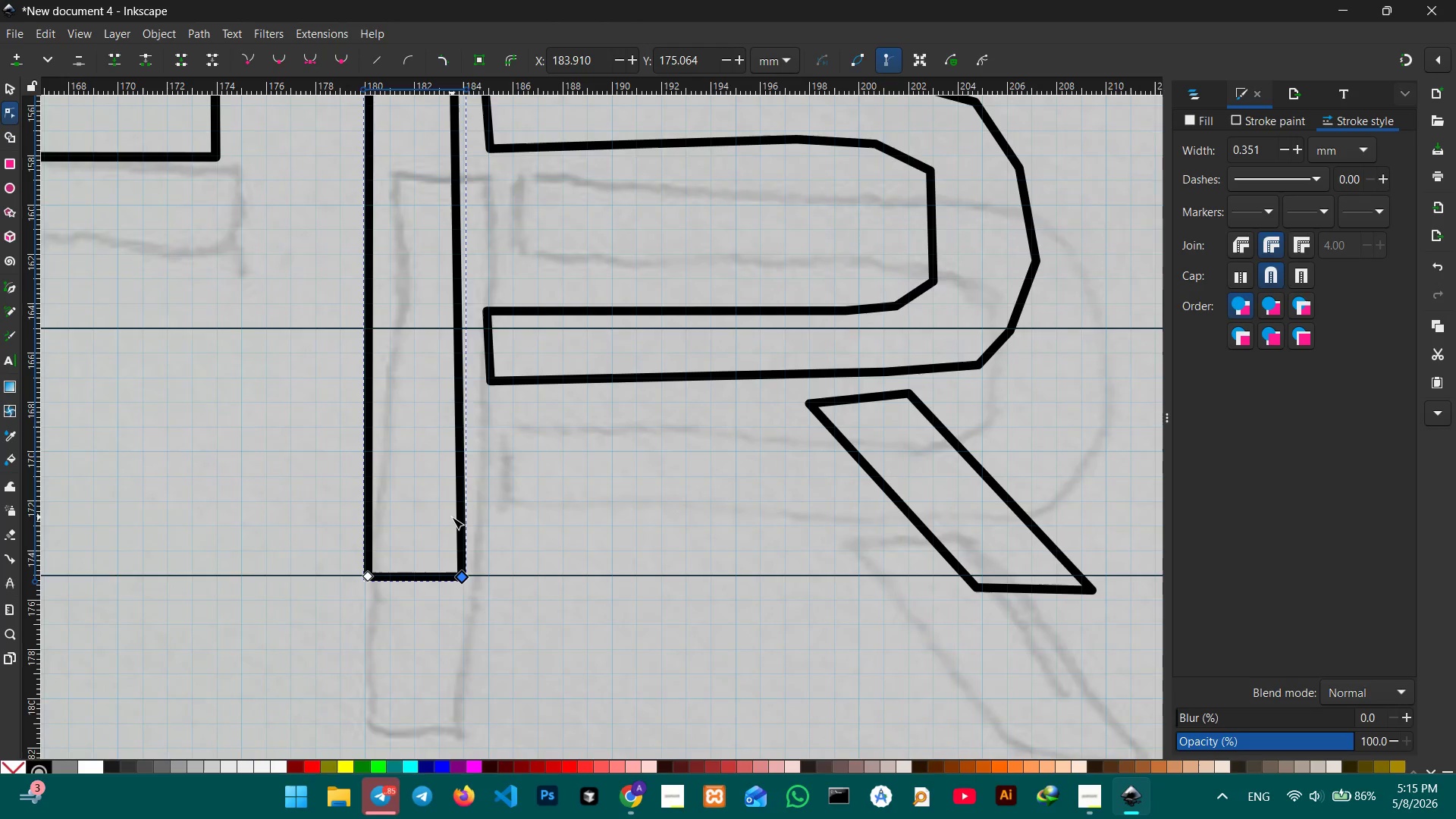 
scroll: coordinate [452, 517], scroll_direction: up, amount: 4.0
 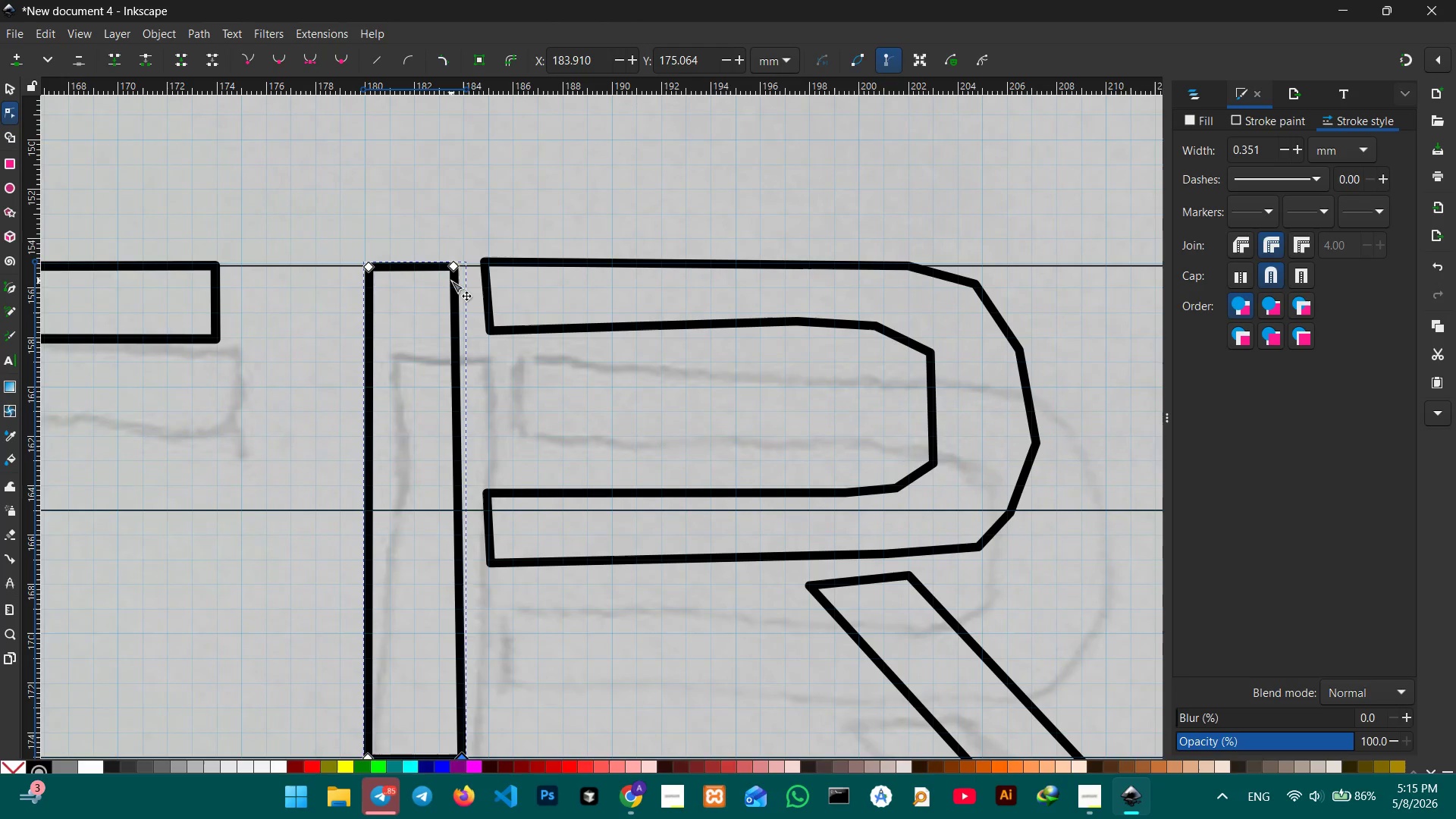 
left_click_drag(start_coordinate=[453, 271], to_coordinate=[460, 273])
 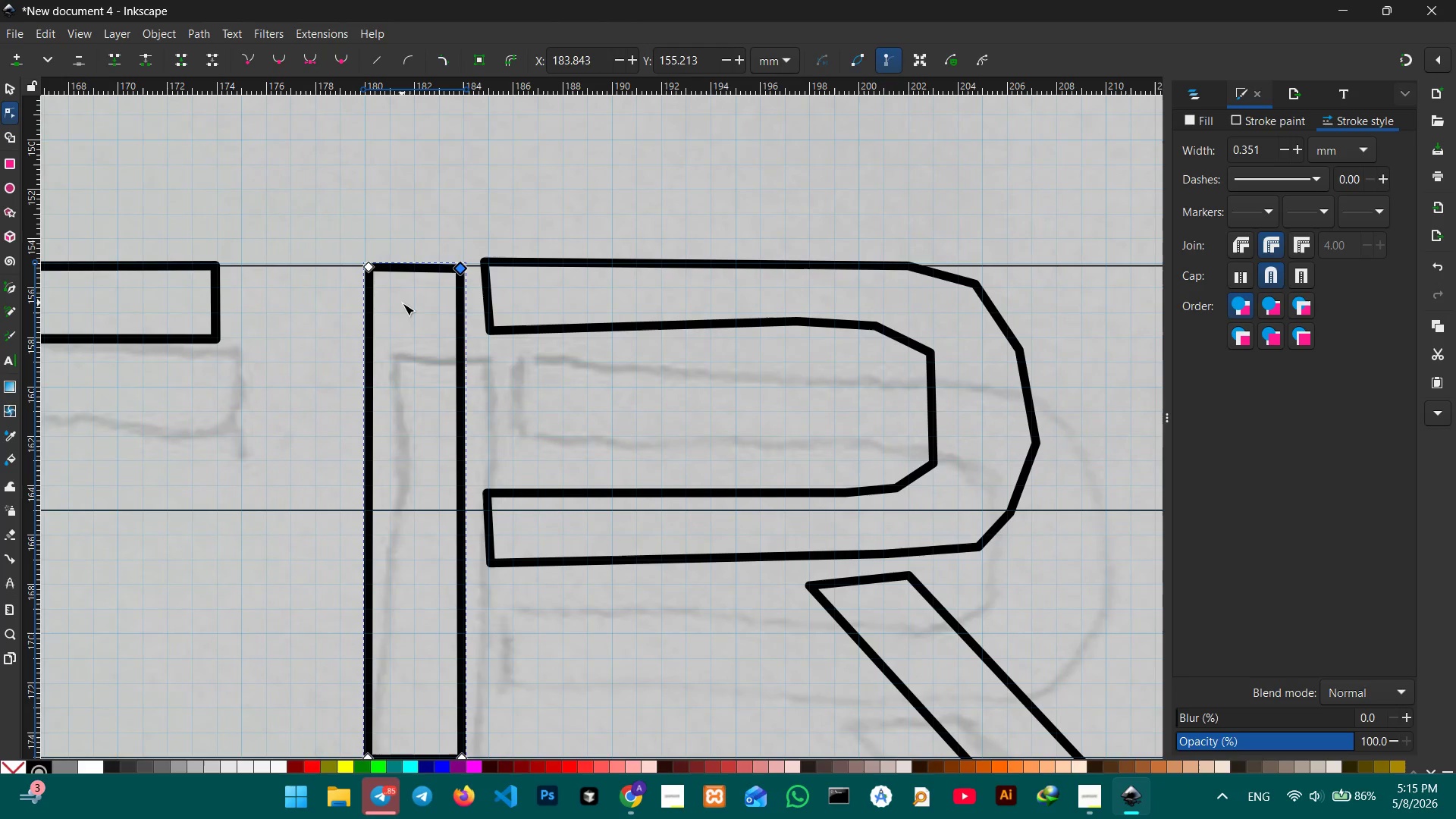 
scroll: coordinate [403, 305], scroll_direction: down, amount: 2.0
 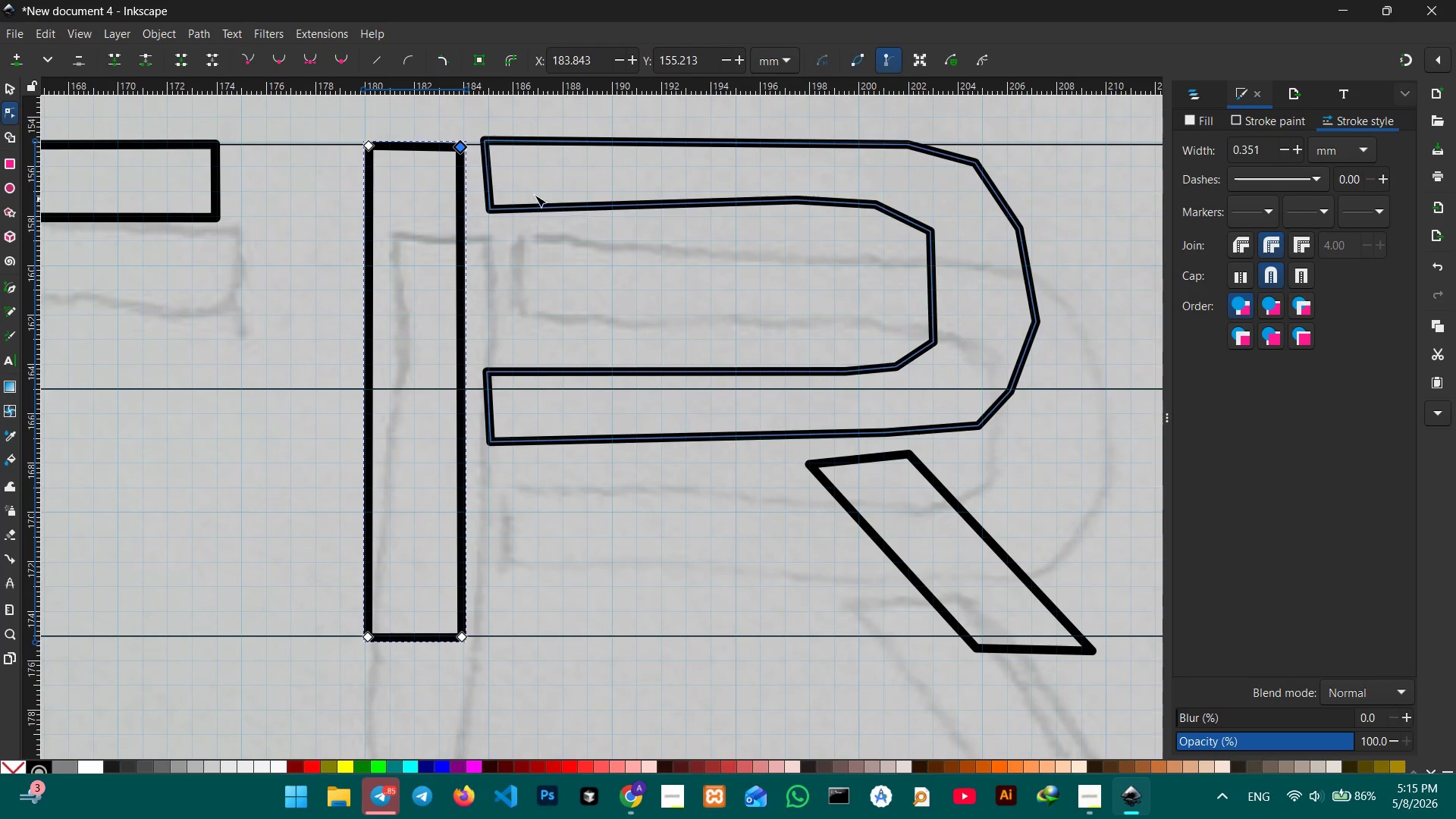 
left_click([527, 212])
 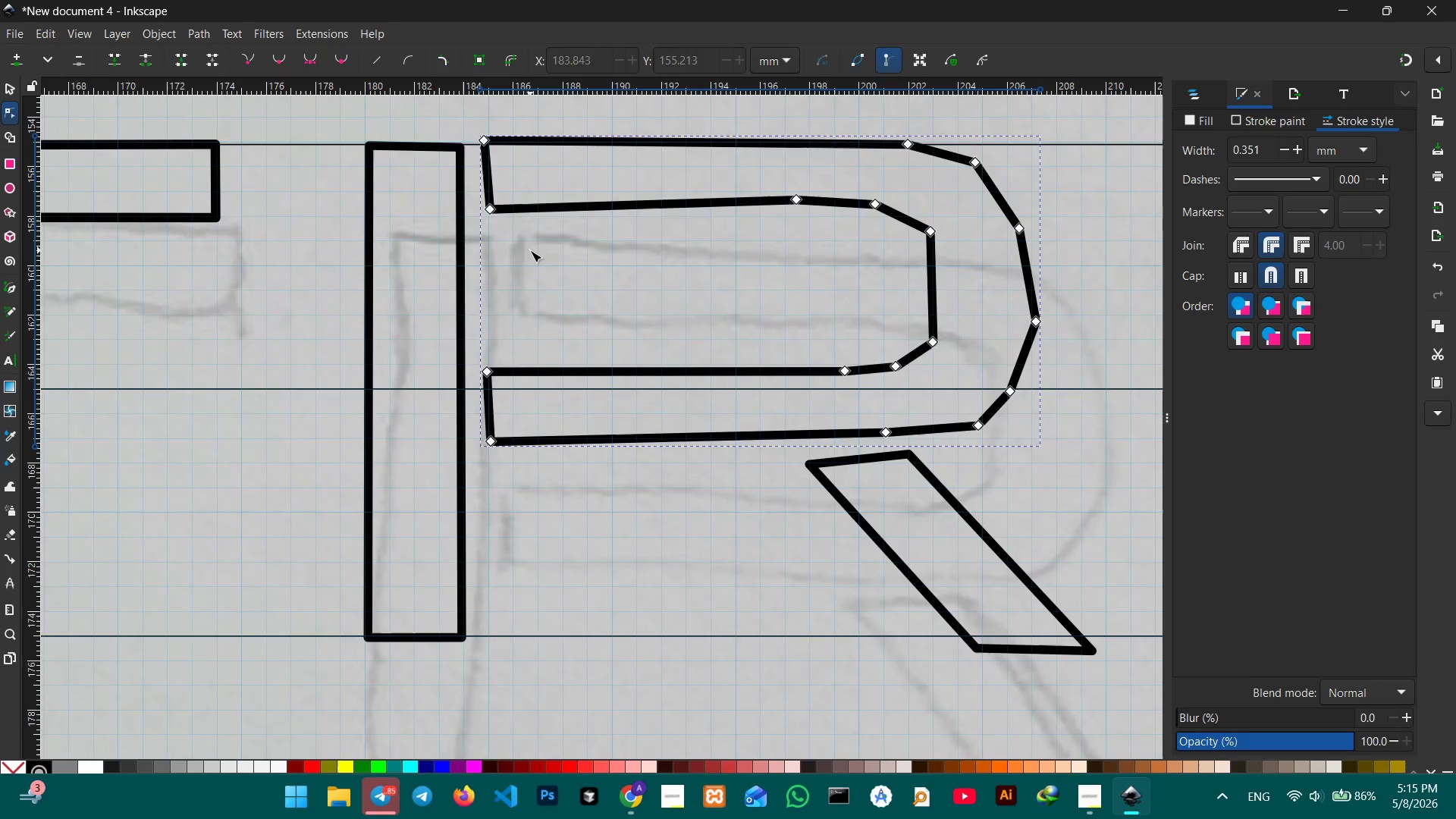 
scroll: coordinate [530, 250], scroll_direction: up, amount: 2.0
 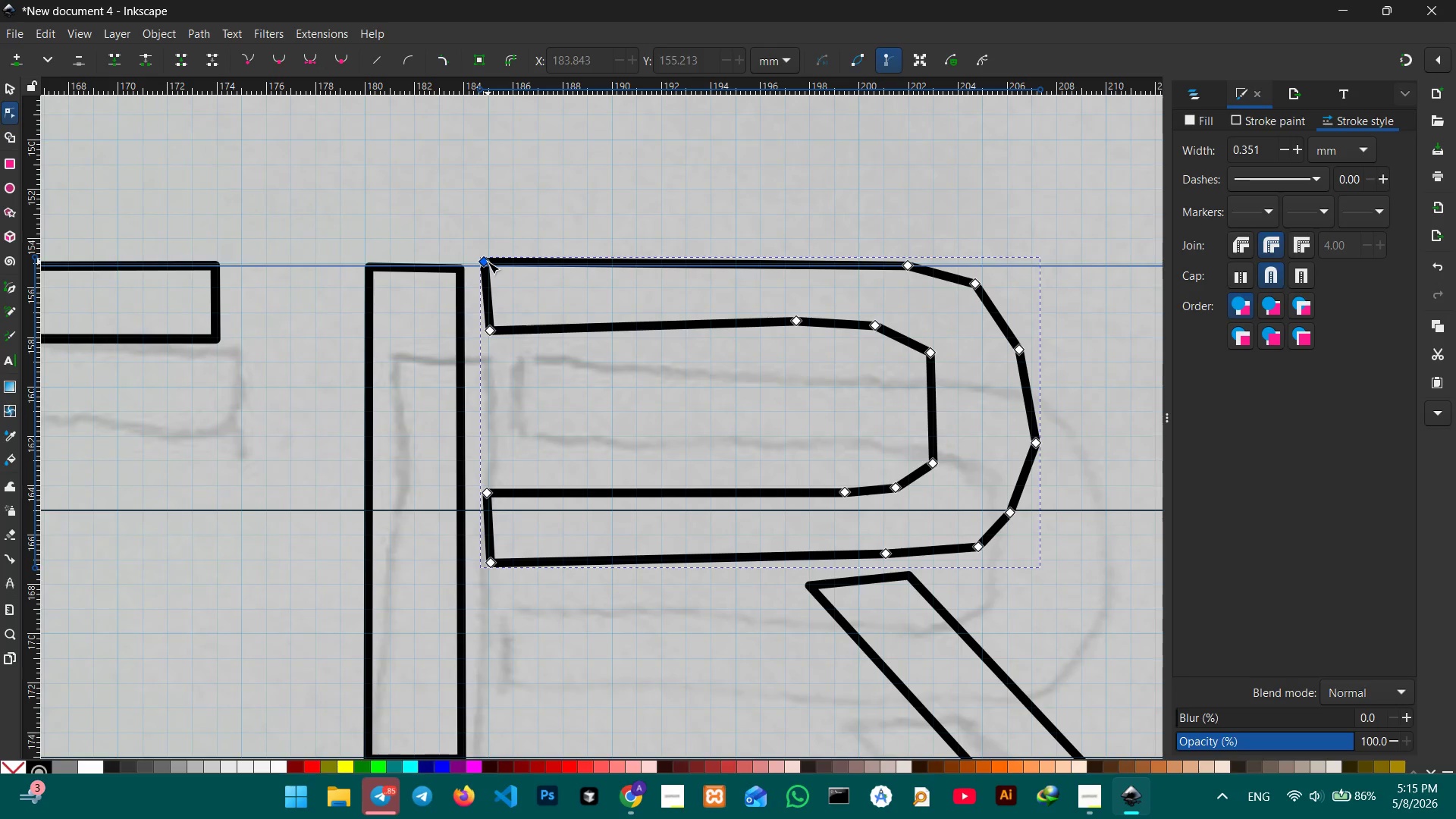 
left_click_drag(start_coordinate=[488, 262], to_coordinate=[494, 269])
 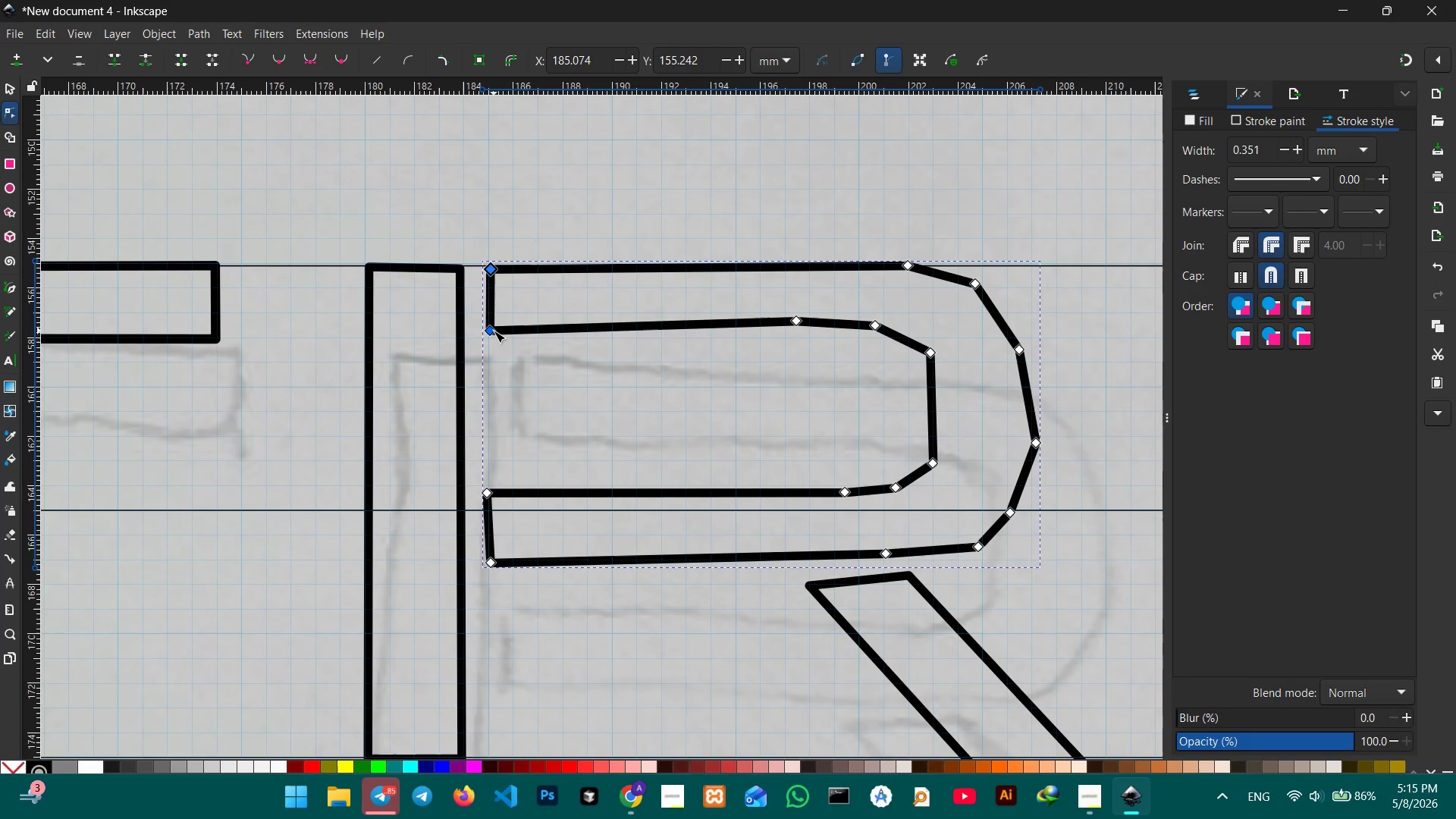 
left_click_drag(start_coordinate=[494, 331], to_coordinate=[494, 337])
 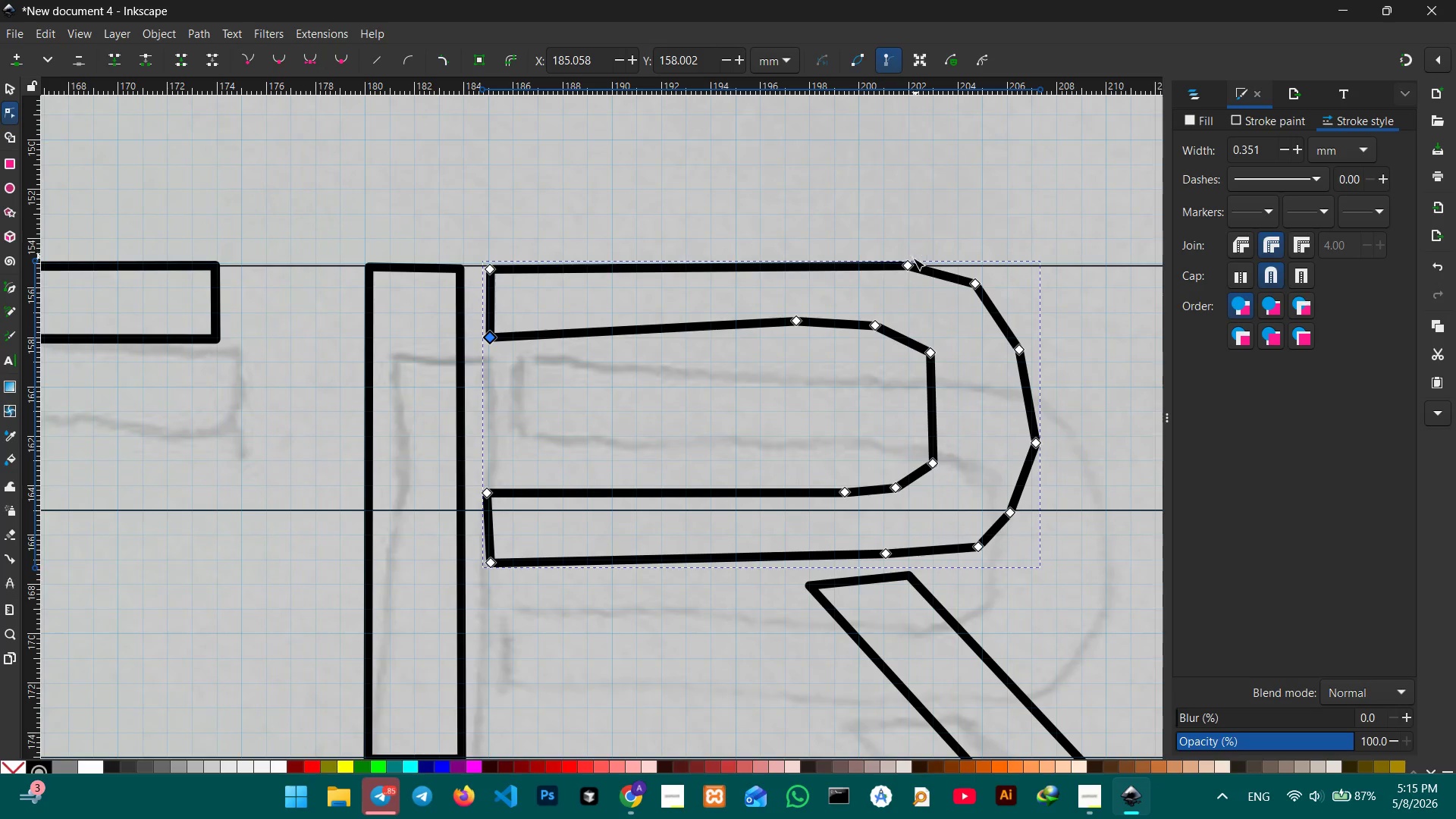 
left_click_drag(start_coordinate=[907, 264], to_coordinate=[909, 268])
 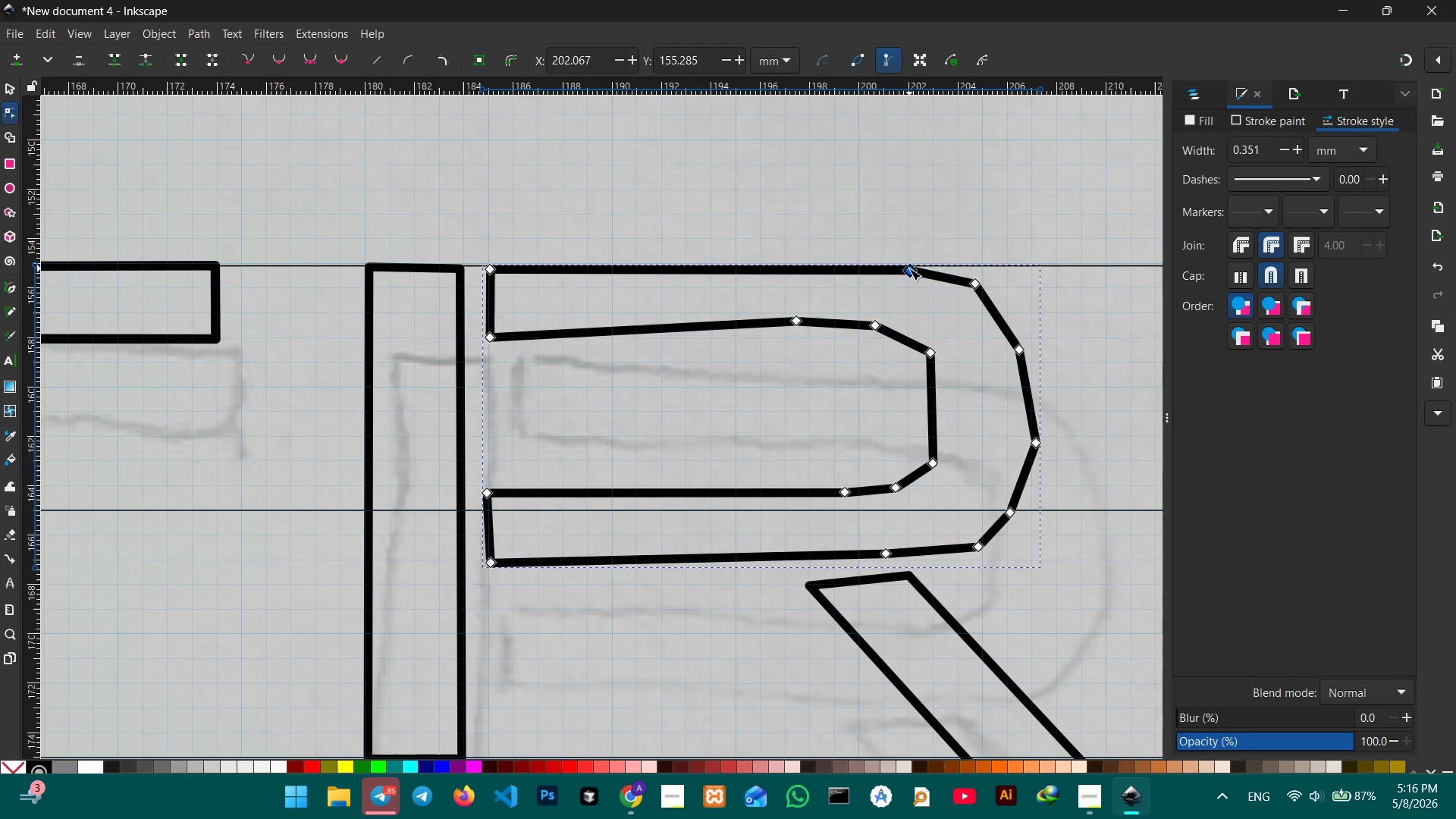 
wait(8.91)
 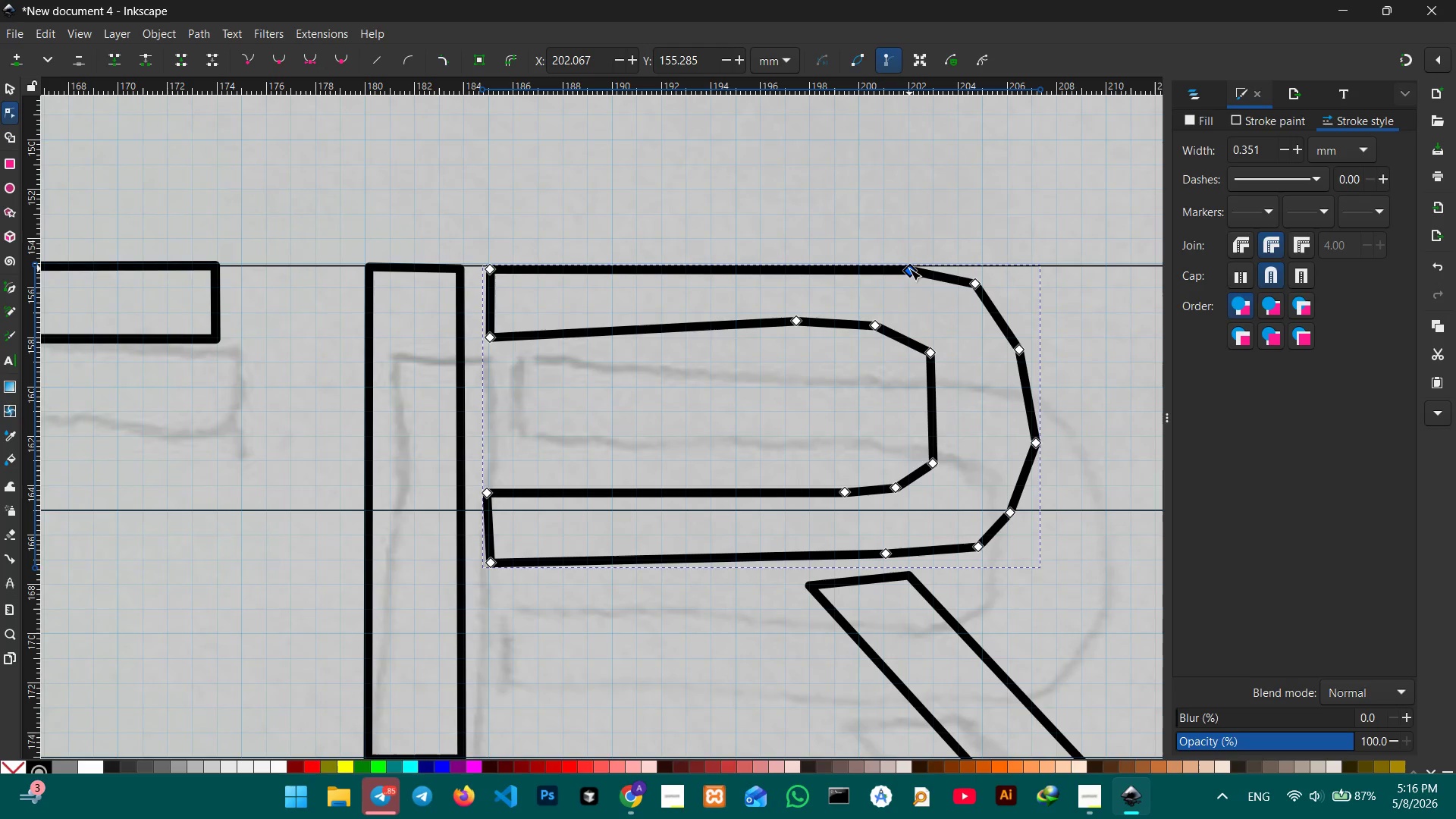 
scroll: coordinate [491, 466], scroll_direction: down, amount: 5.0
 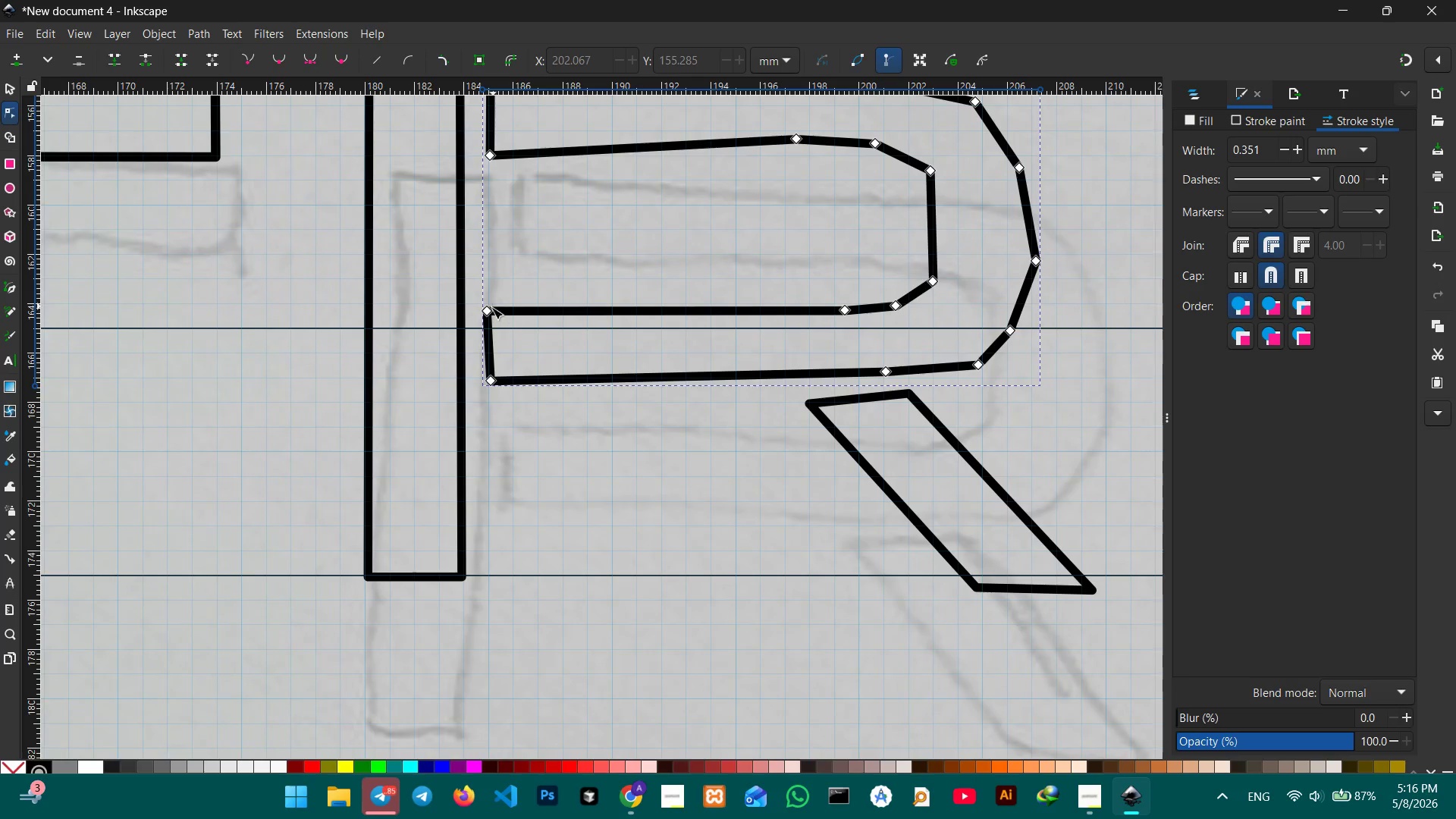 
left_click_drag(start_coordinate=[486, 311], to_coordinate=[489, 329])
 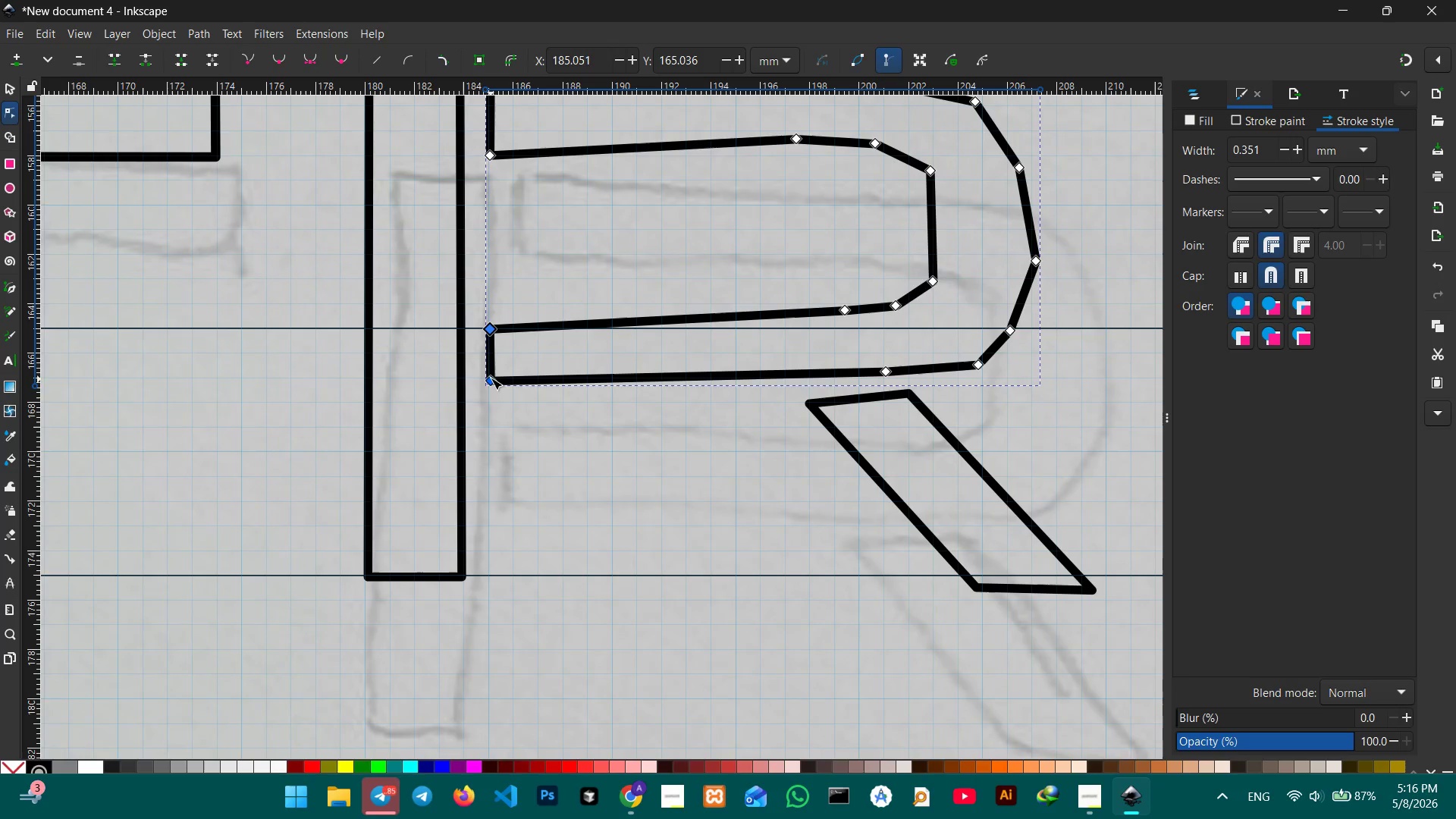 
scroll: coordinate [491, 378], scroll_direction: up, amount: 1.0
 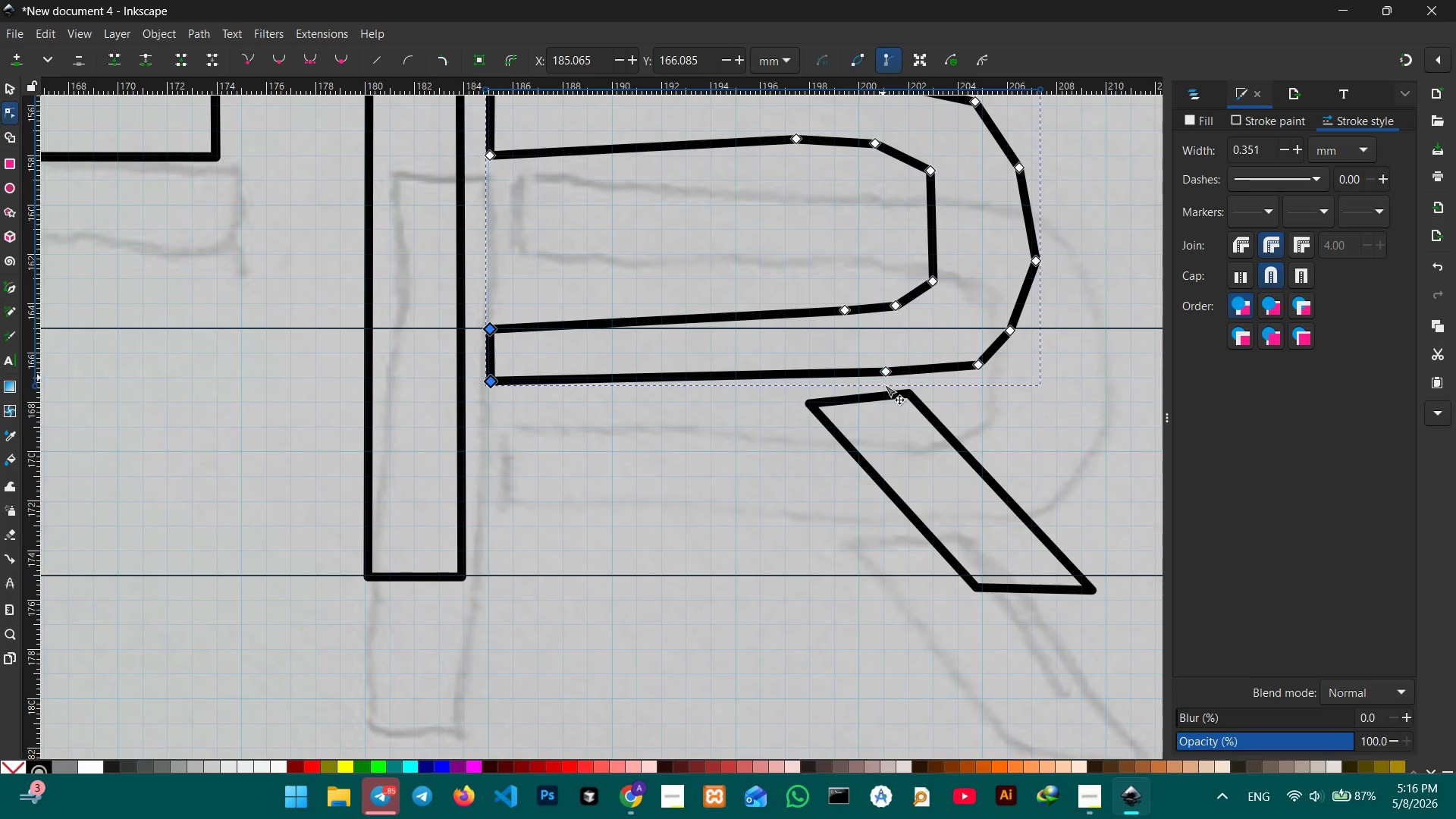 
scroll: coordinate [879, 391], scroll_direction: down, amount: 1.0
 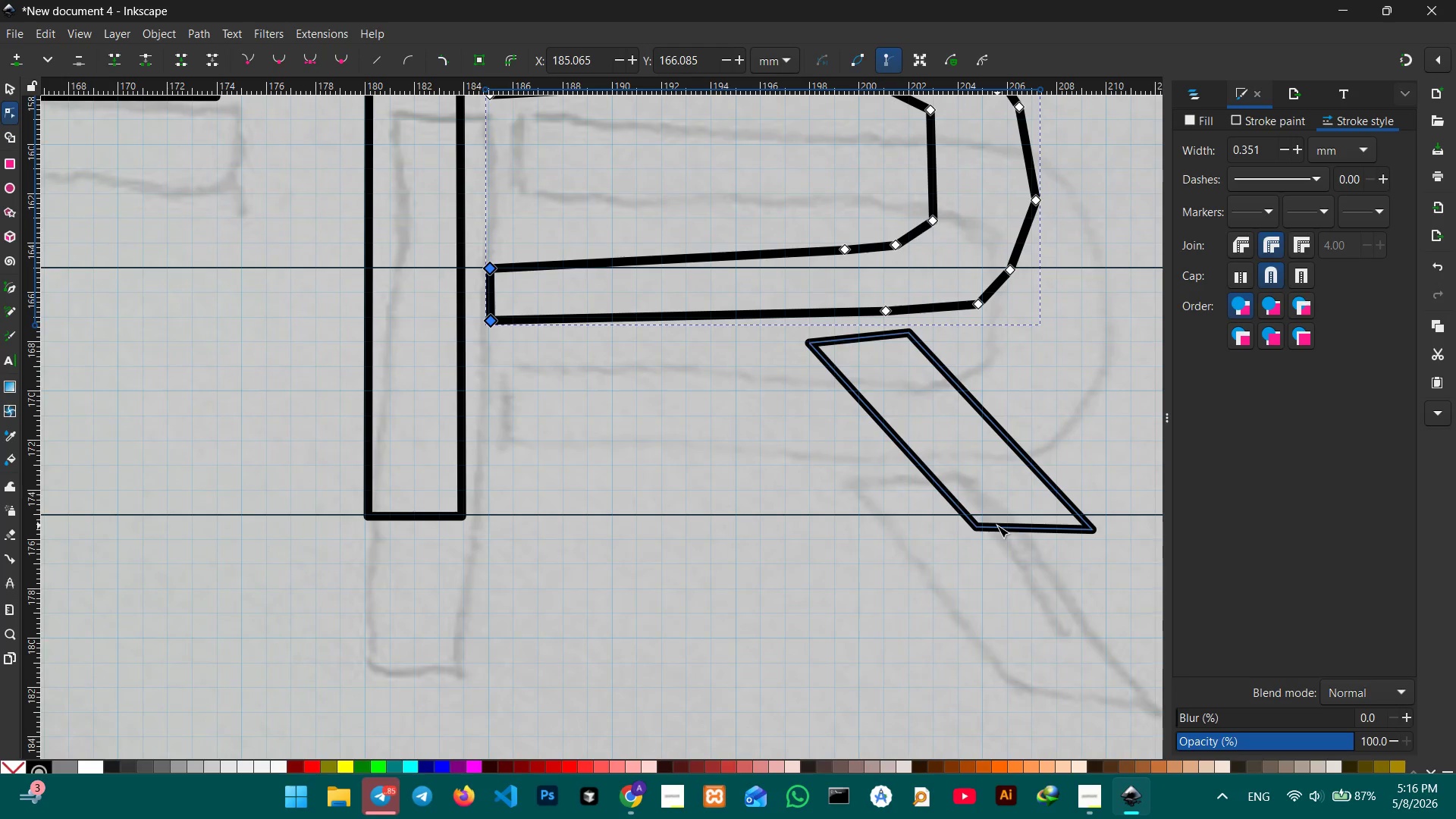 
left_click([997, 526])
 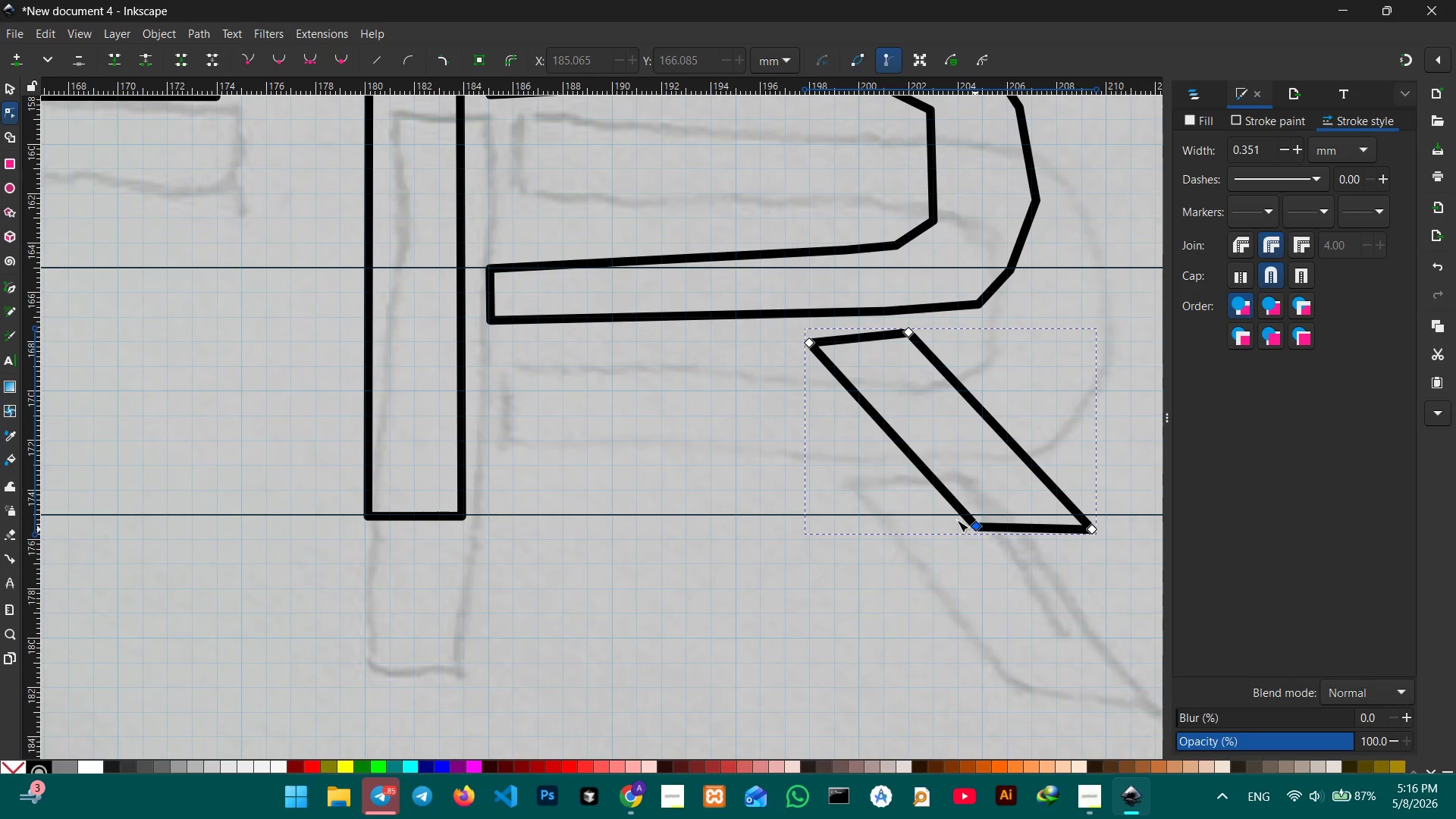 
left_click([2, 86])
 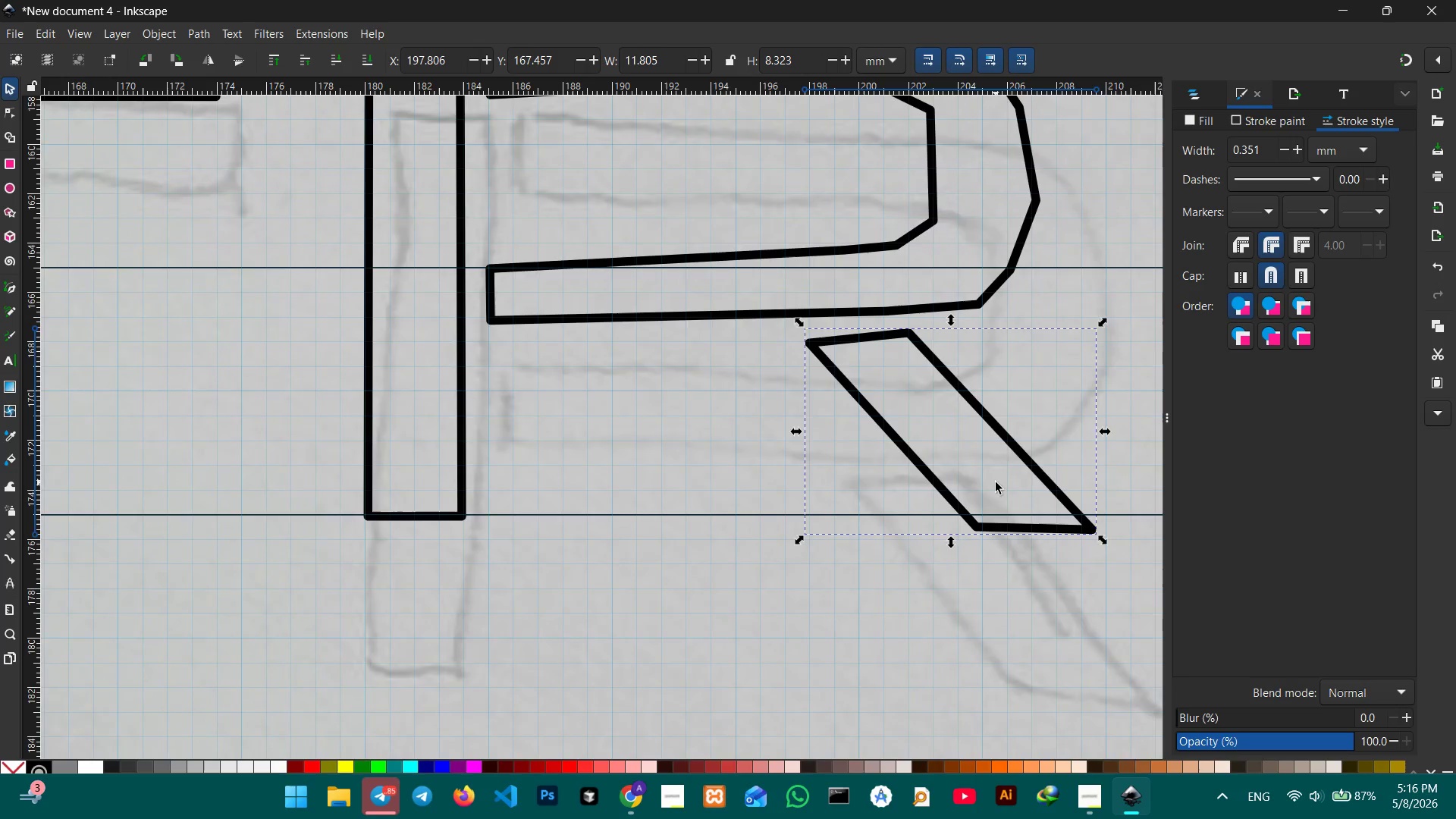 
scroll: coordinate [996, 483], scroll_direction: up, amount: 2.0
 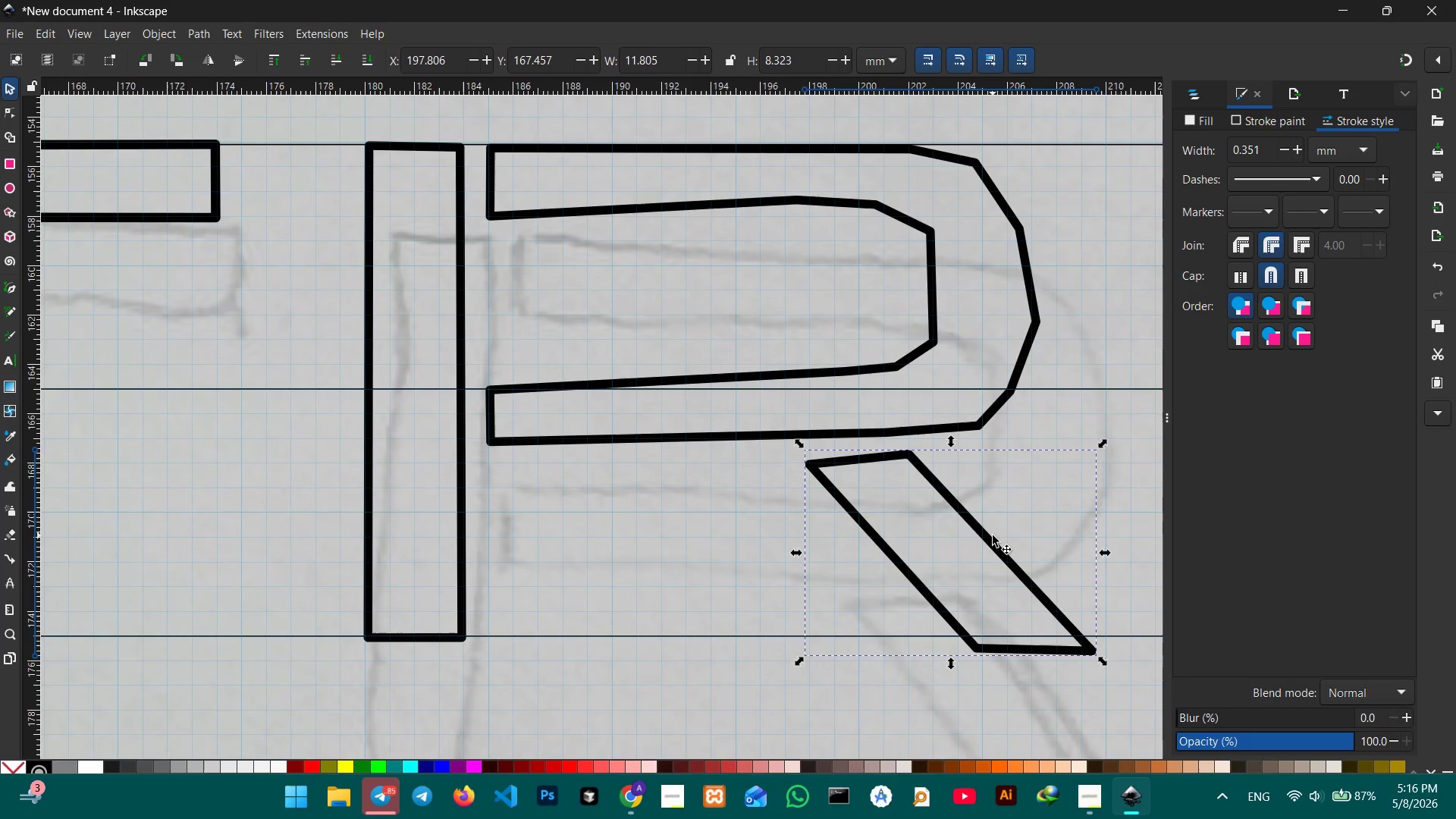 
scroll: coordinate [993, 535], scroll_direction: down, amount: 2.0
 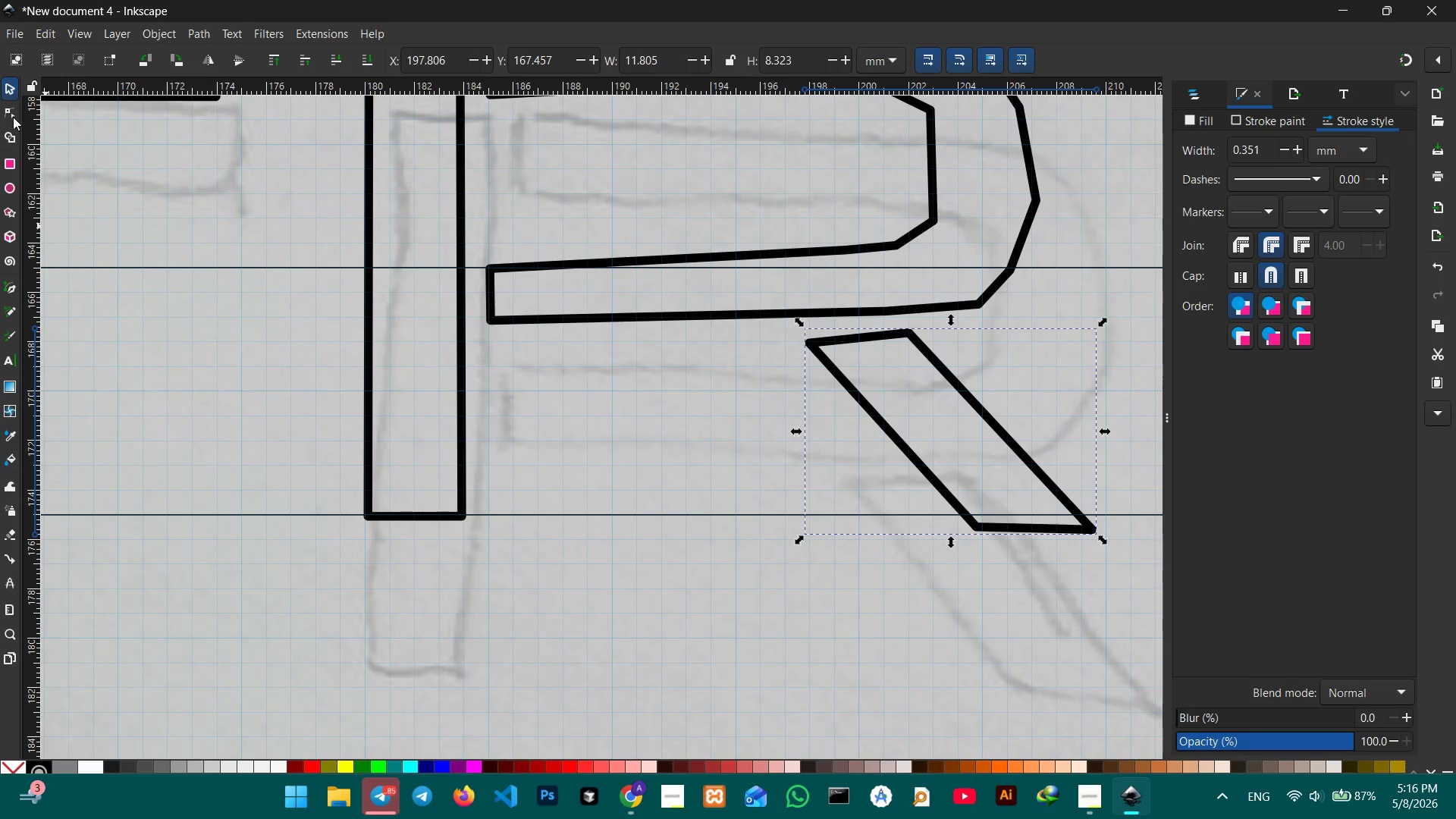 
left_click([13, 113])
 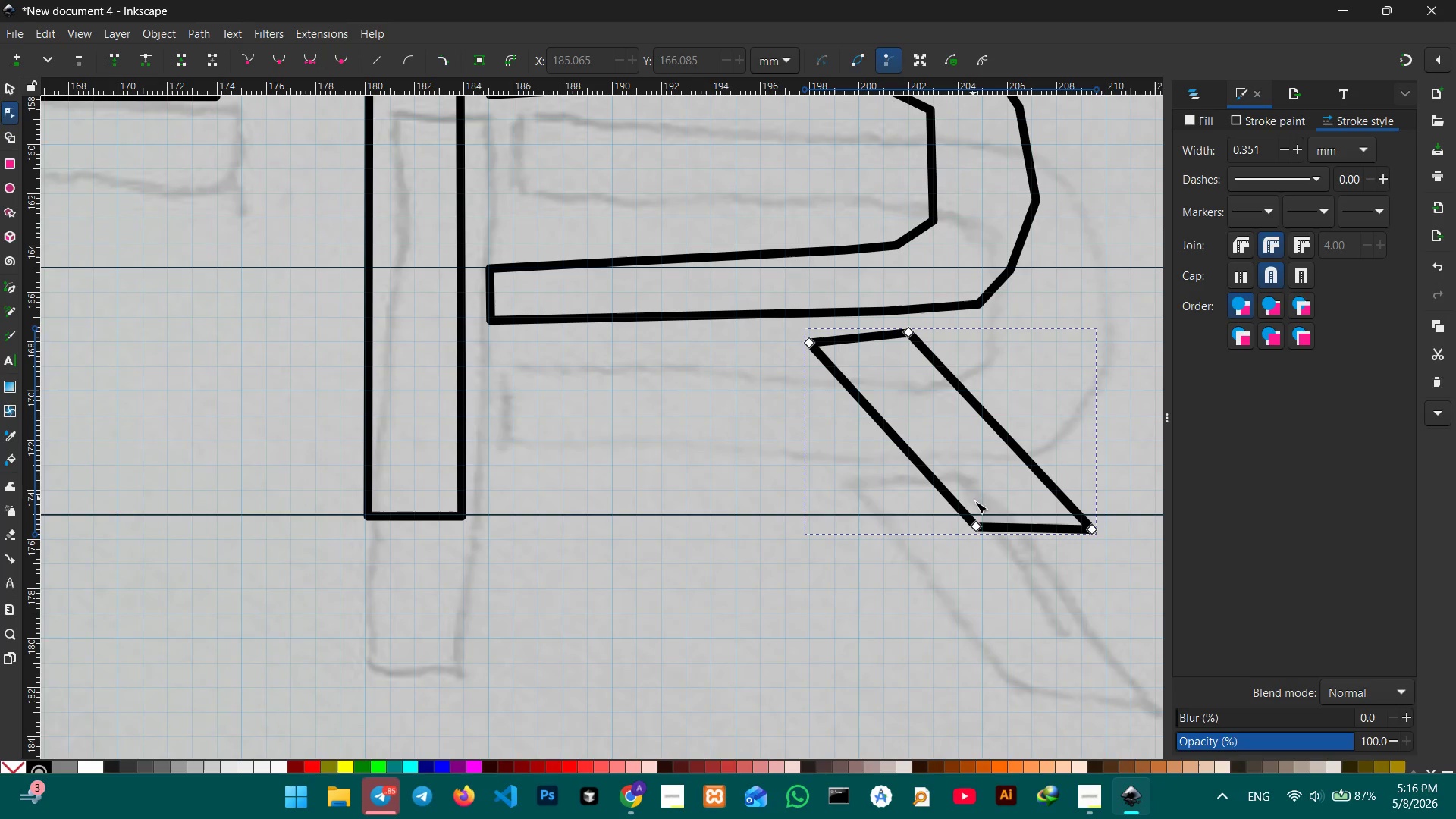 
left_click_drag(start_coordinate=[976, 528], to_coordinate=[980, 514])
 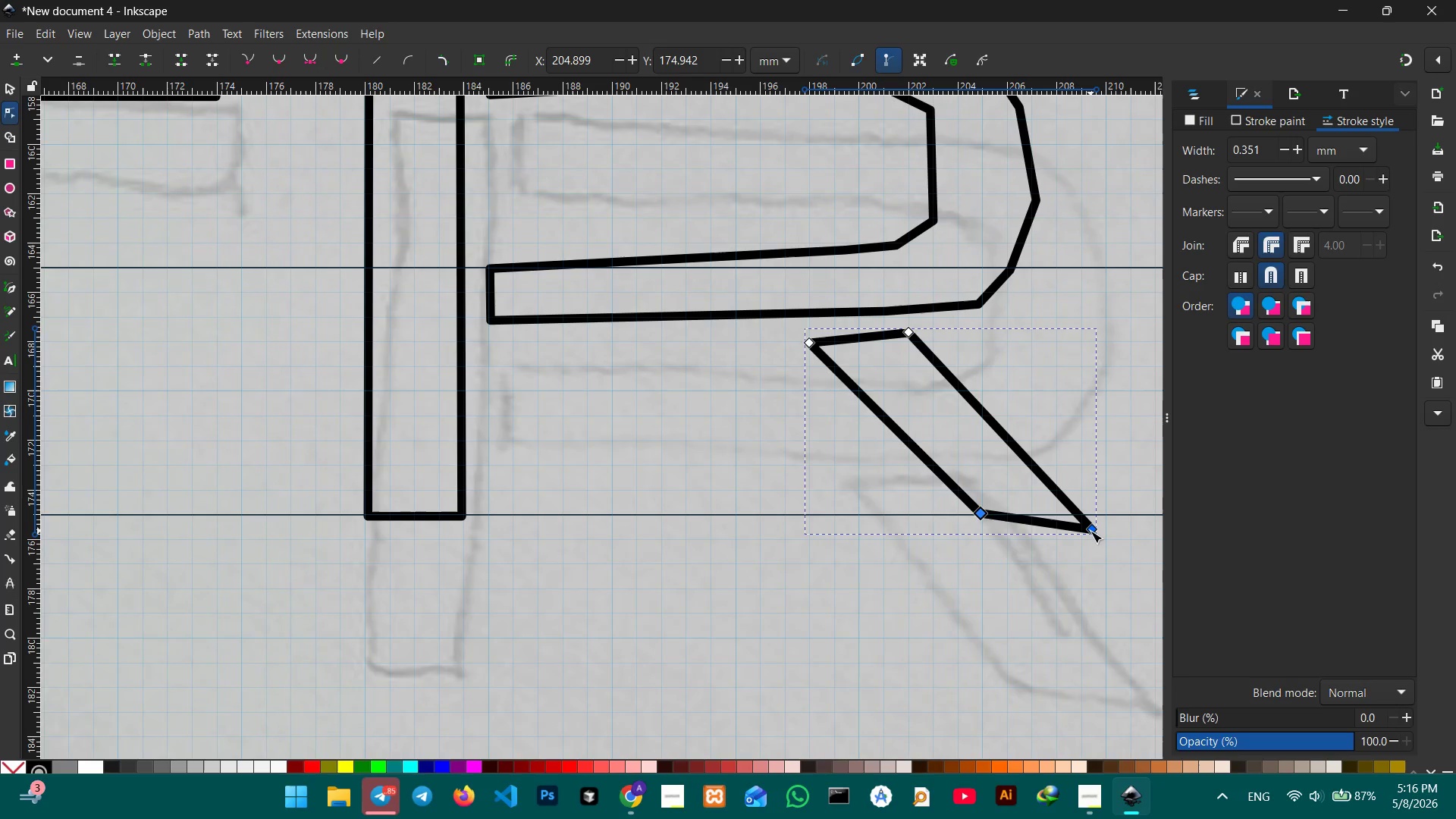 
left_click_drag(start_coordinate=[1091, 531], to_coordinate=[1103, 516])
 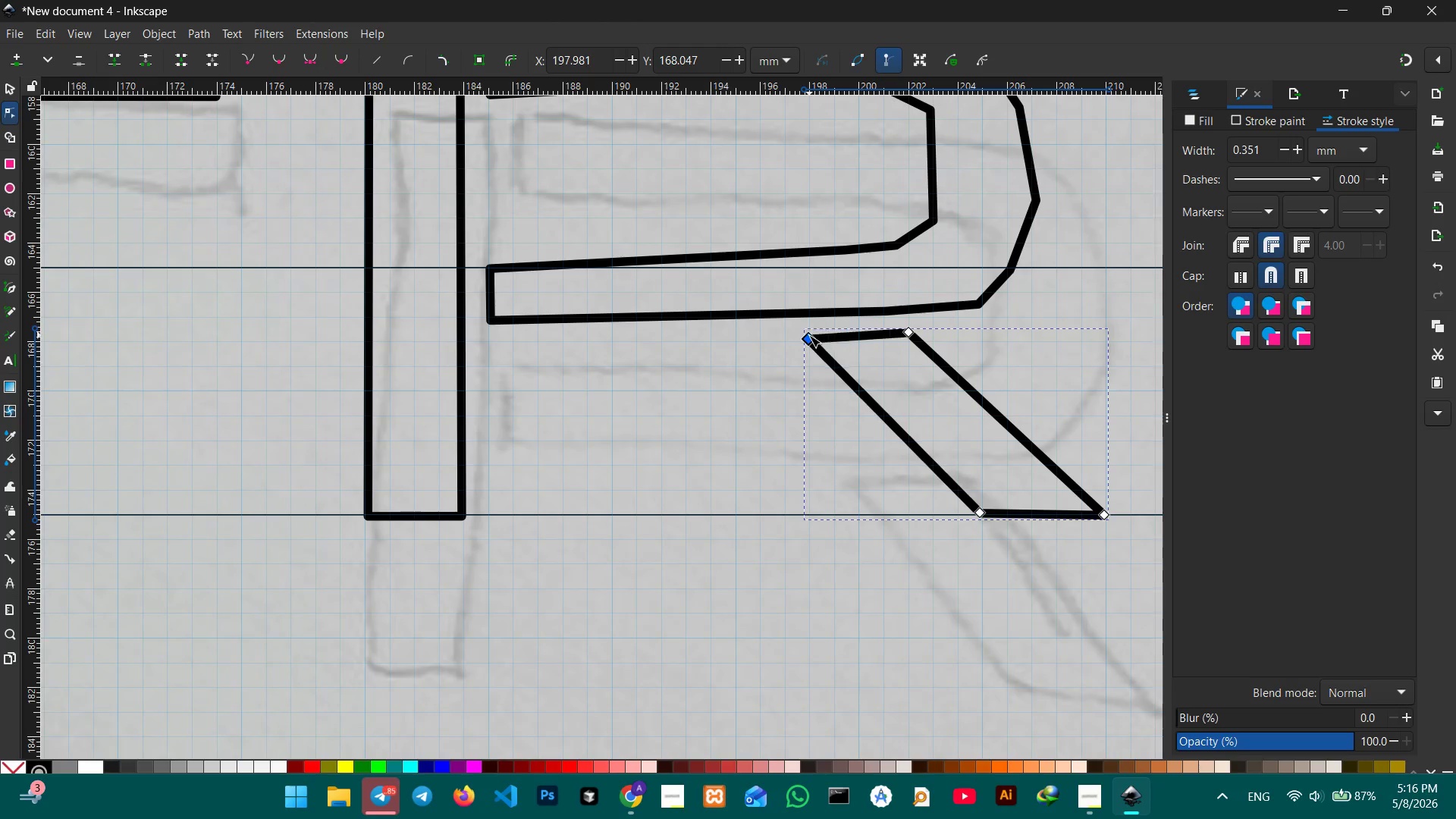 
wait(7.5)
 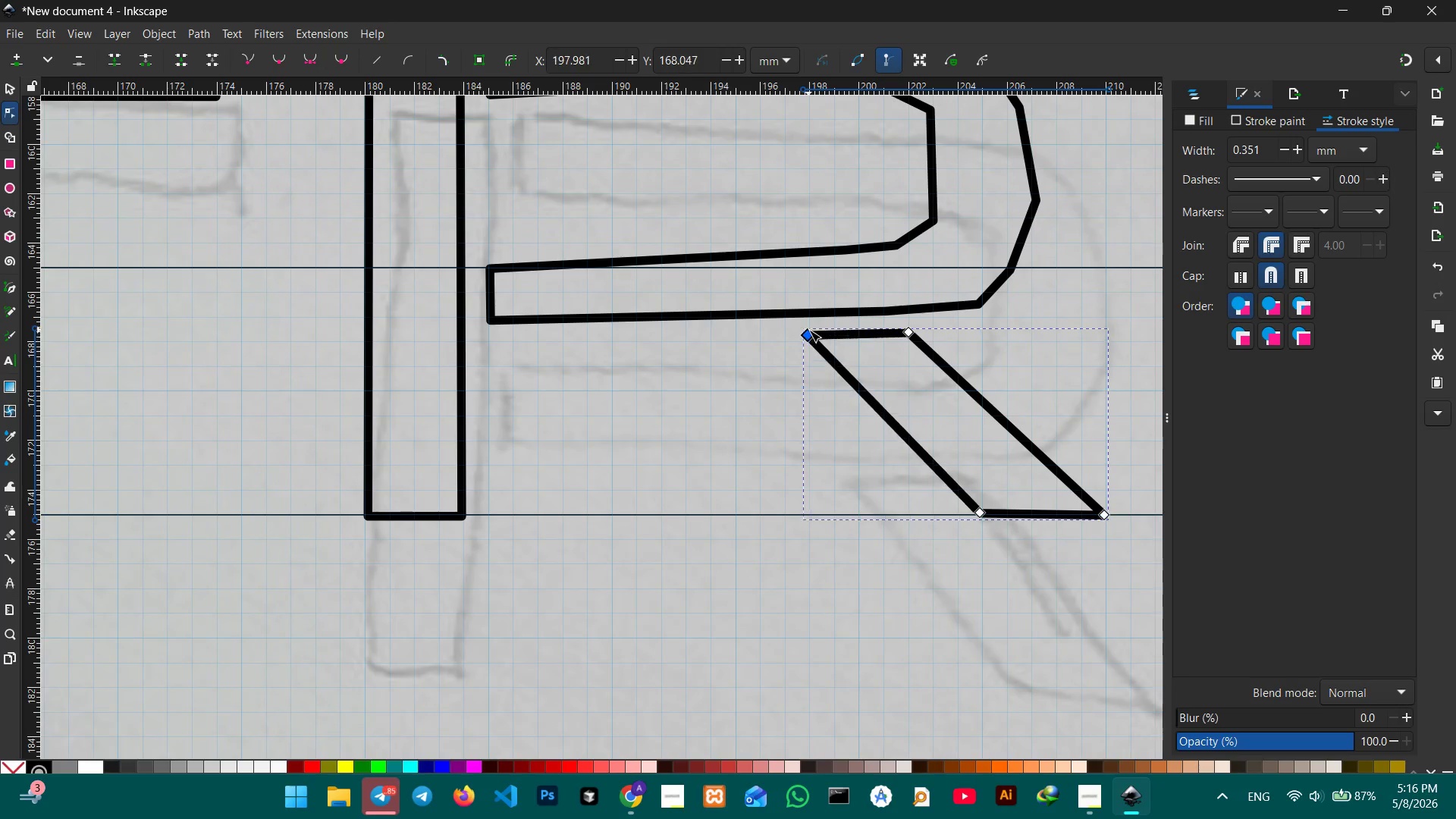 
left_click_drag(start_coordinate=[908, 334], to_coordinate=[930, 341])
 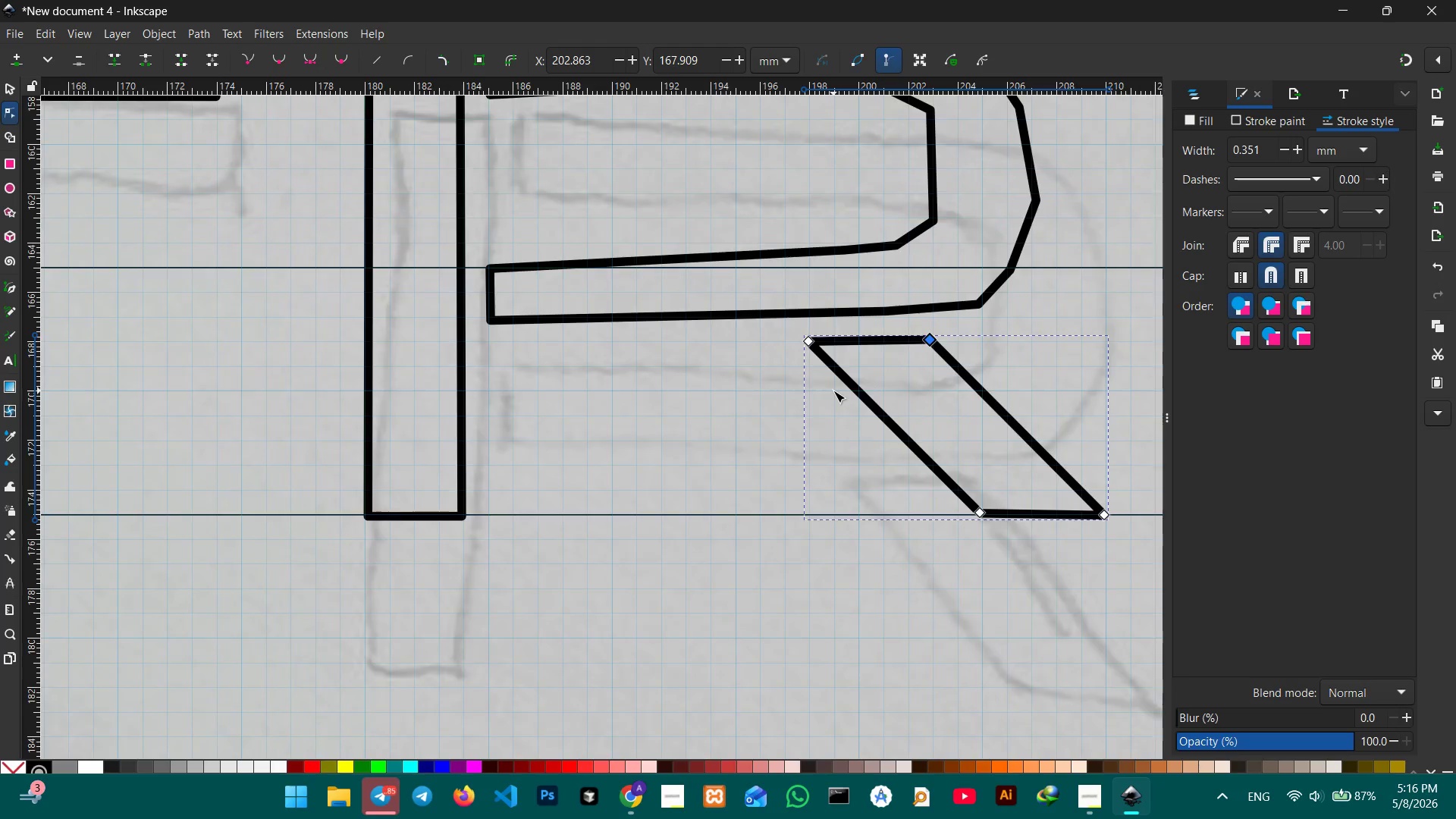 
scroll: coordinate [833, 391], scroll_direction: up, amount: 2.0
 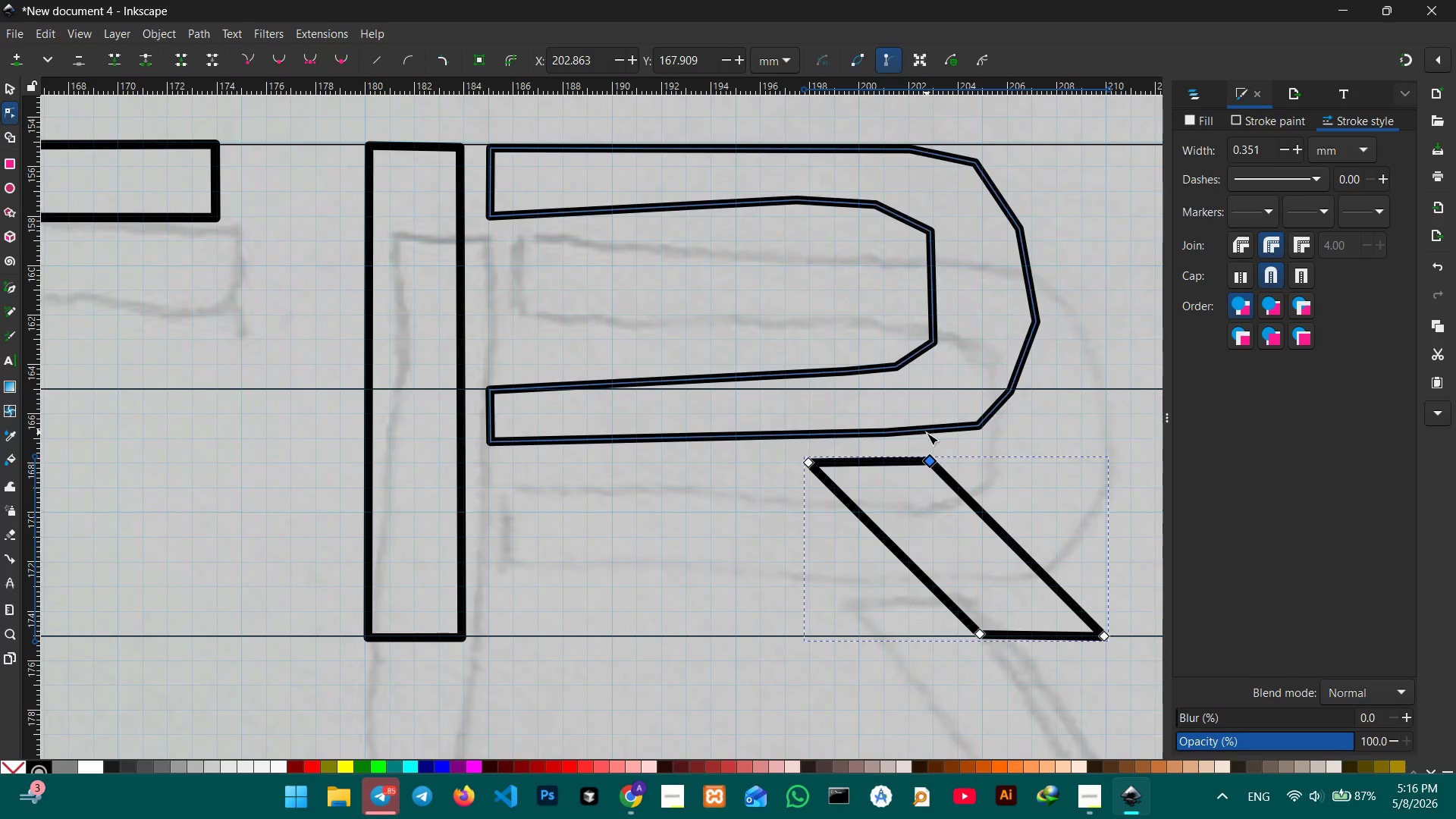 
left_click([927, 433])
 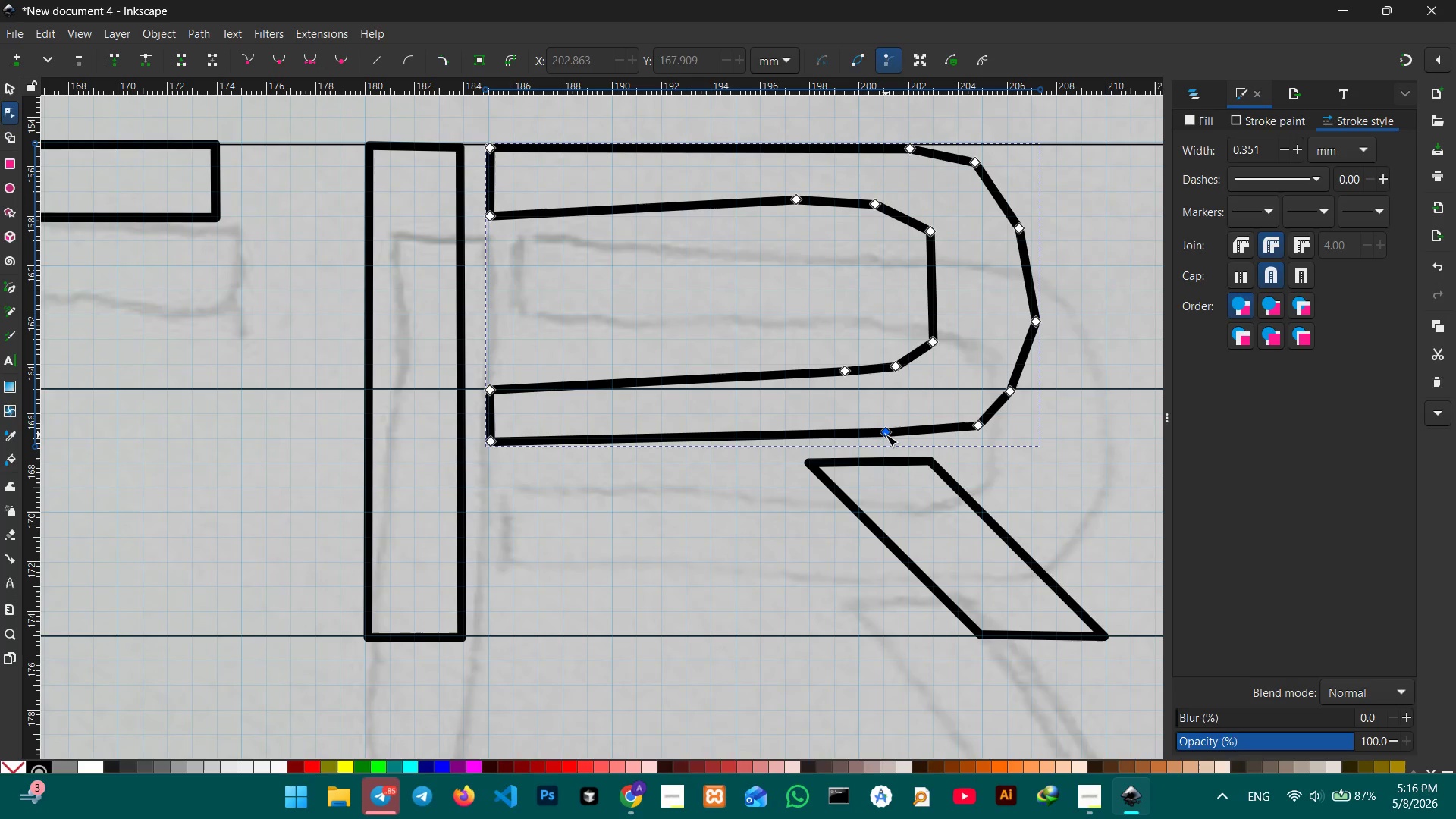 
left_click_drag(start_coordinate=[886, 435], to_coordinate=[884, 443])
 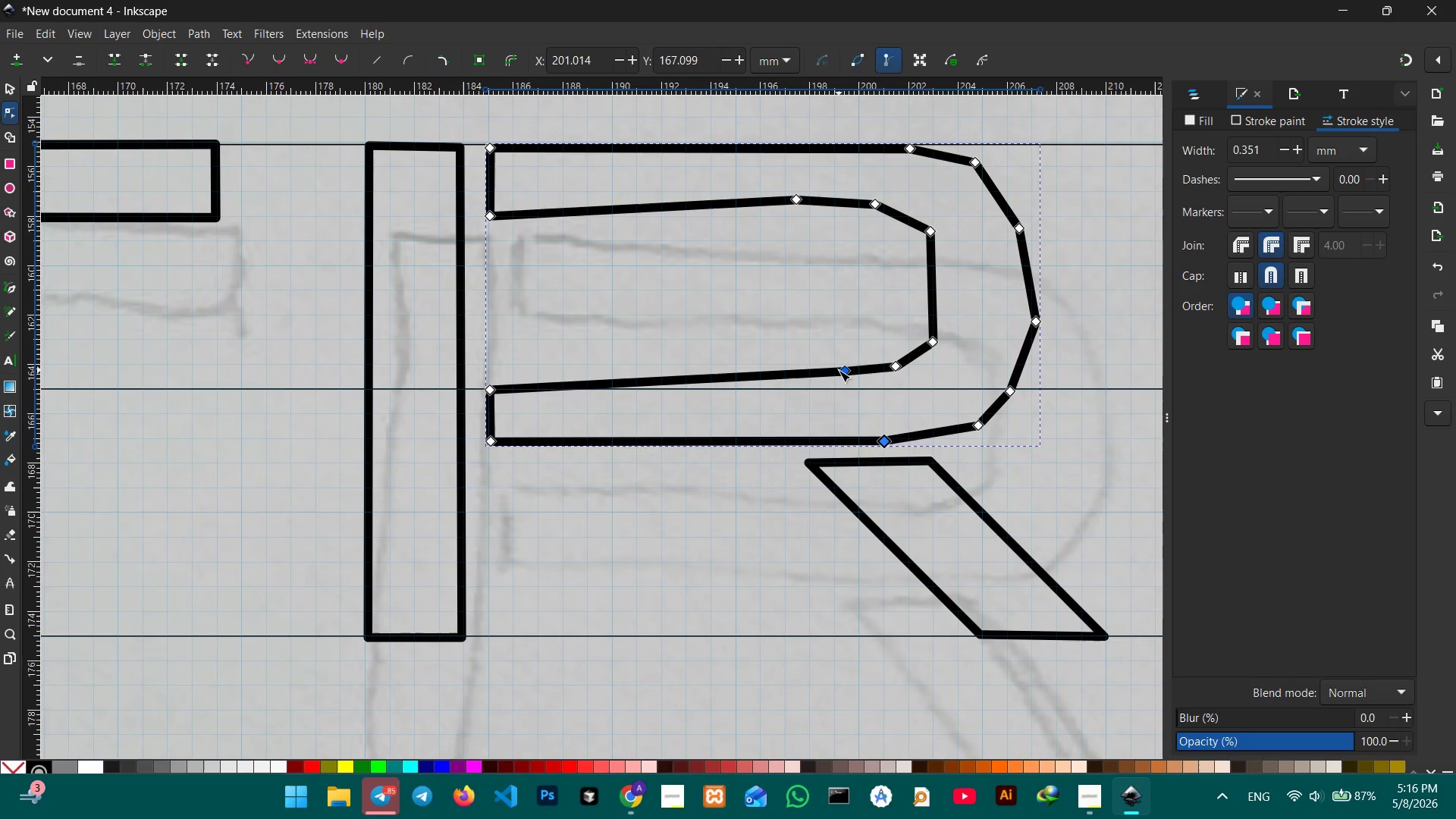 
left_click_drag(start_coordinate=[841, 370], to_coordinate=[855, 389])
 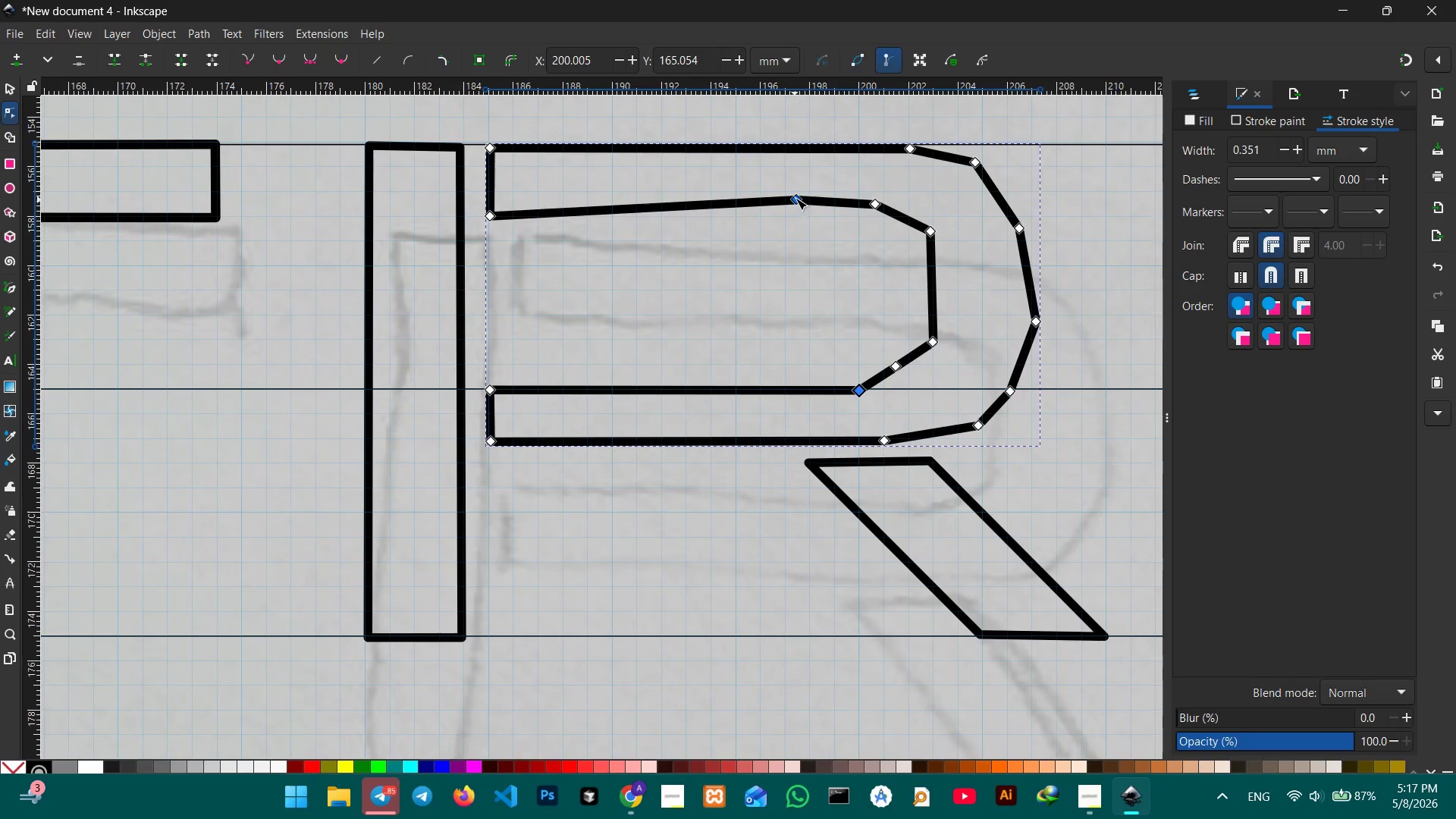 
left_click_drag(start_coordinate=[798, 200], to_coordinate=[826, 209])
 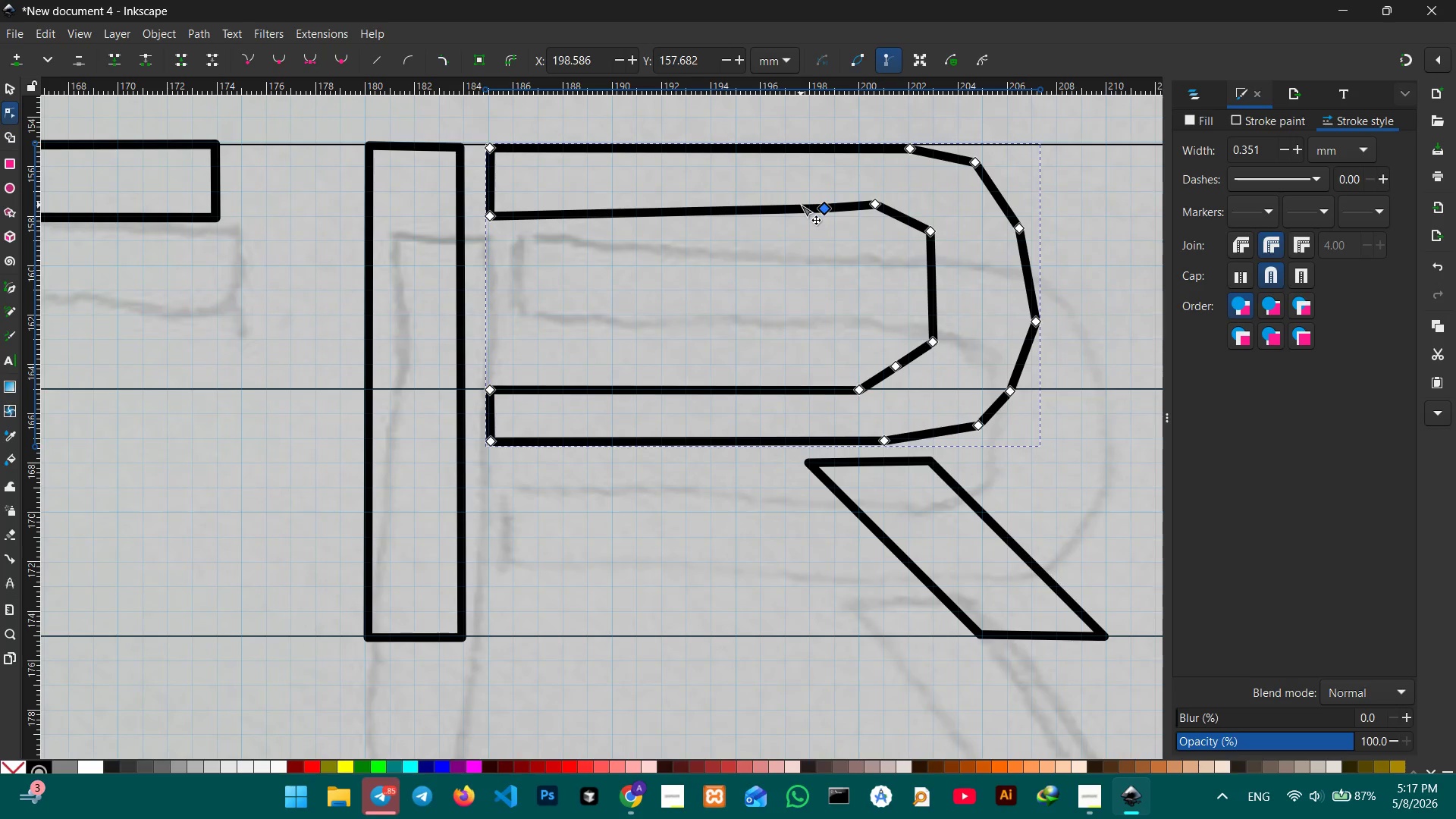 
key(Backspace)
 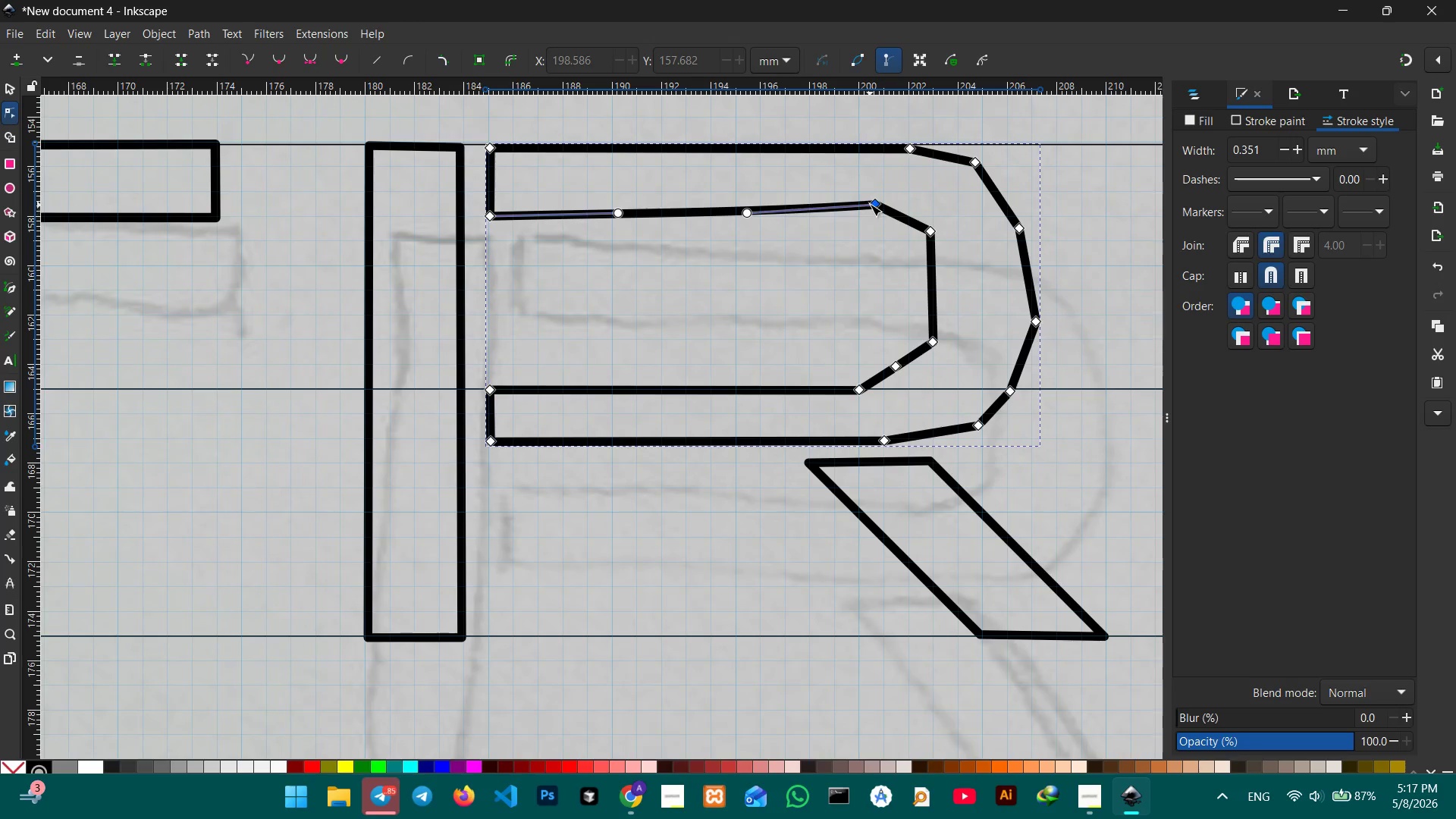 
left_click_drag(start_coordinate=[870, 204], to_coordinate=[858, 213])
 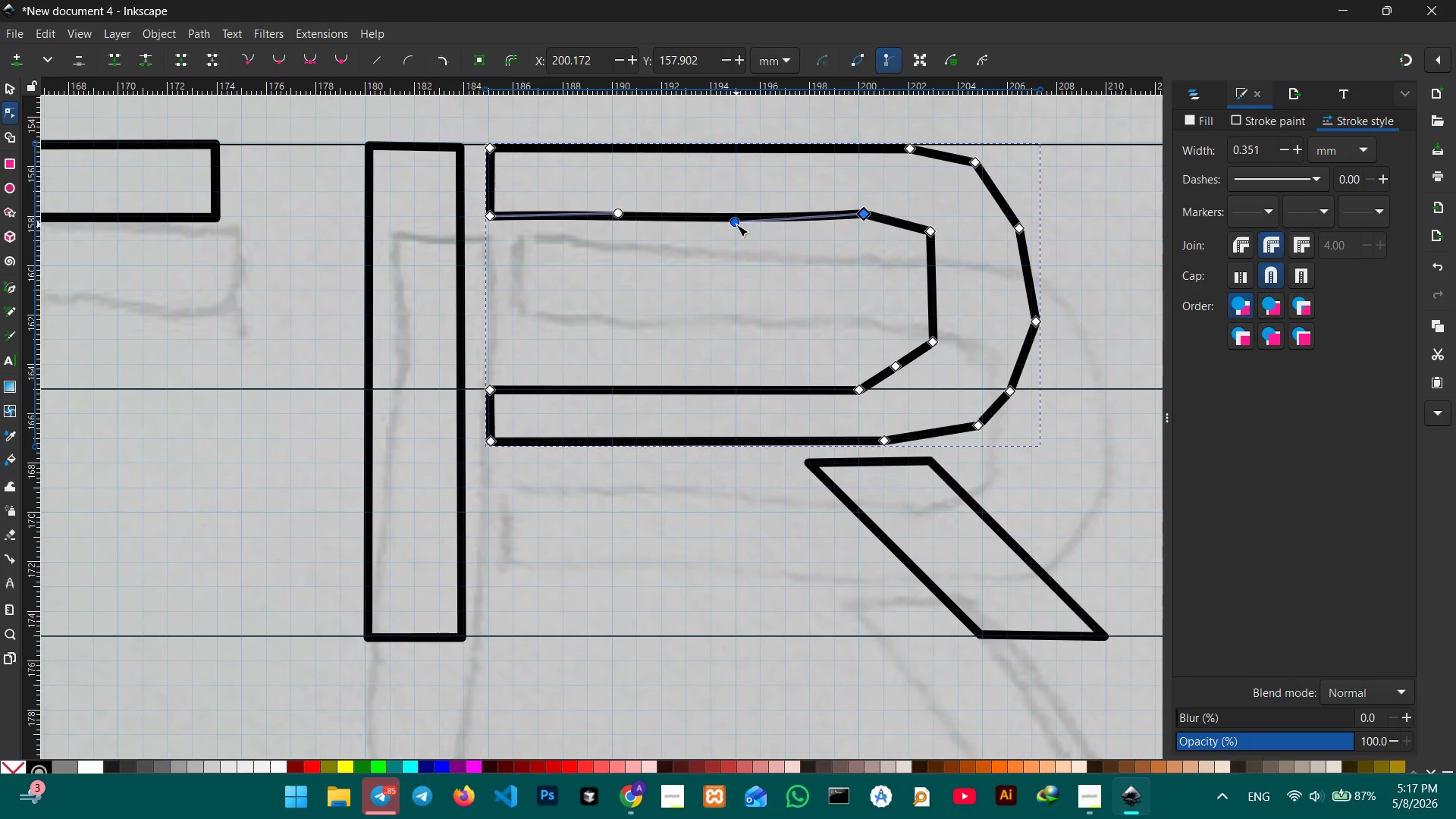 
left_click_drag(start_coordinate=[736, 224], to_coordinate=[736, 218])
 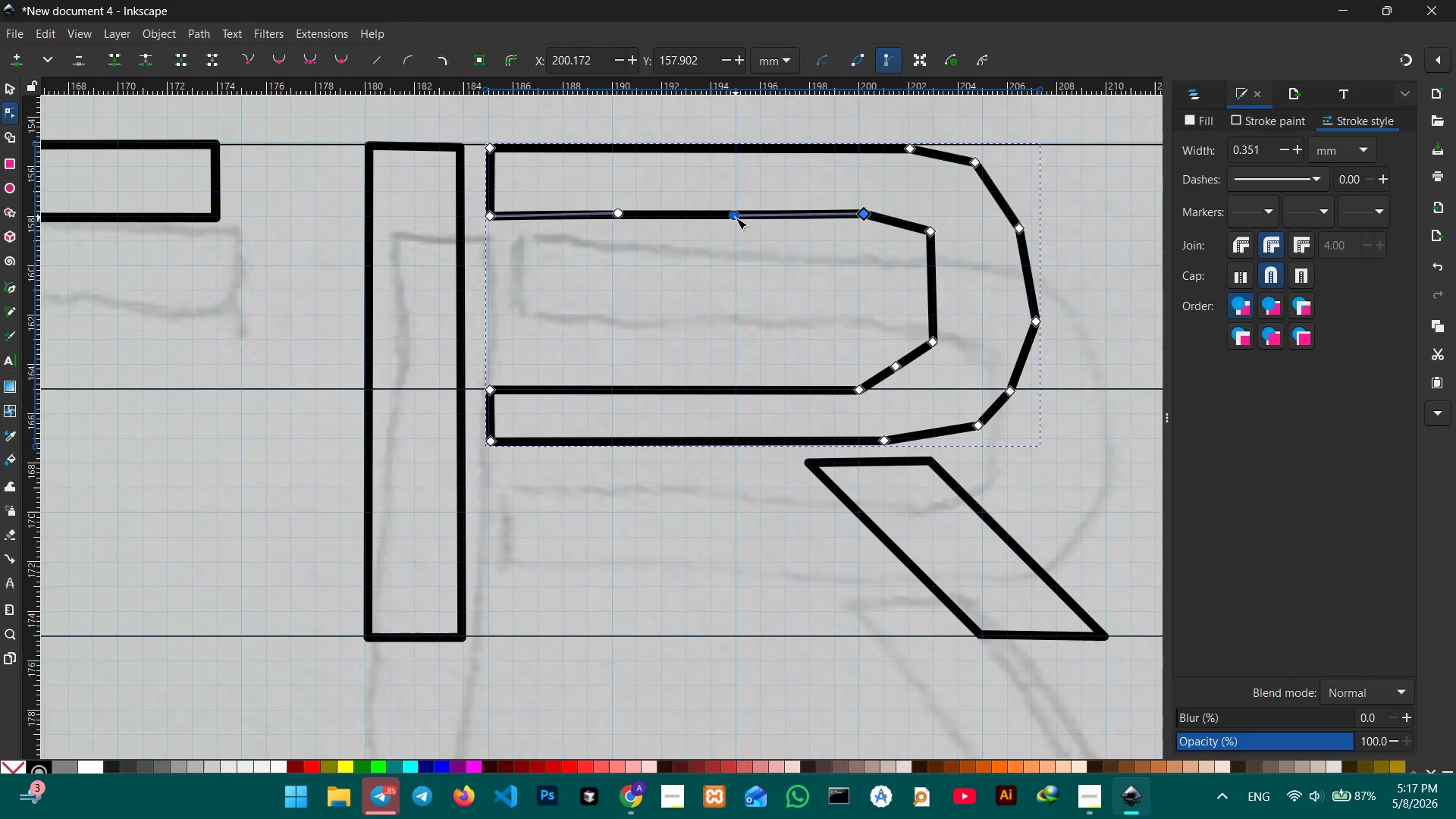 
key(Control+Z)
 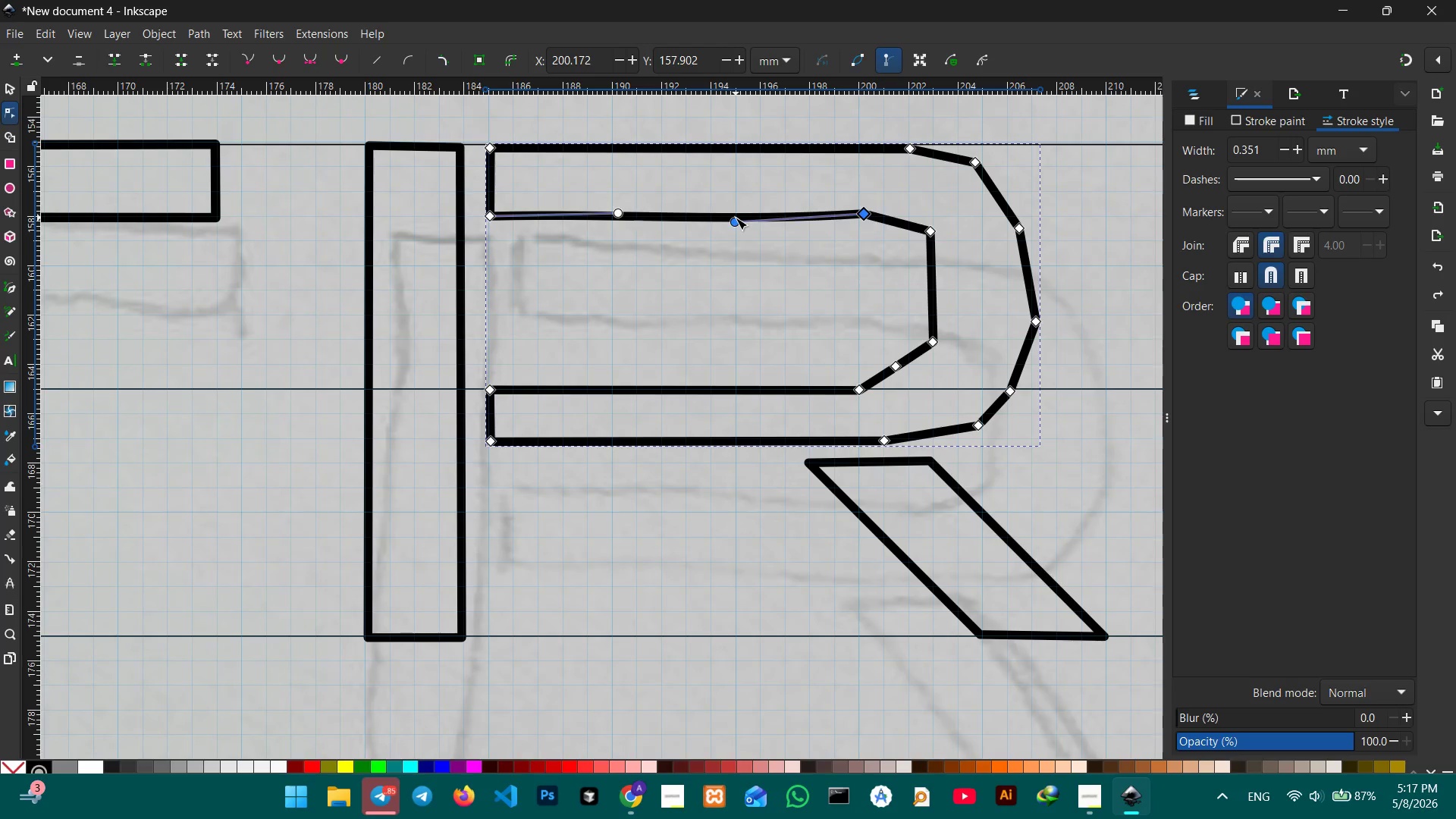 
key(Control+Z)
 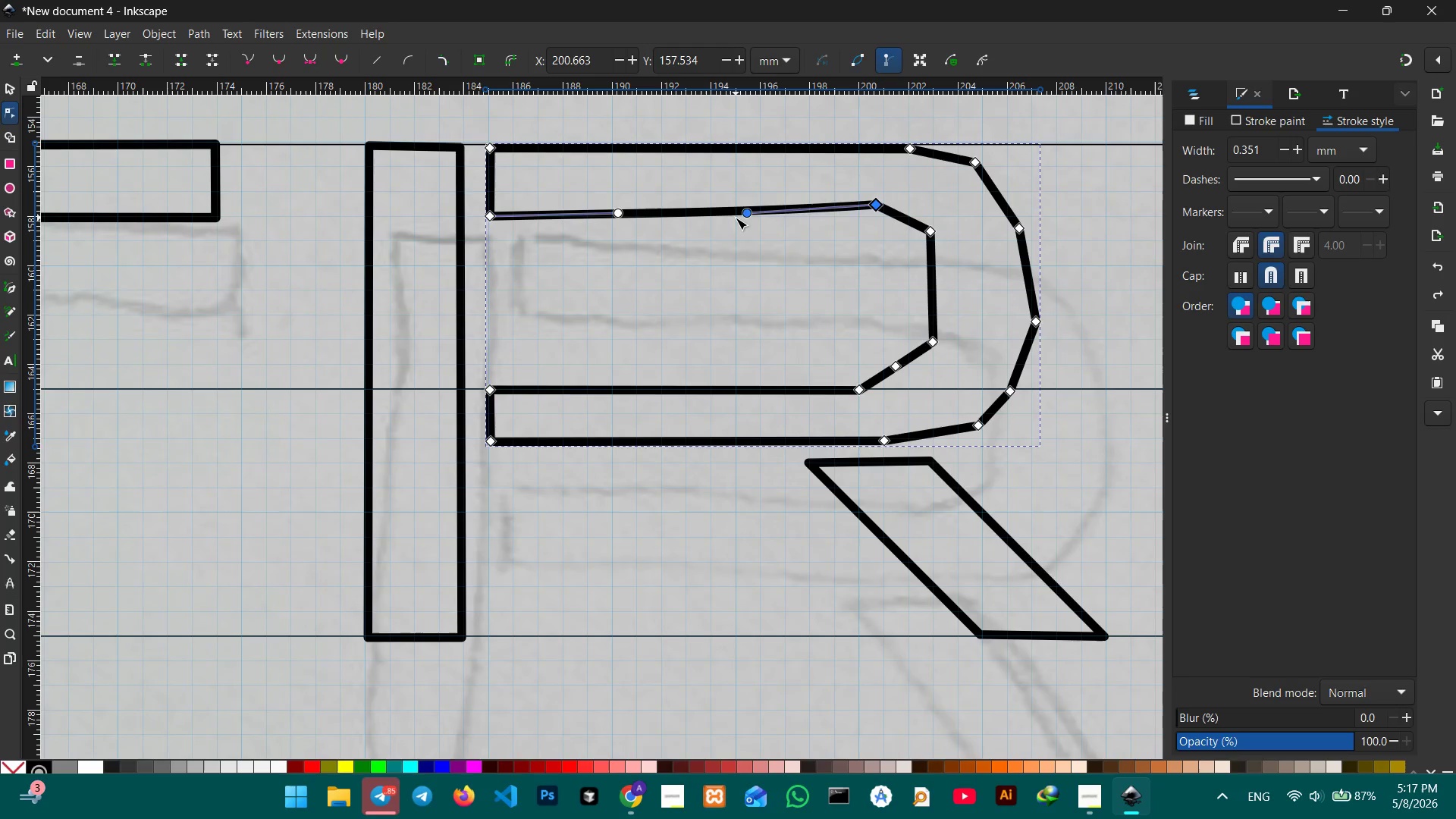 
key(Control+Z)
 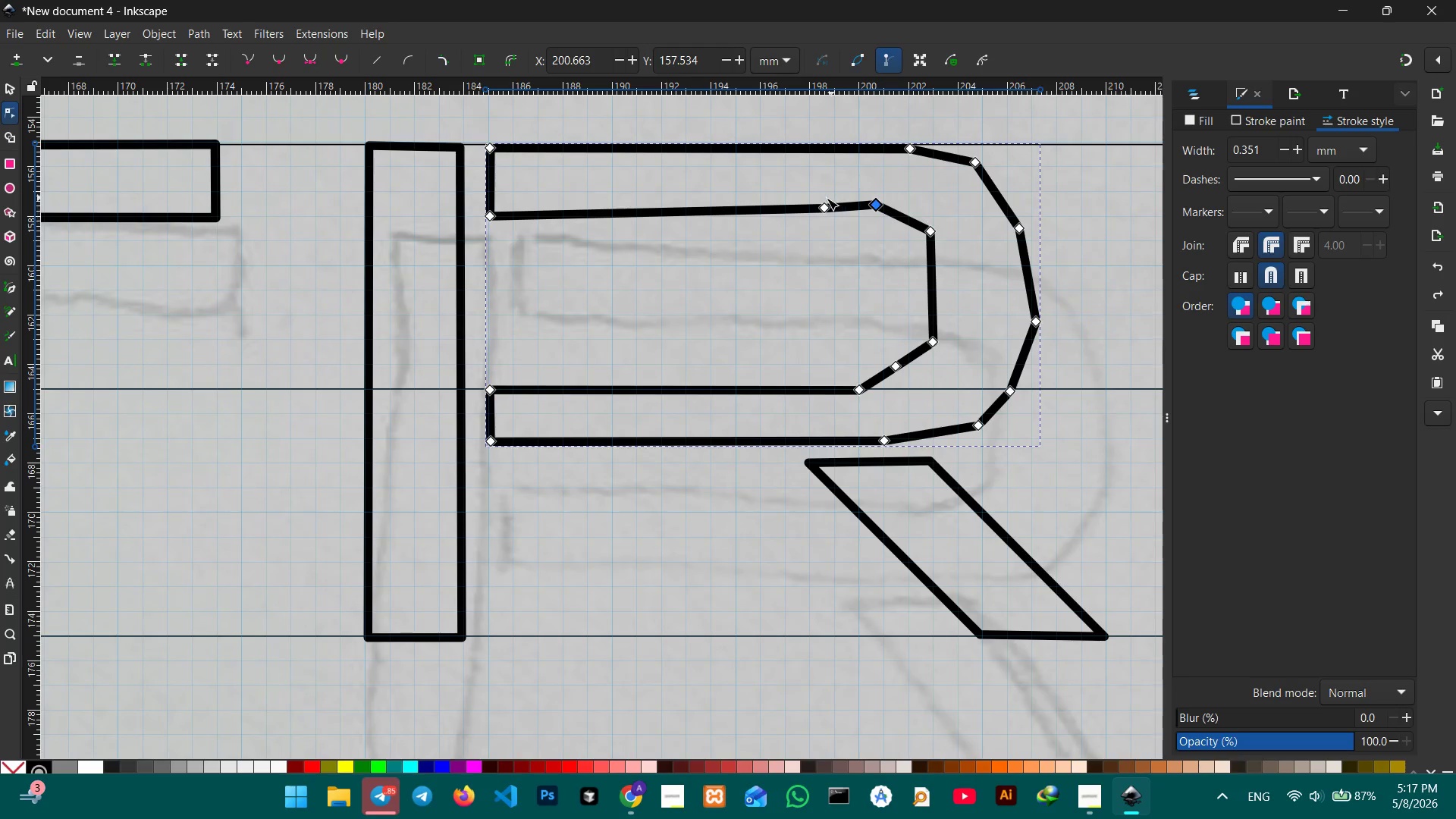 
left_click_drag(start_coordinate=[824, 210], to_coordinate=[858, 215])
 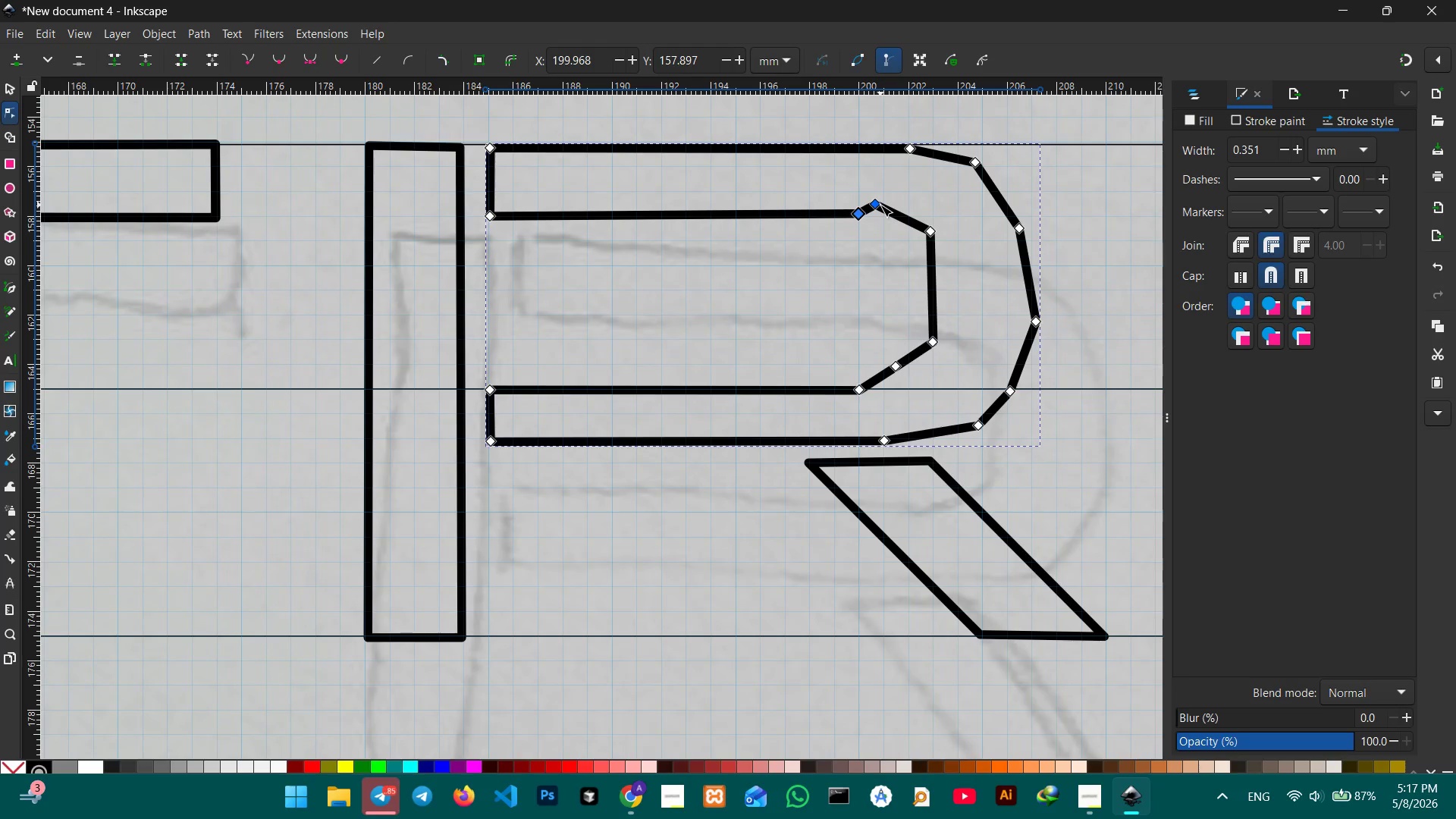 
left_click([880, 205])
 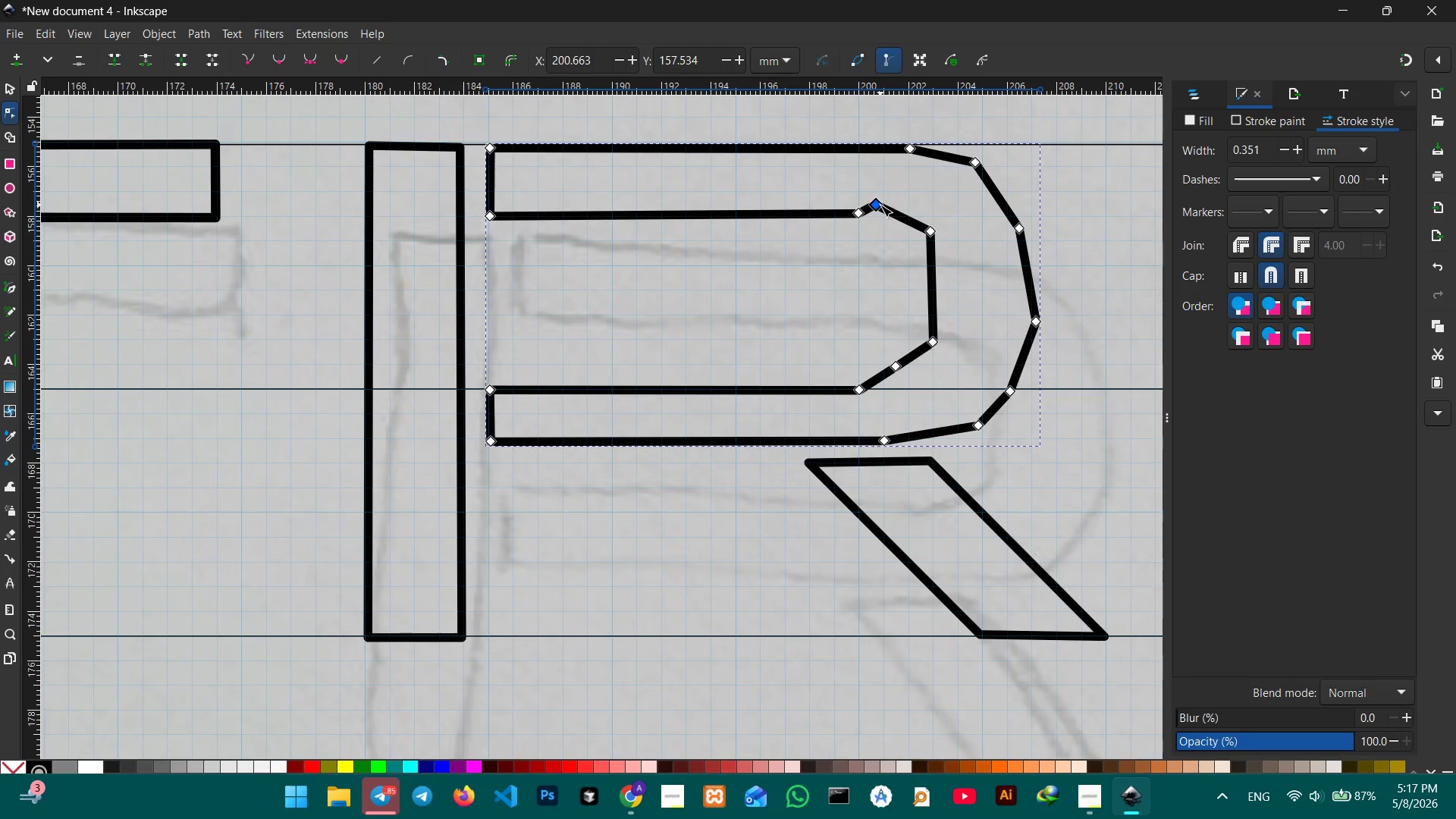 
key(Backspace)
 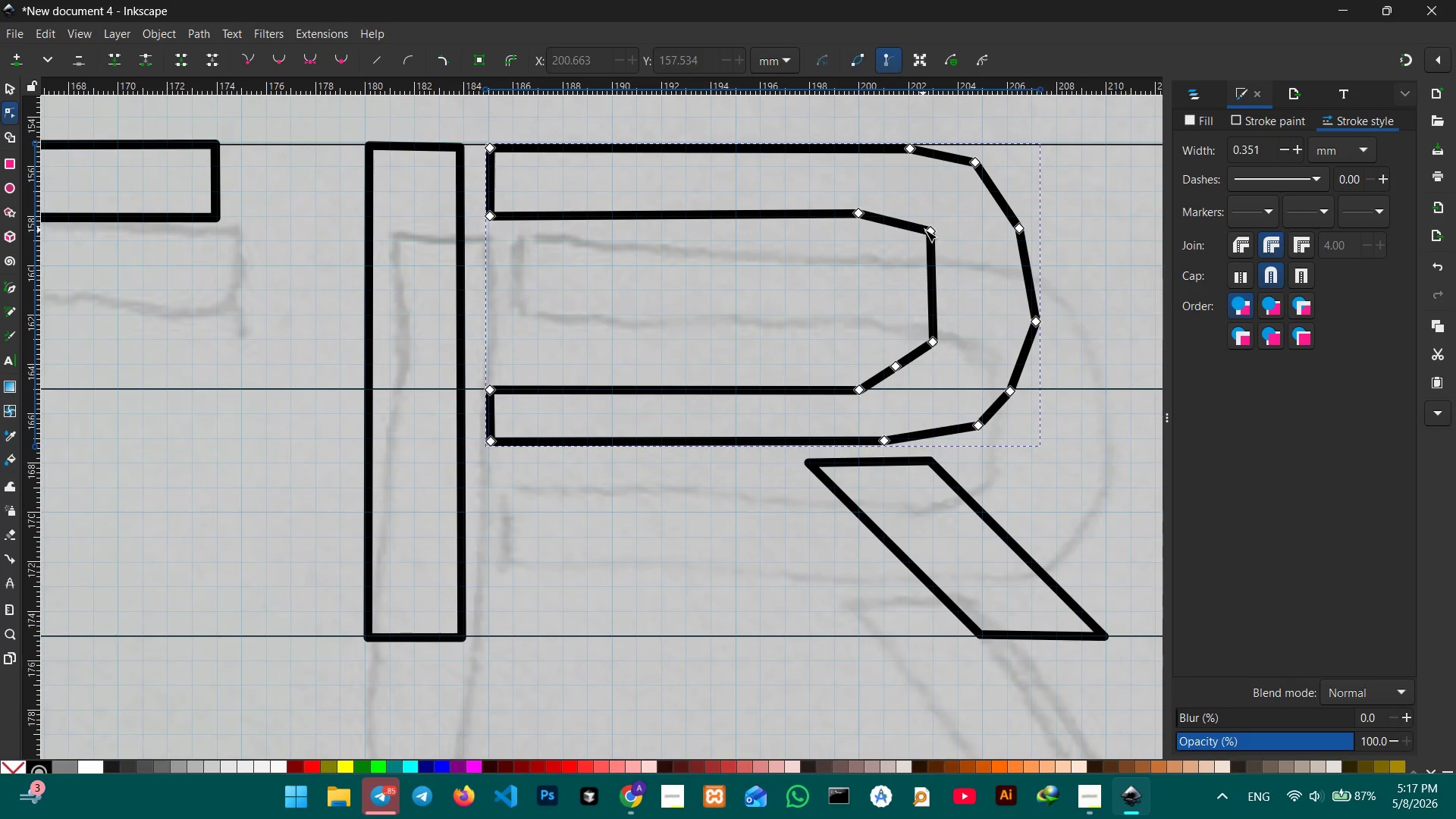 
left_click([925, 230])
 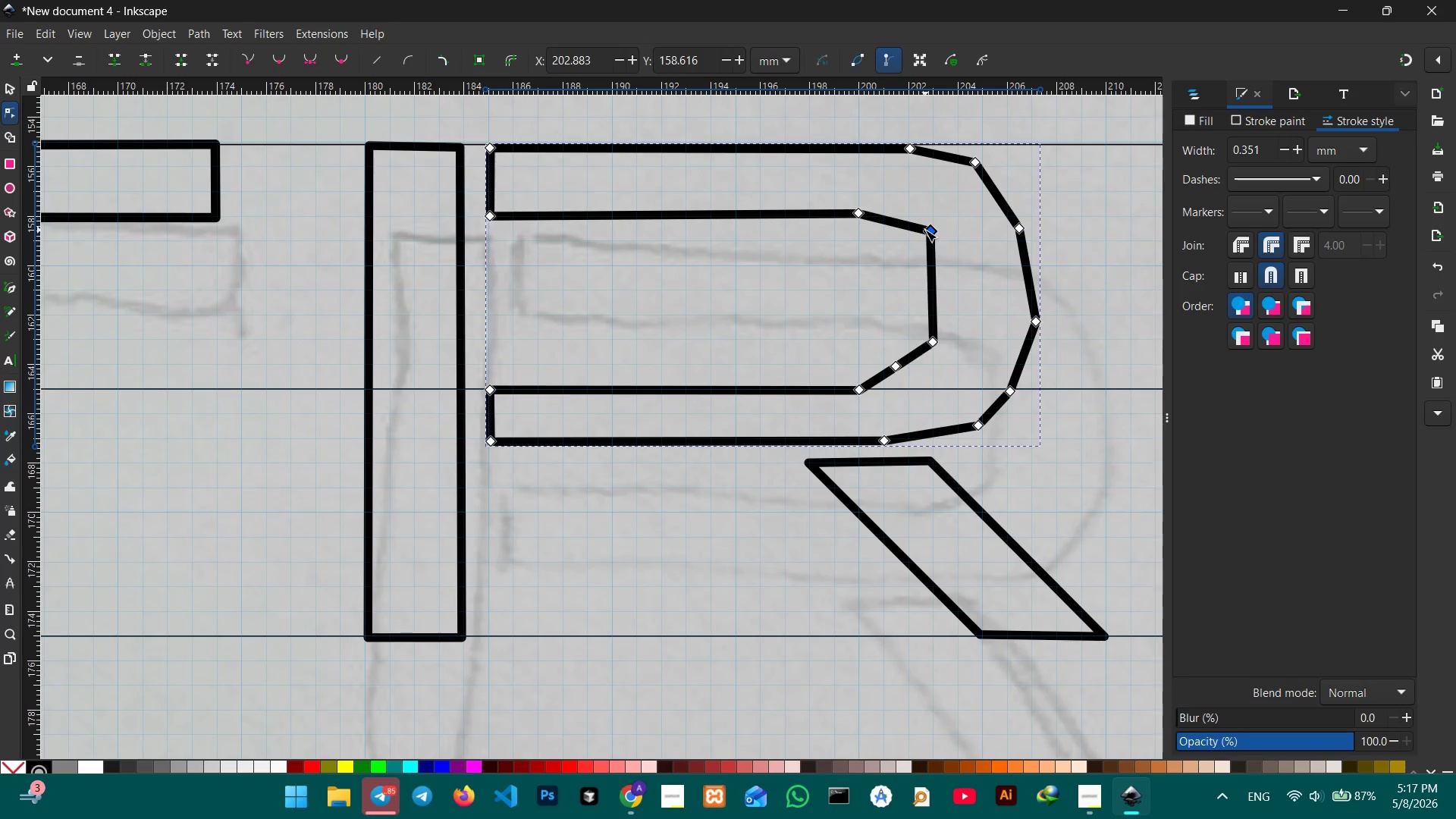 
key(Backspace)
 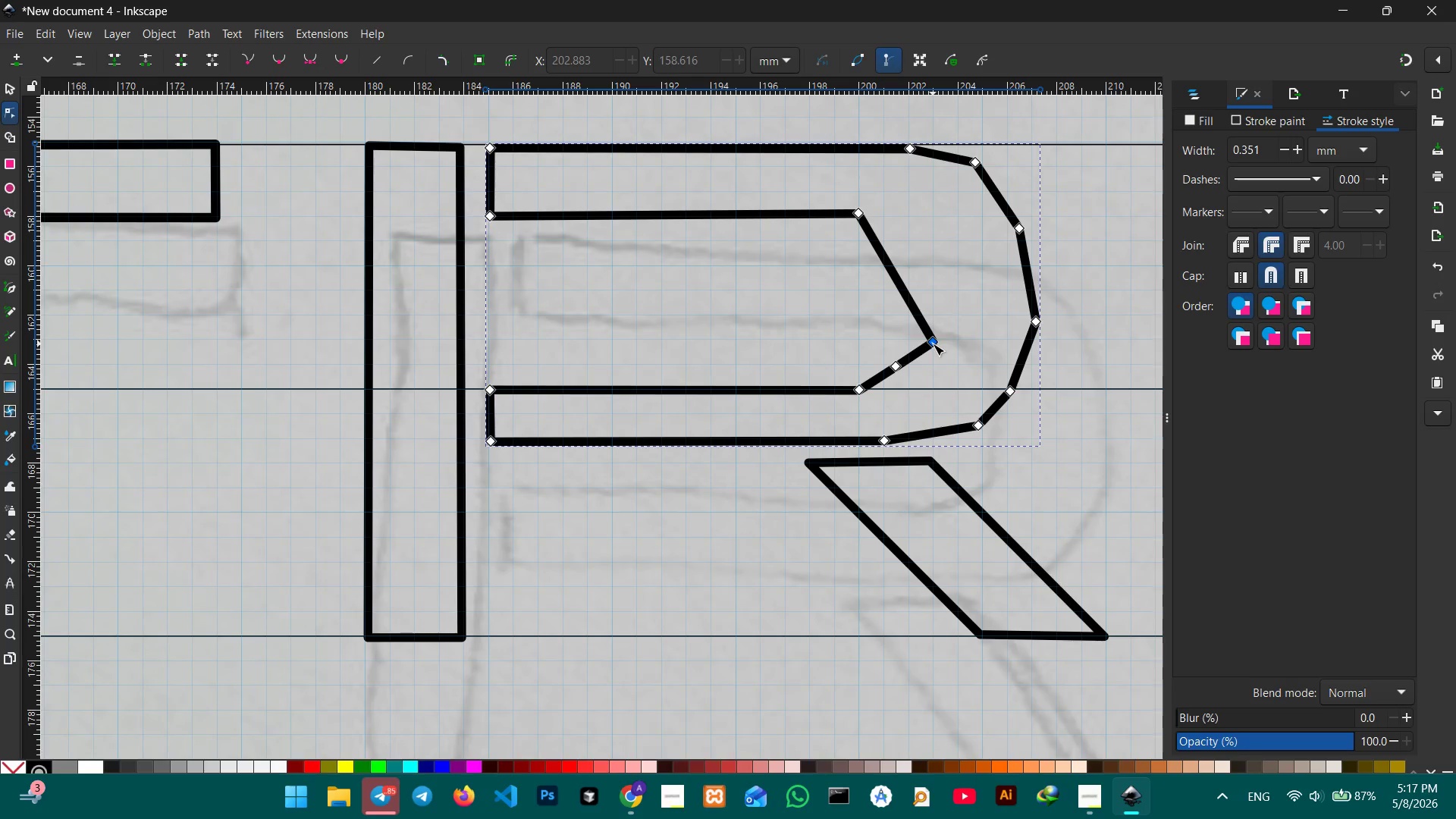 
left_click_drag(start_coordinate=[933, 344], to_coordinate=[937, 295])
 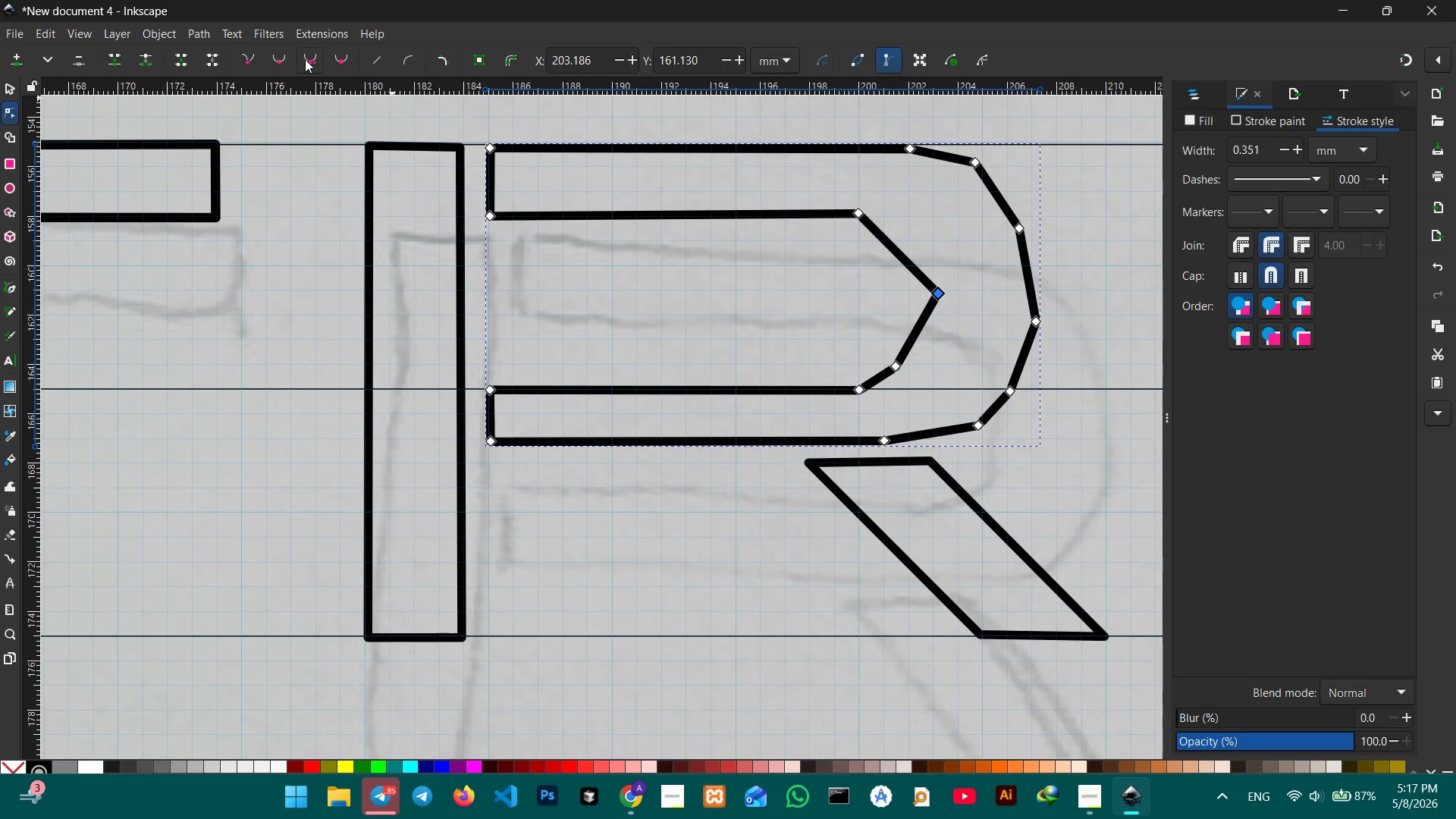 
double_click([308, 60])
 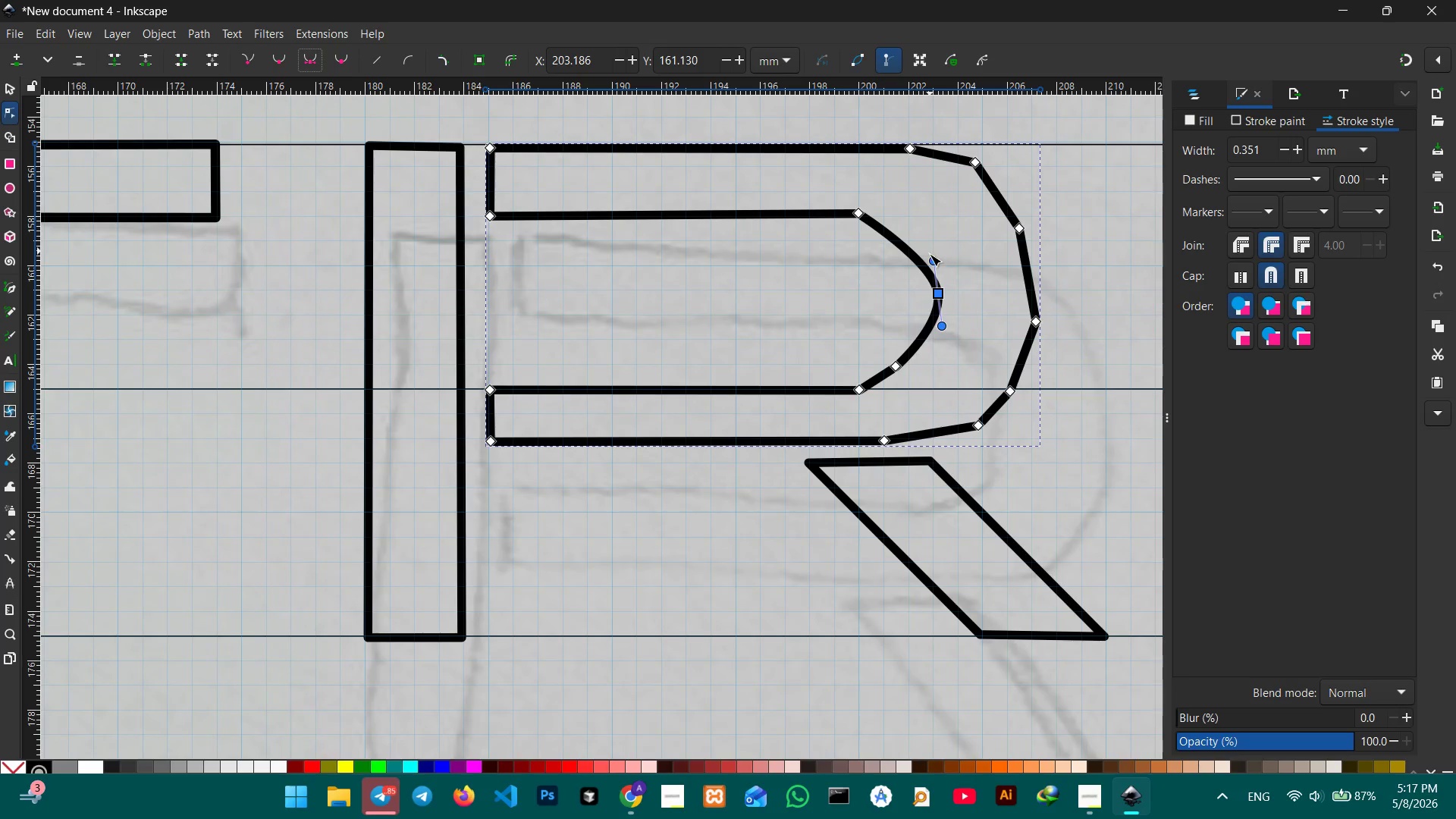 
left_click_drag(start_coordinate=[930, 256], to_coordinate=[936, 204])
 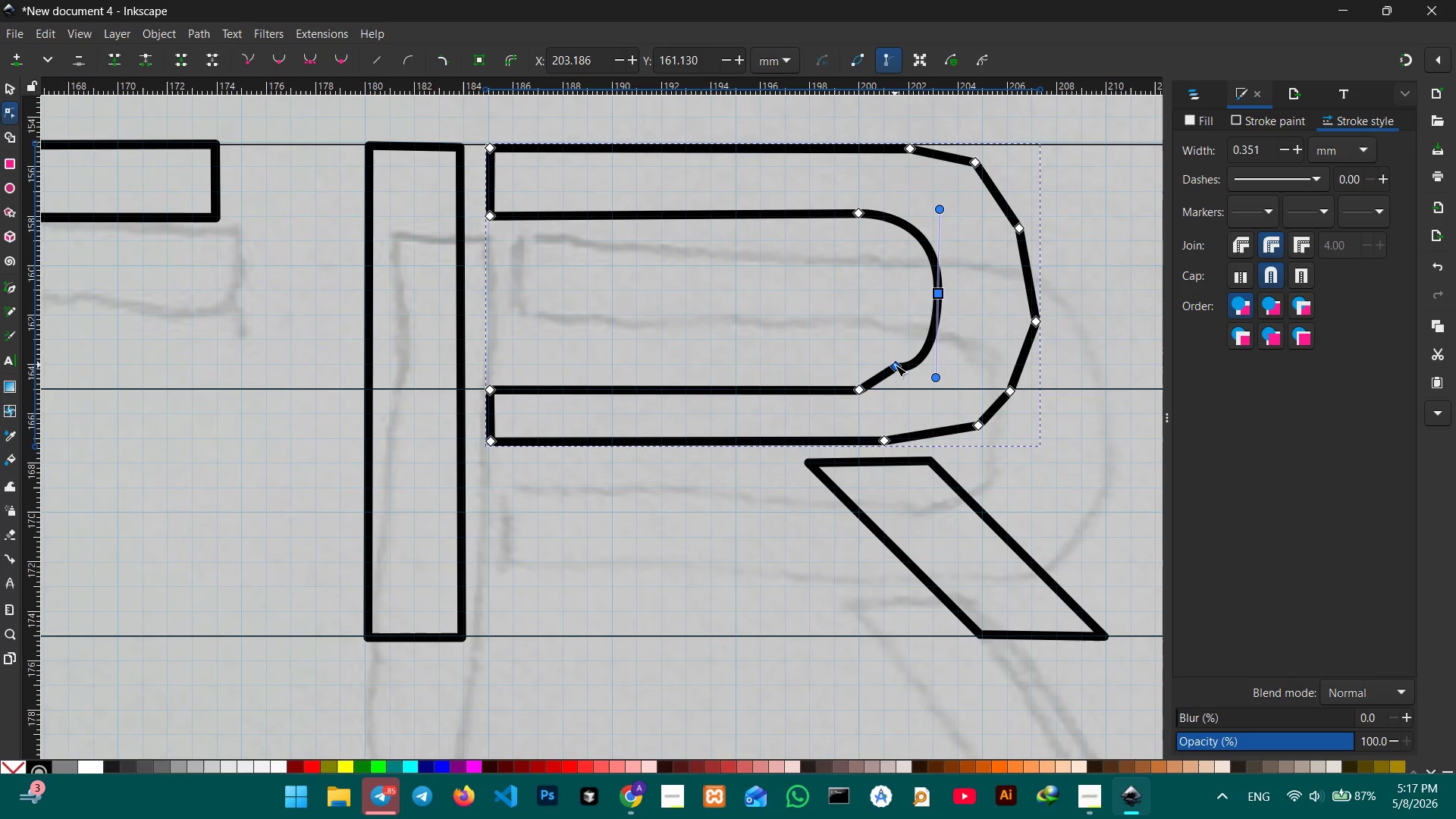 
left_click([895, 365])
 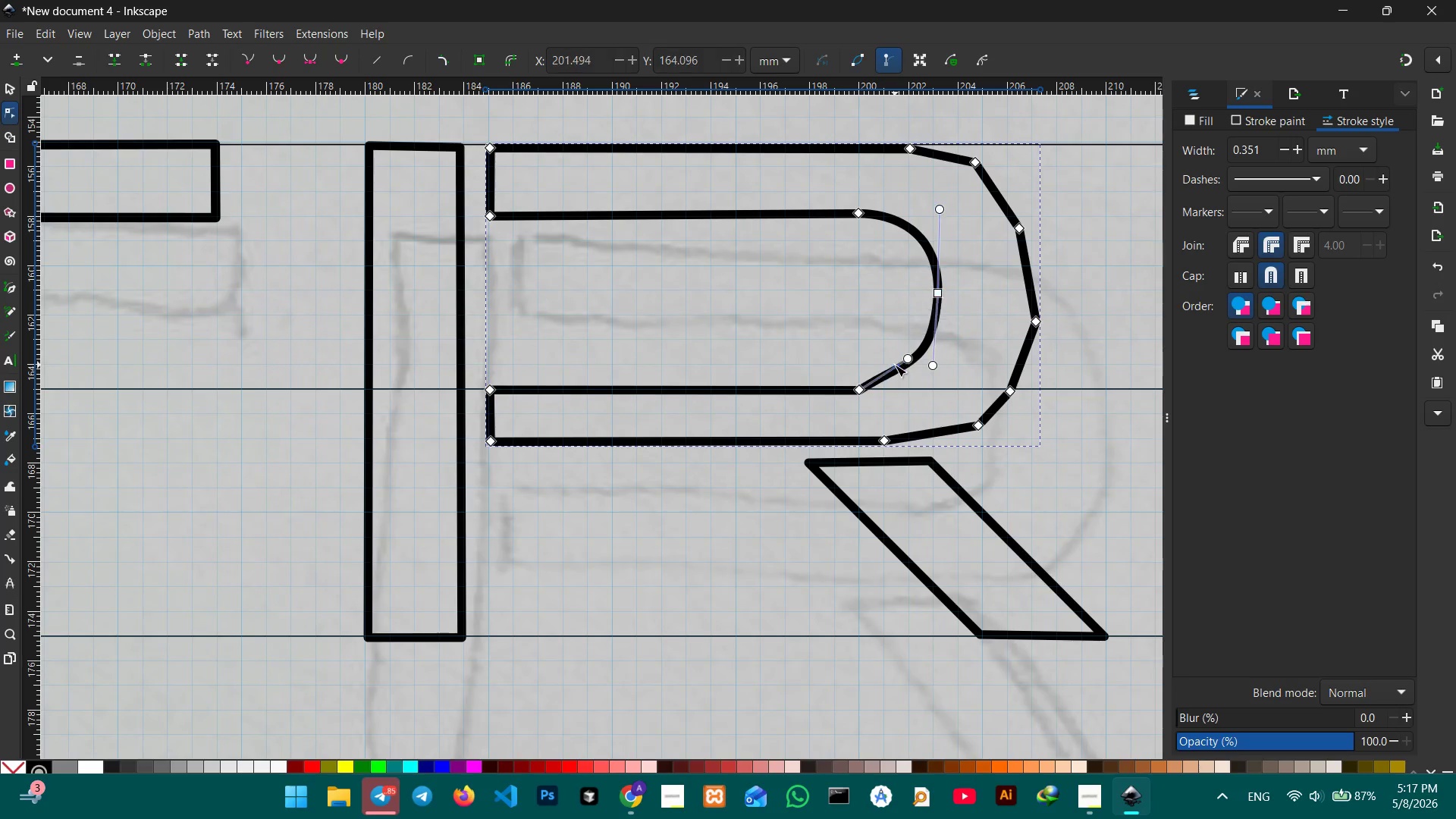 
key(Backspace)
 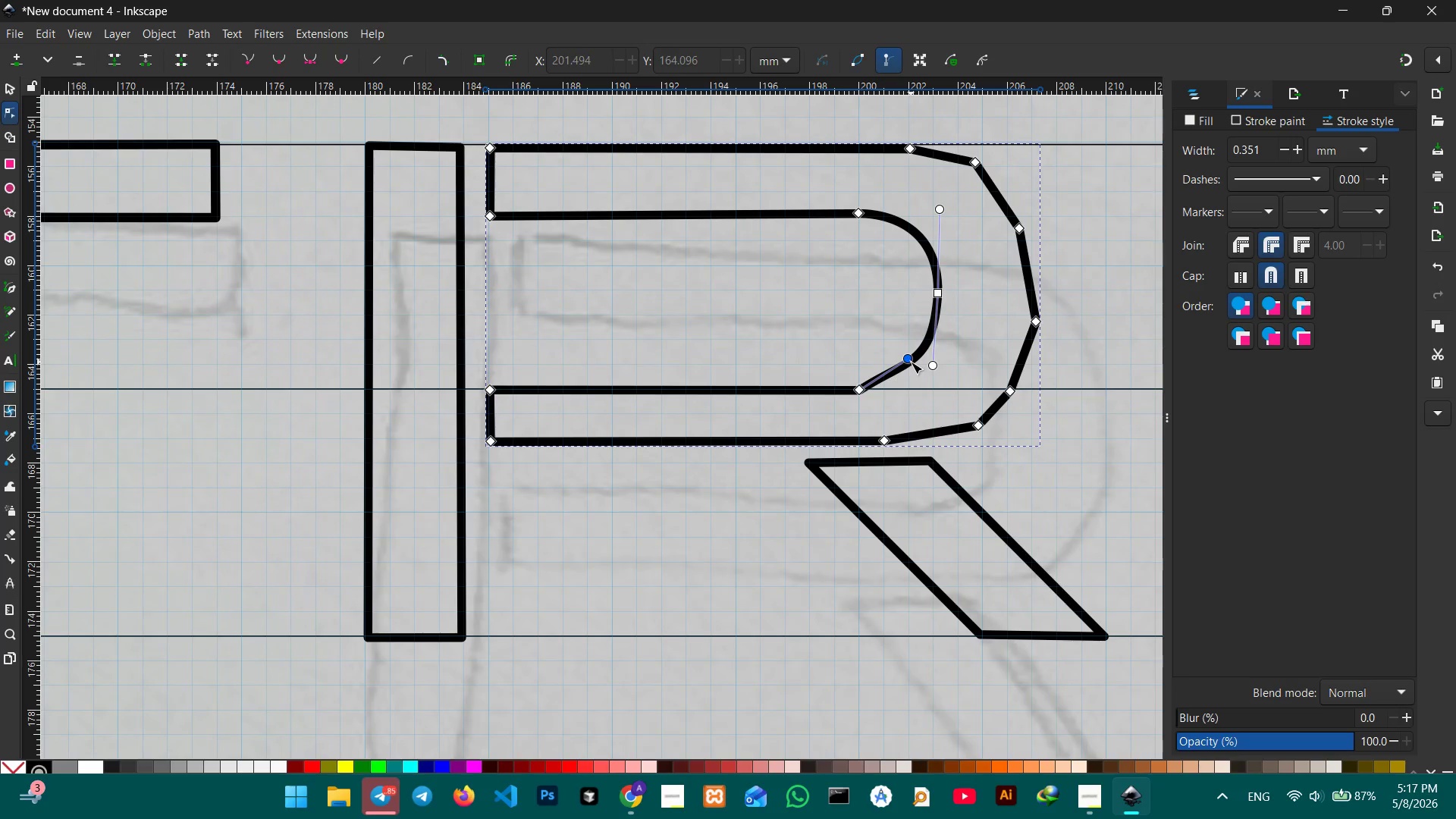 
left_click_drag(start_coordinate=[910, 362], to_coordinate=[918, 392])
 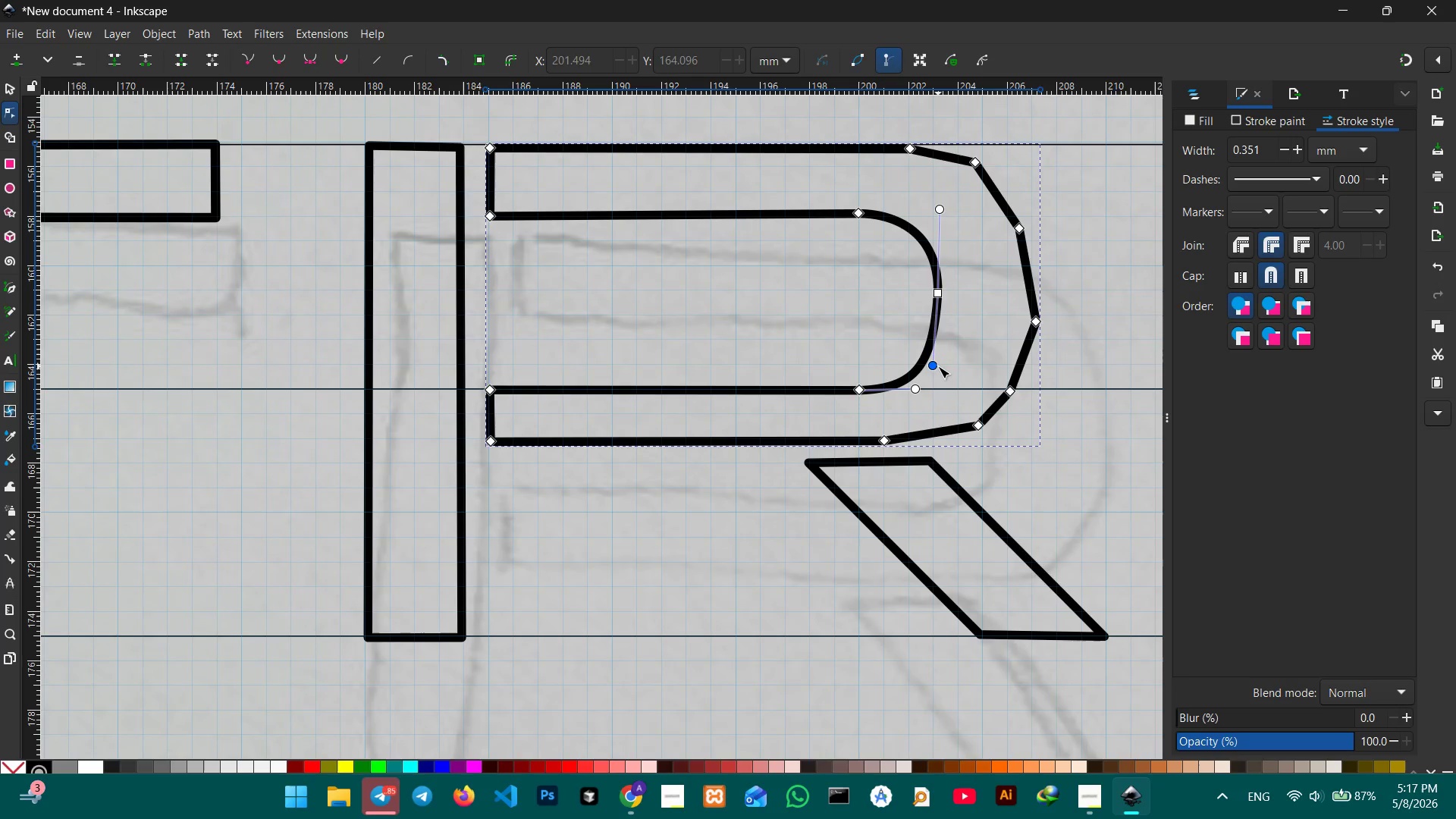 
left_click_drag(start_coordinate=[930, 361], to_coordinate=[937, 364])
 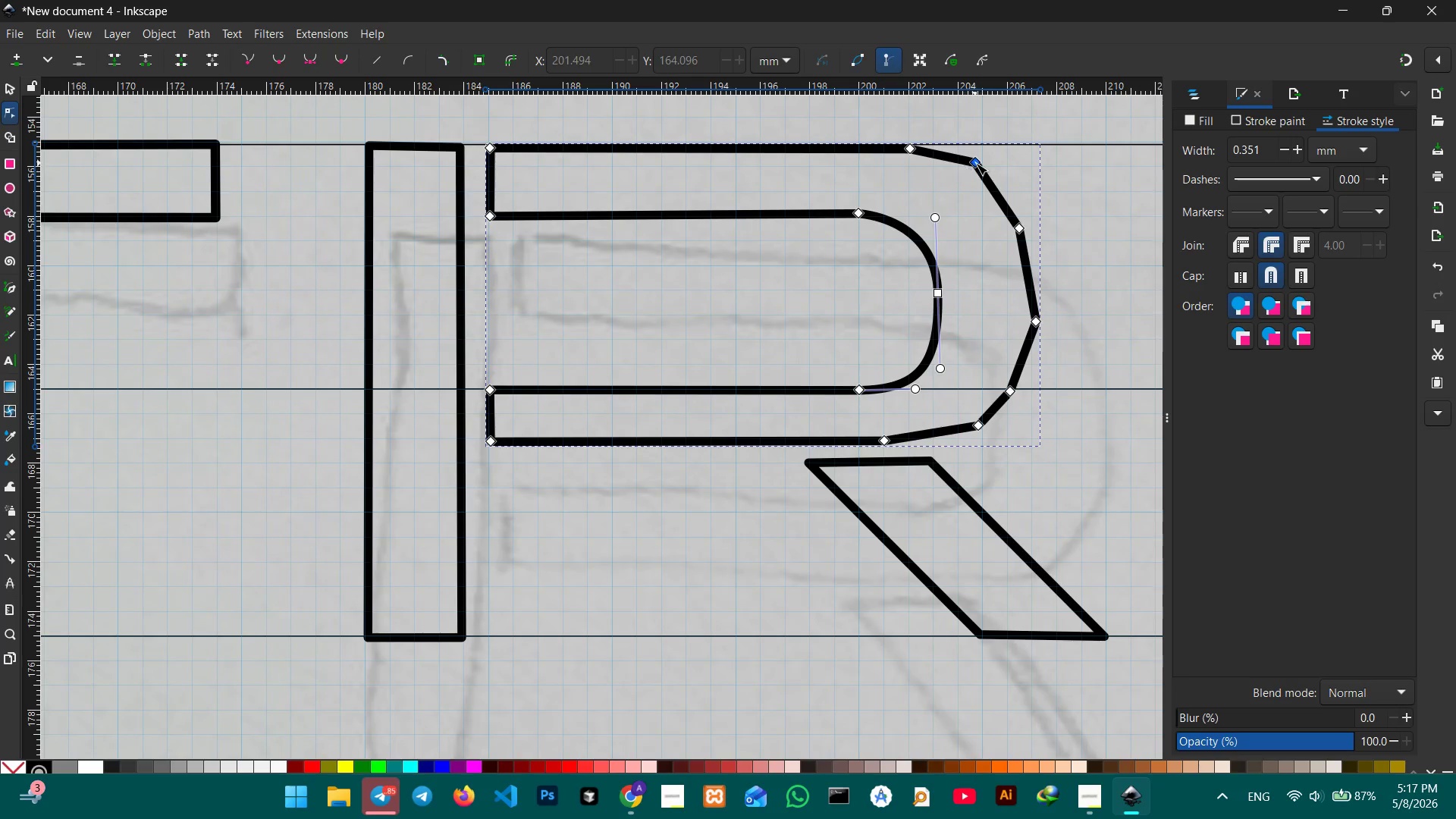 
left_click([980, 163])
 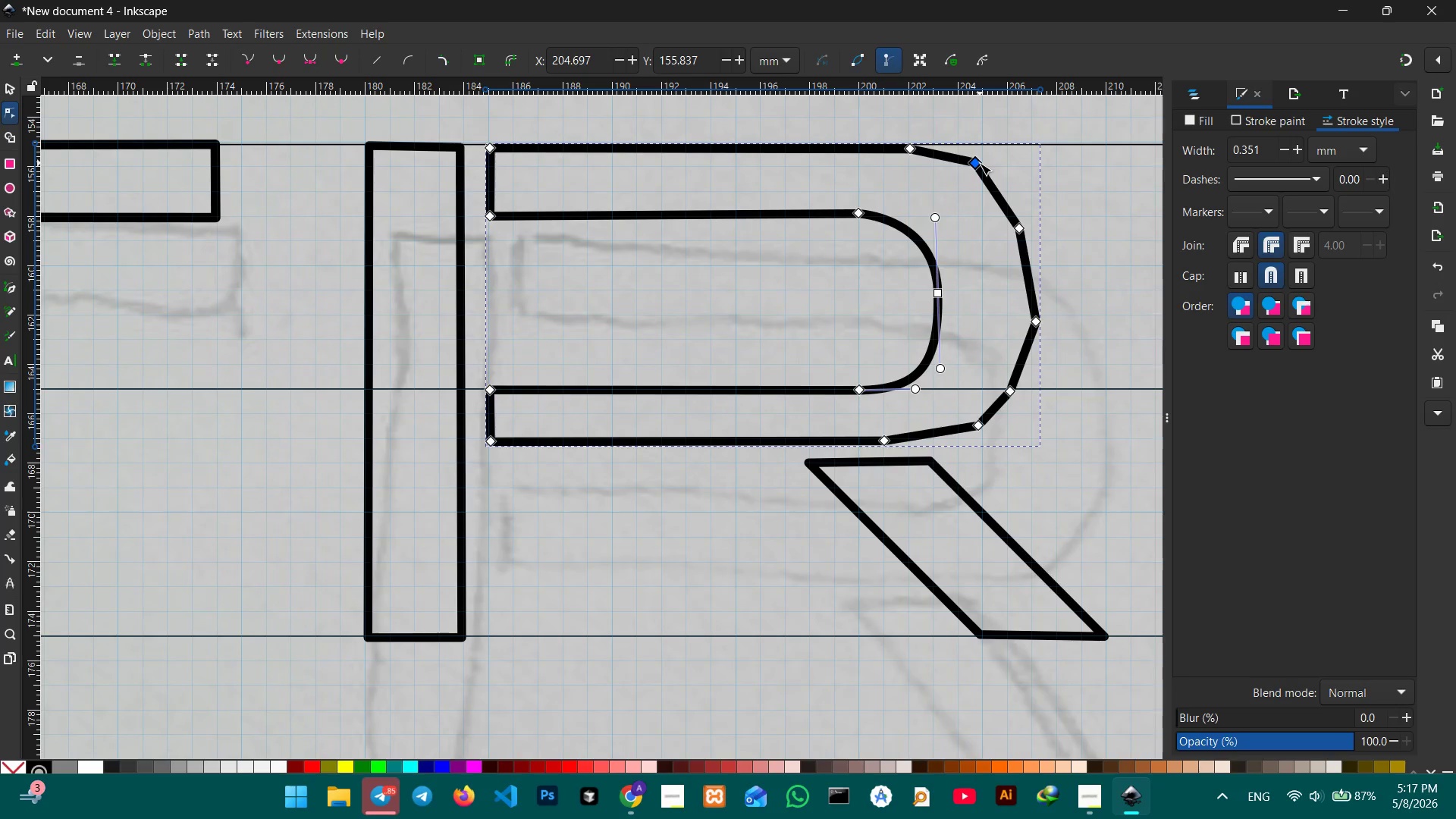 
key(Backspace)
 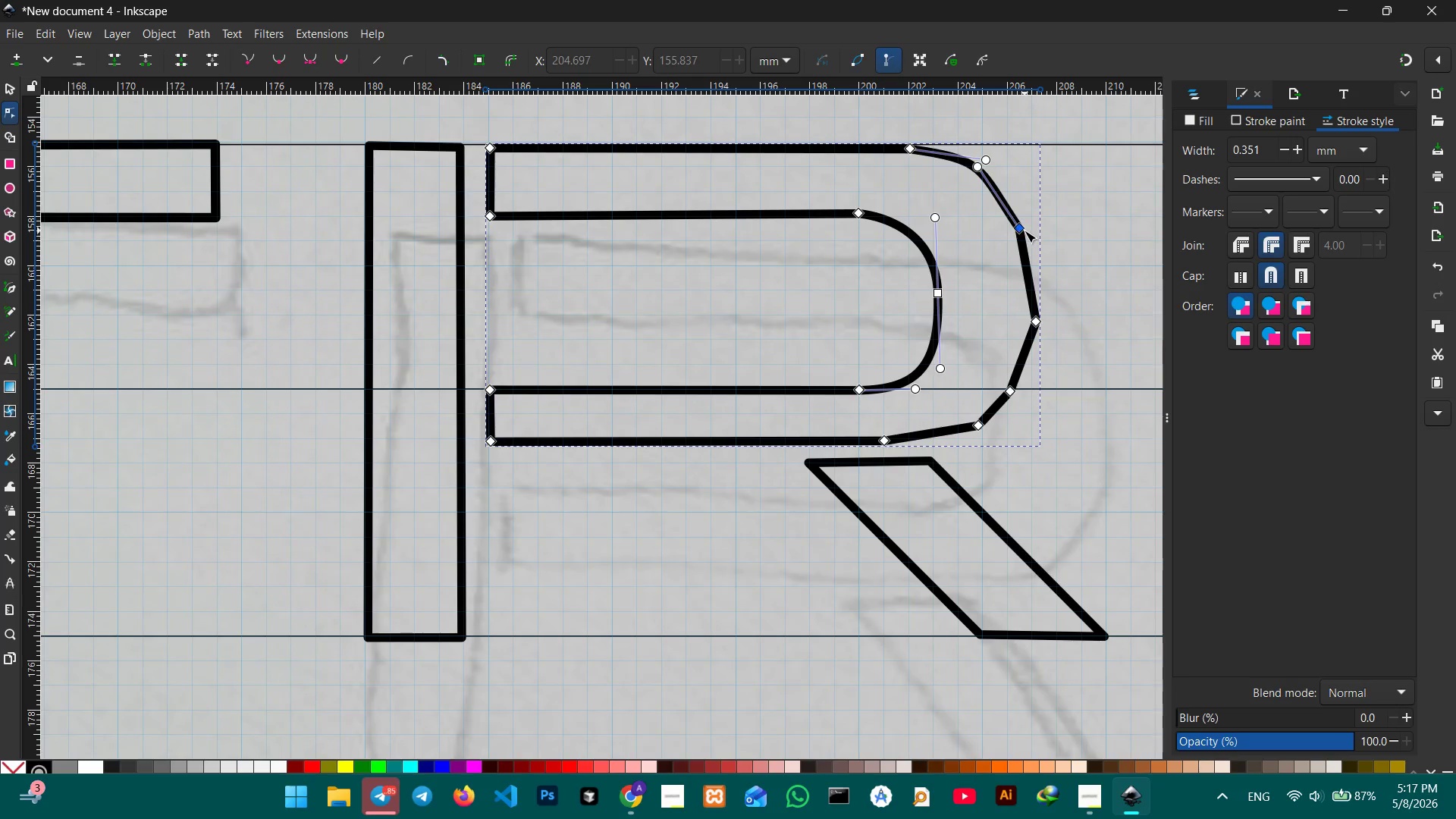 
left_click([1025, 231])
 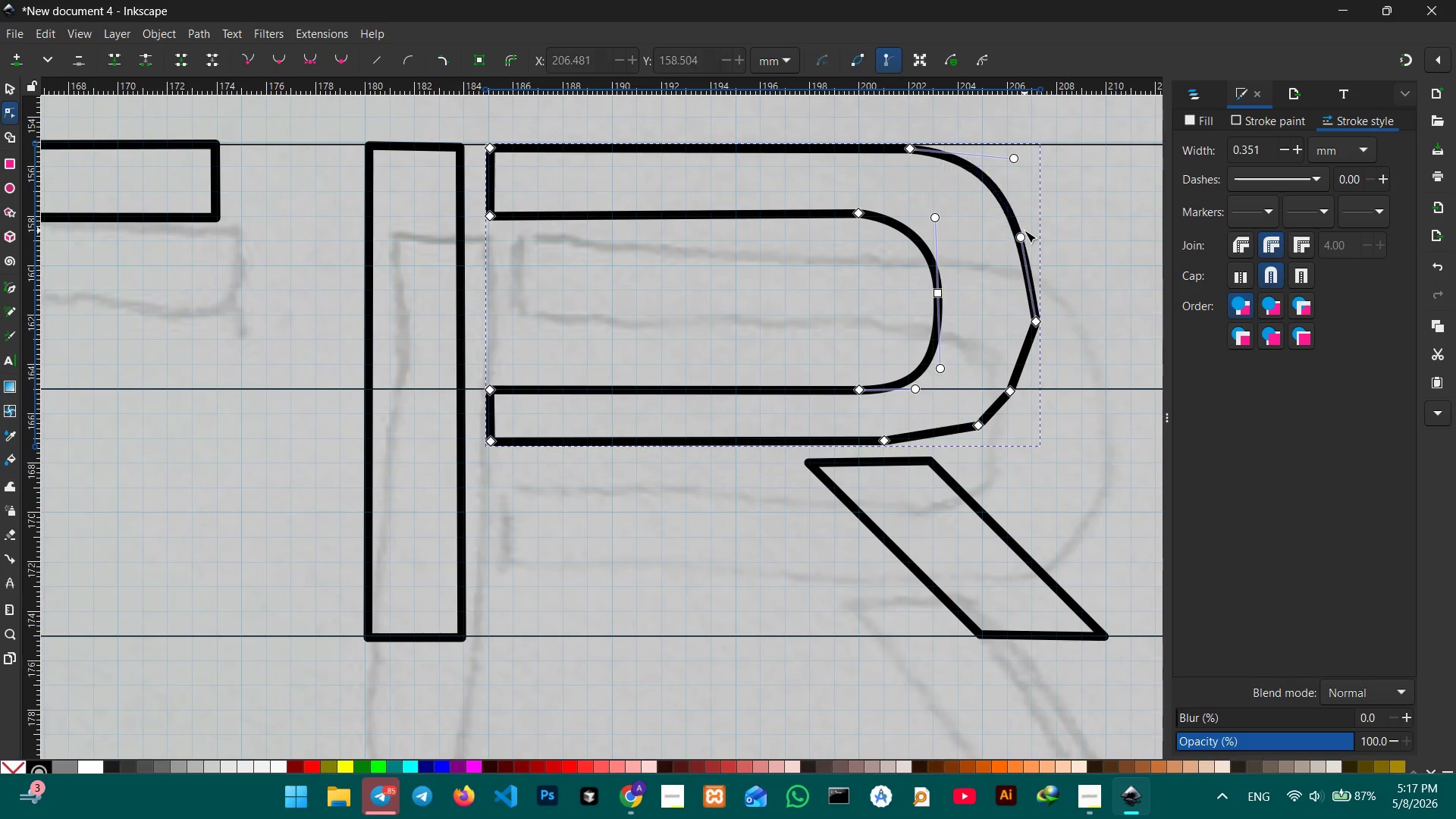 
key(Backspace)
 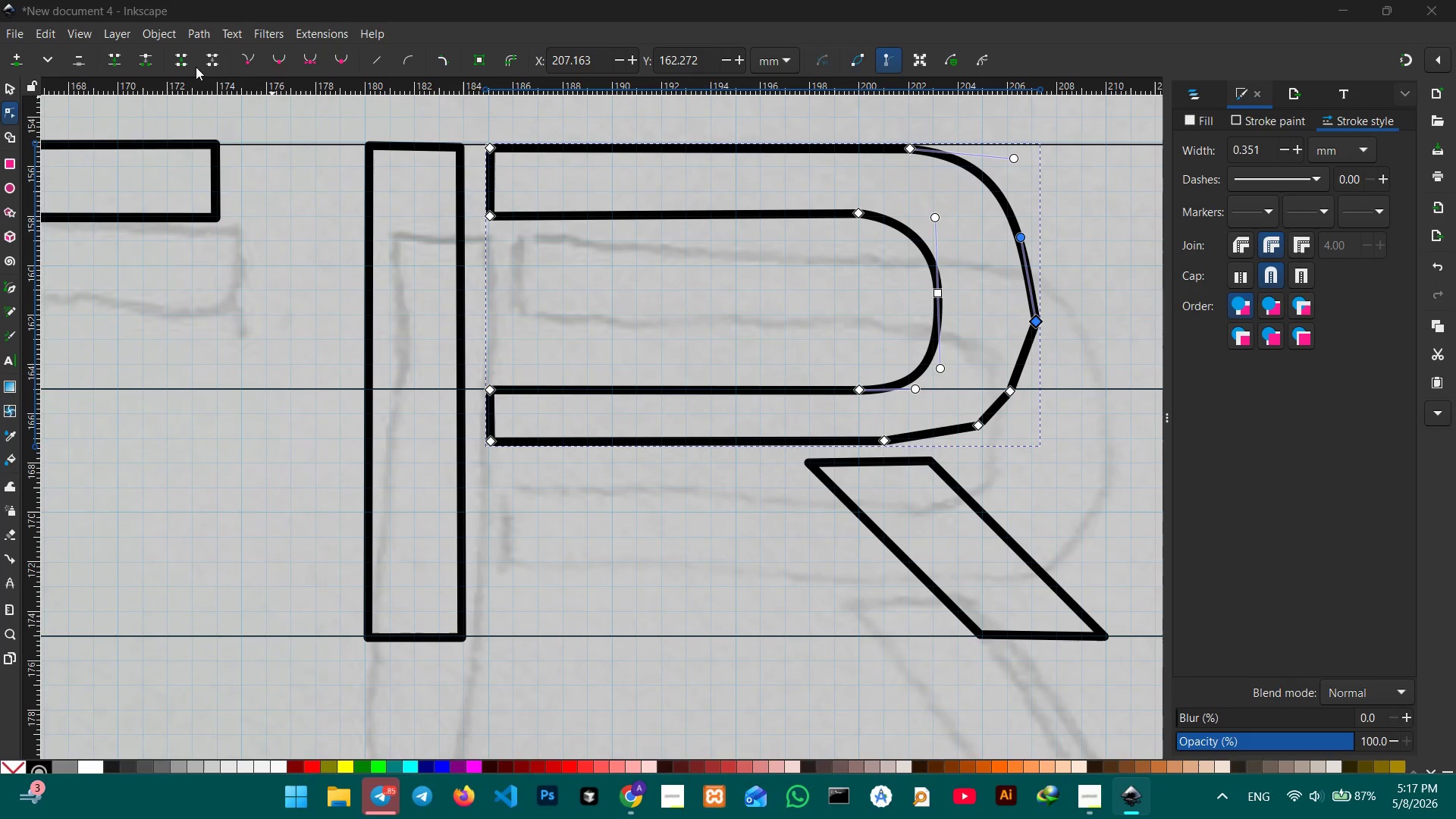 
left_click([312, 55])
 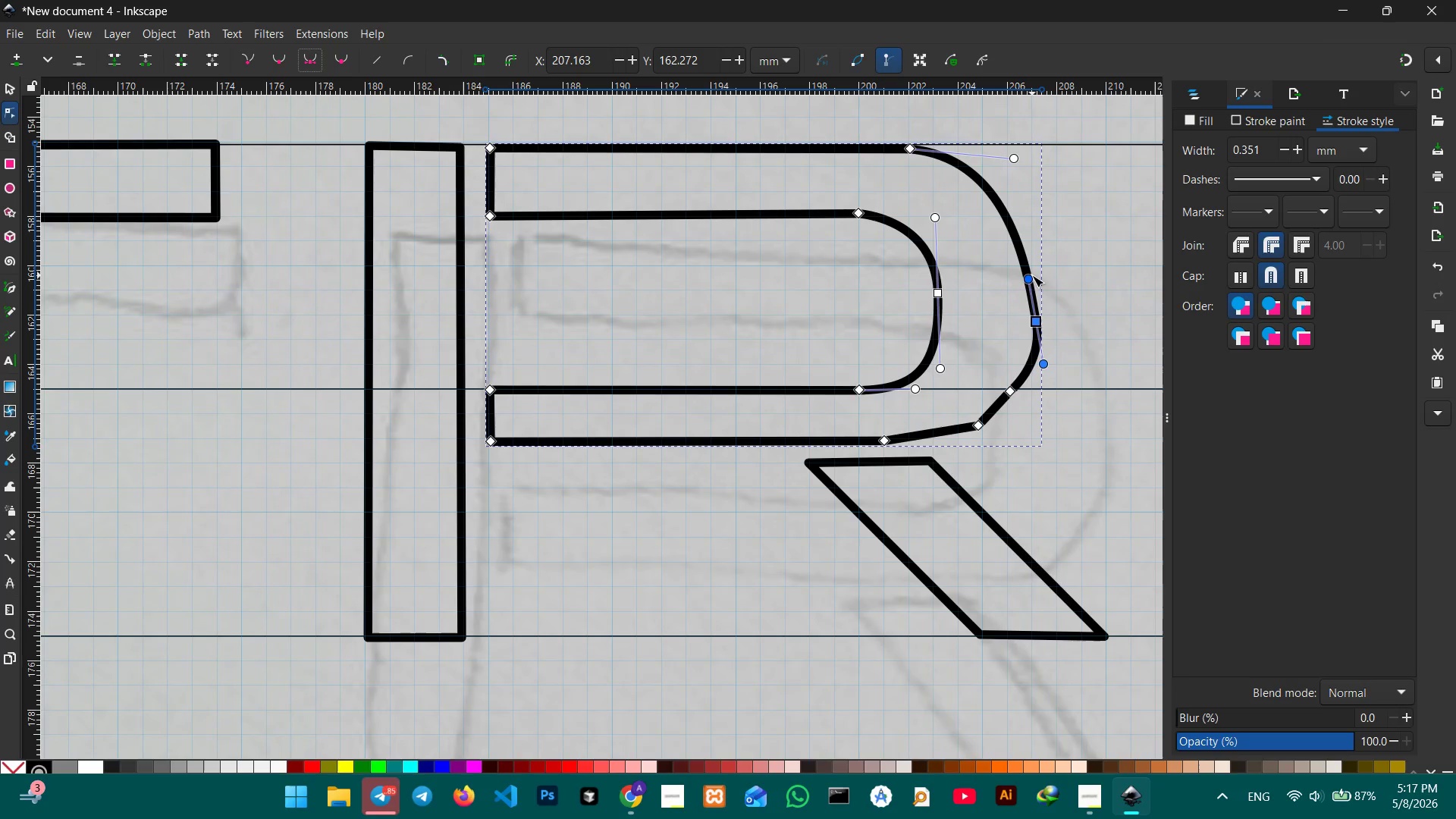 
left_click_drag(start_coordinate=[1032, 278], to_coordinate=[1046, 236])
 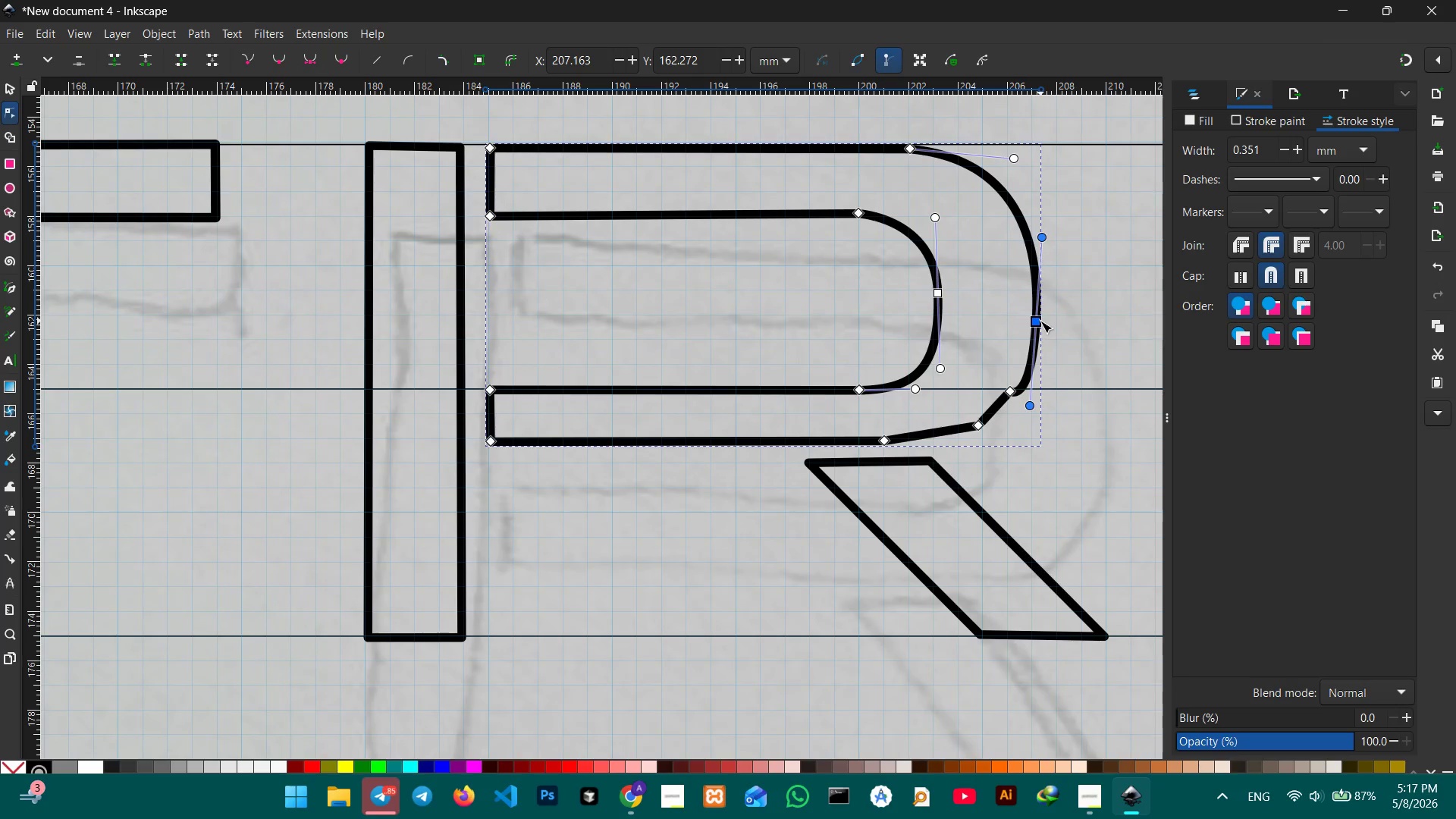 
left_click_drag(start_coordinate=[1040, 321], to_coordinate=[1039, 283])
 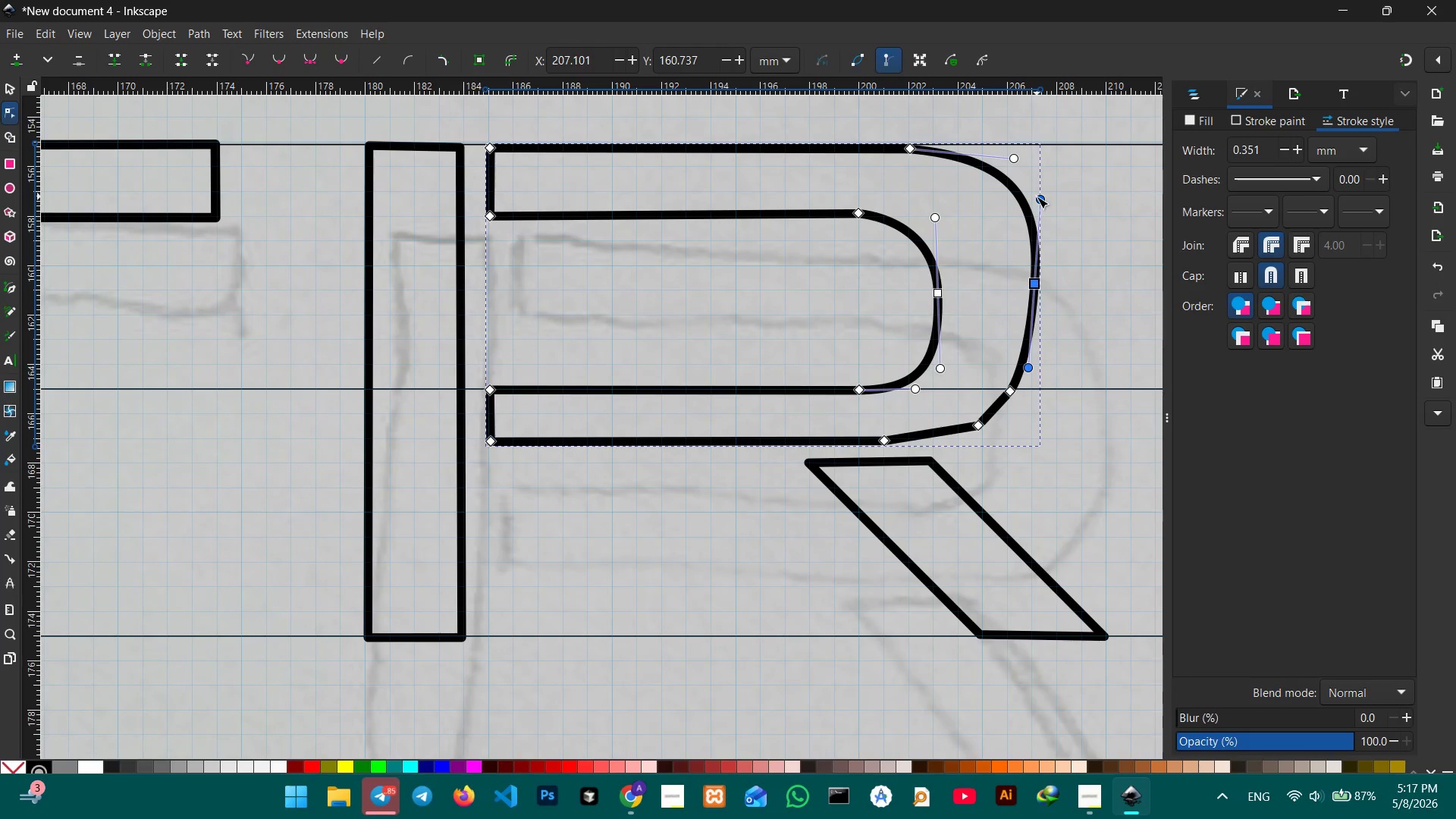 
left_click_drag(start_coordinate=[1038, 197], to_coordinate=[1032, 194])
 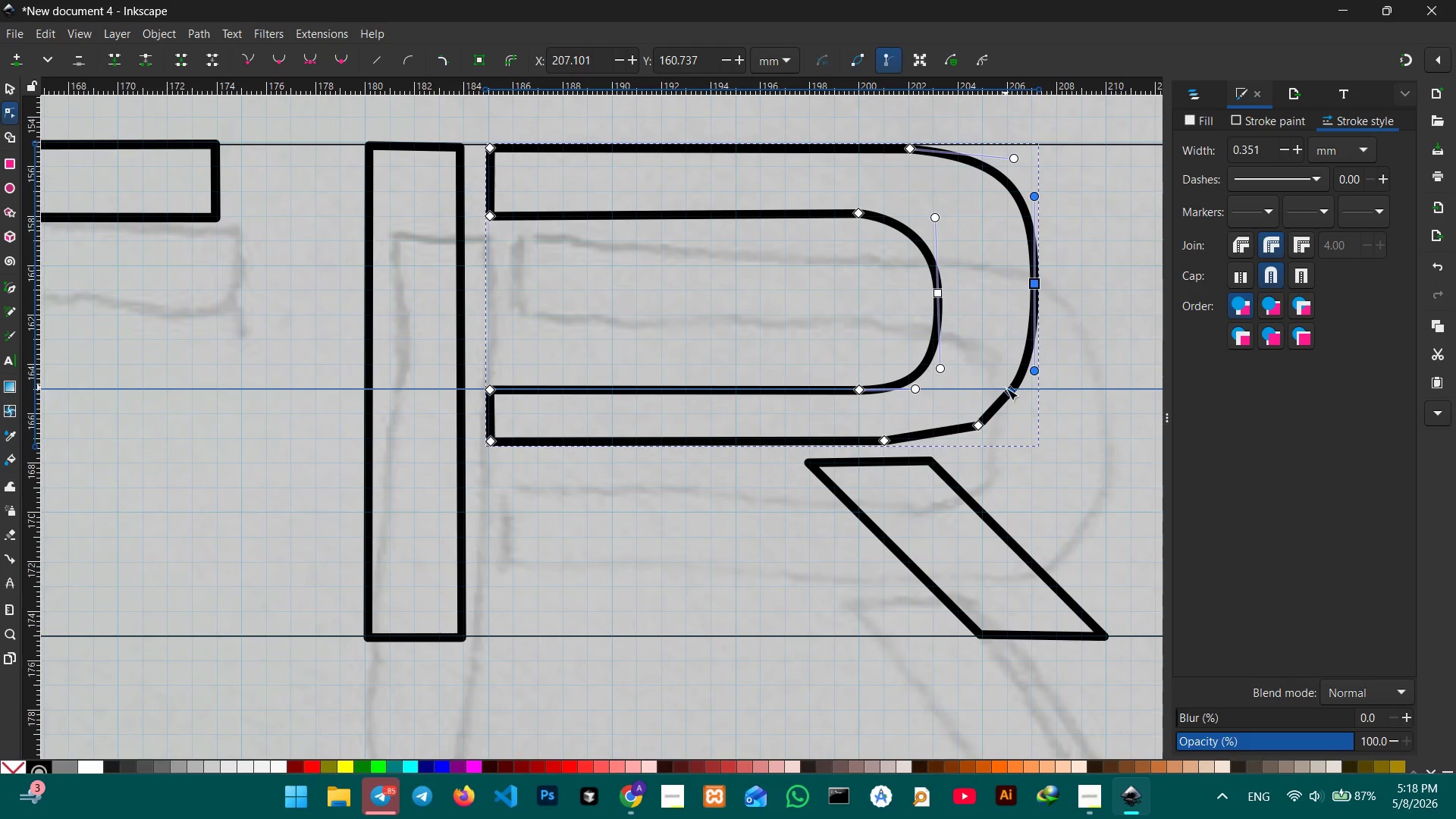 
left_click([1006, 388])
 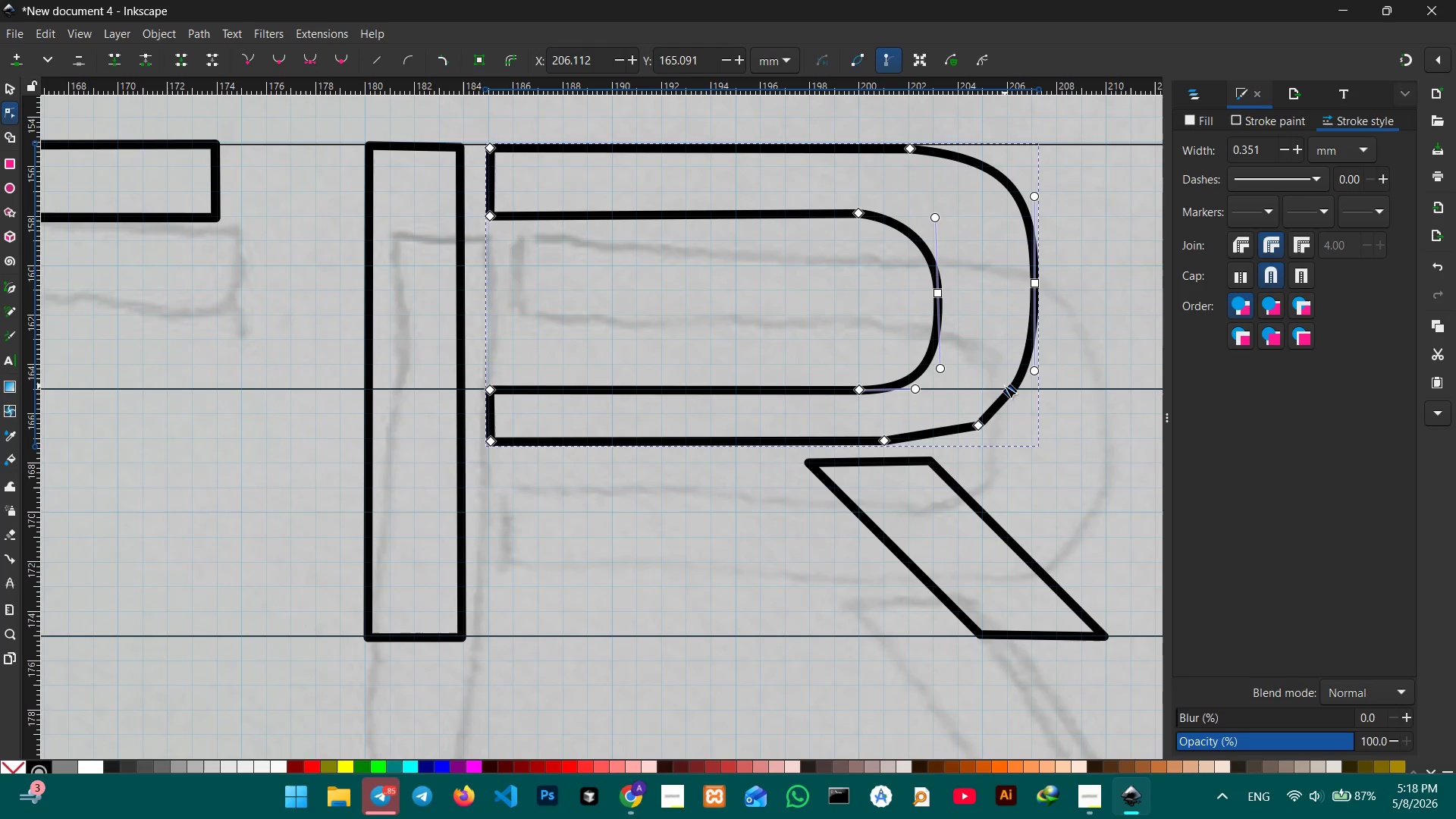 
key(Backspace)
 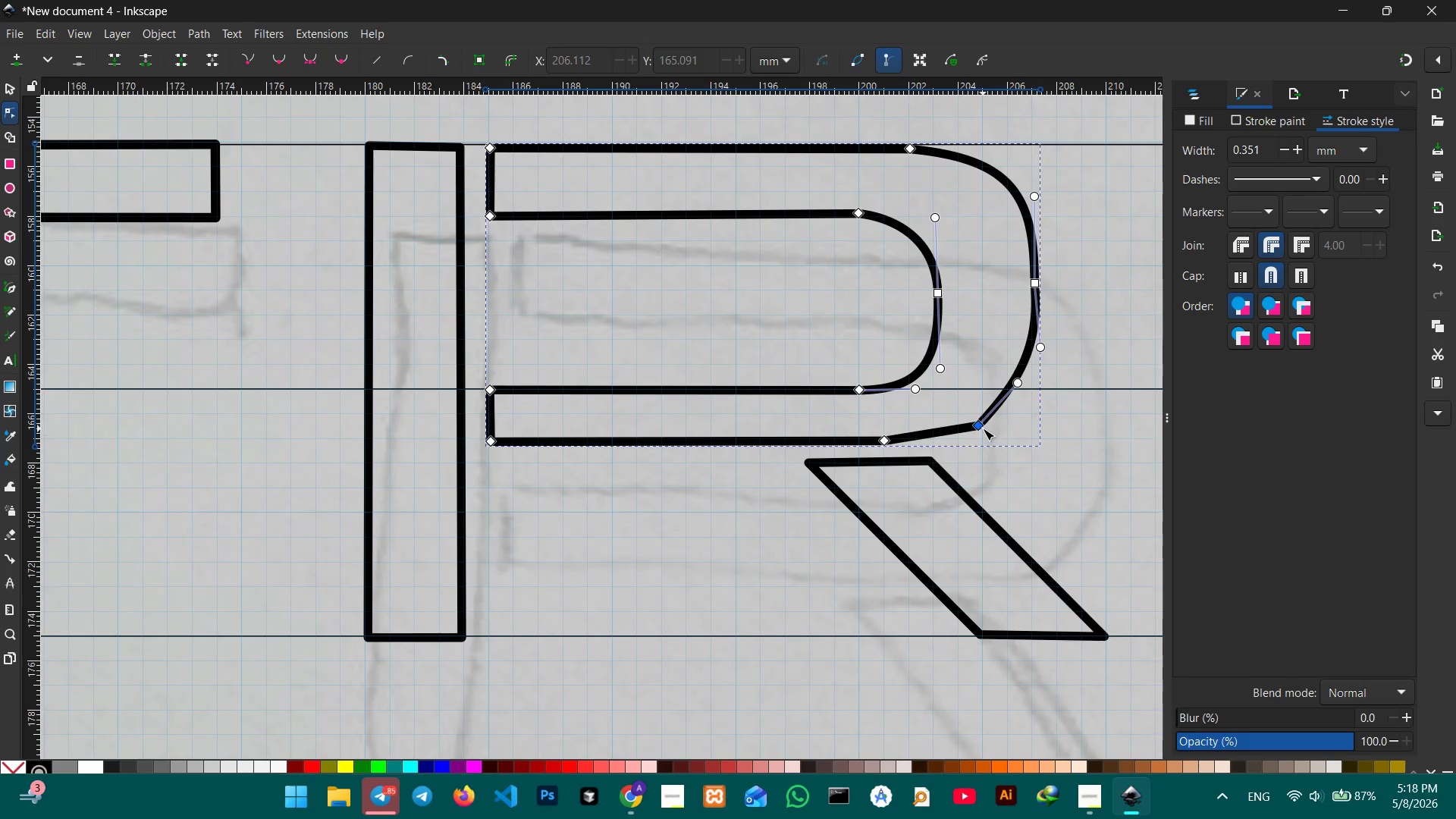 
left_click([983, 428])
 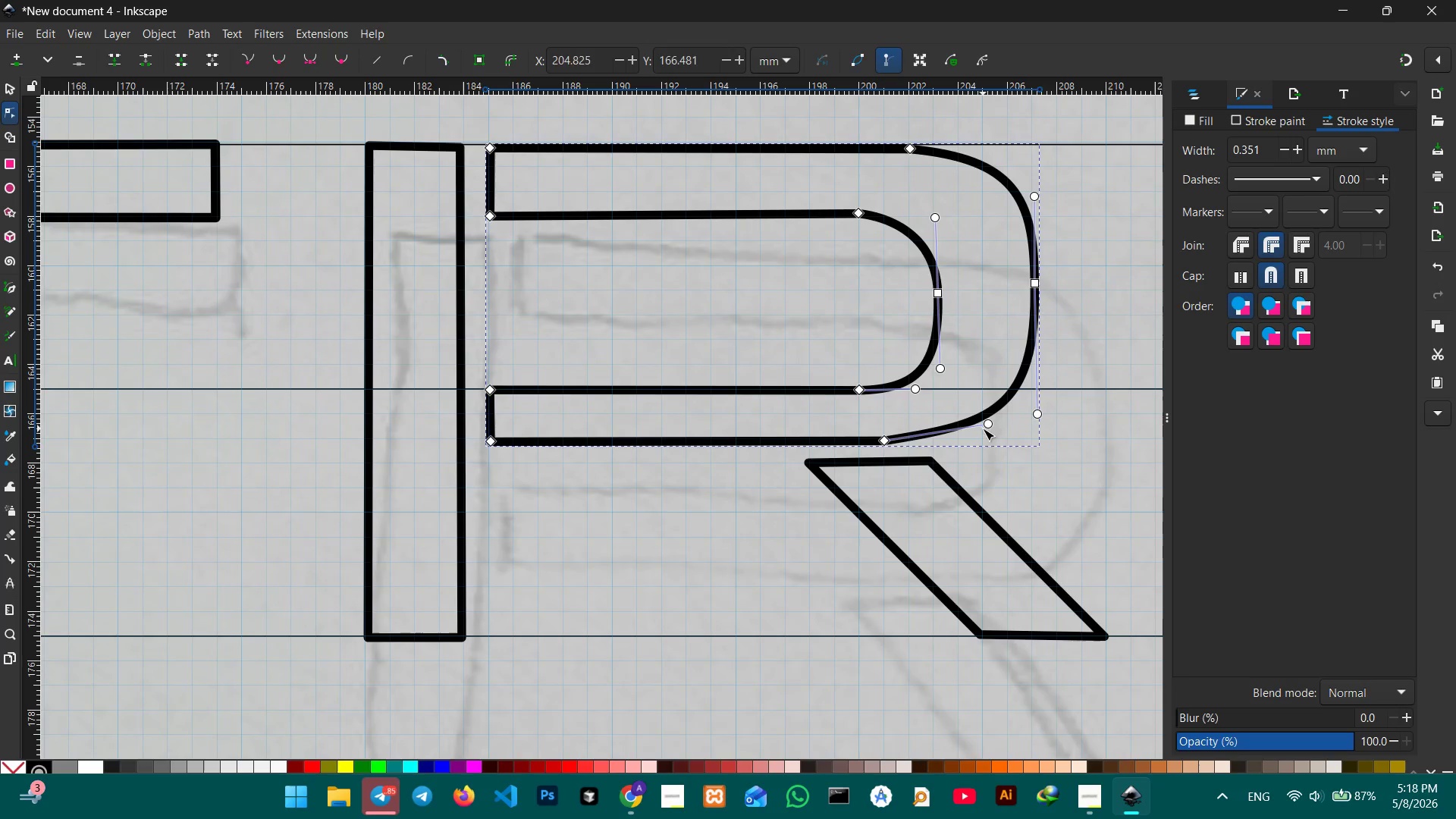 
key(Backspace)
 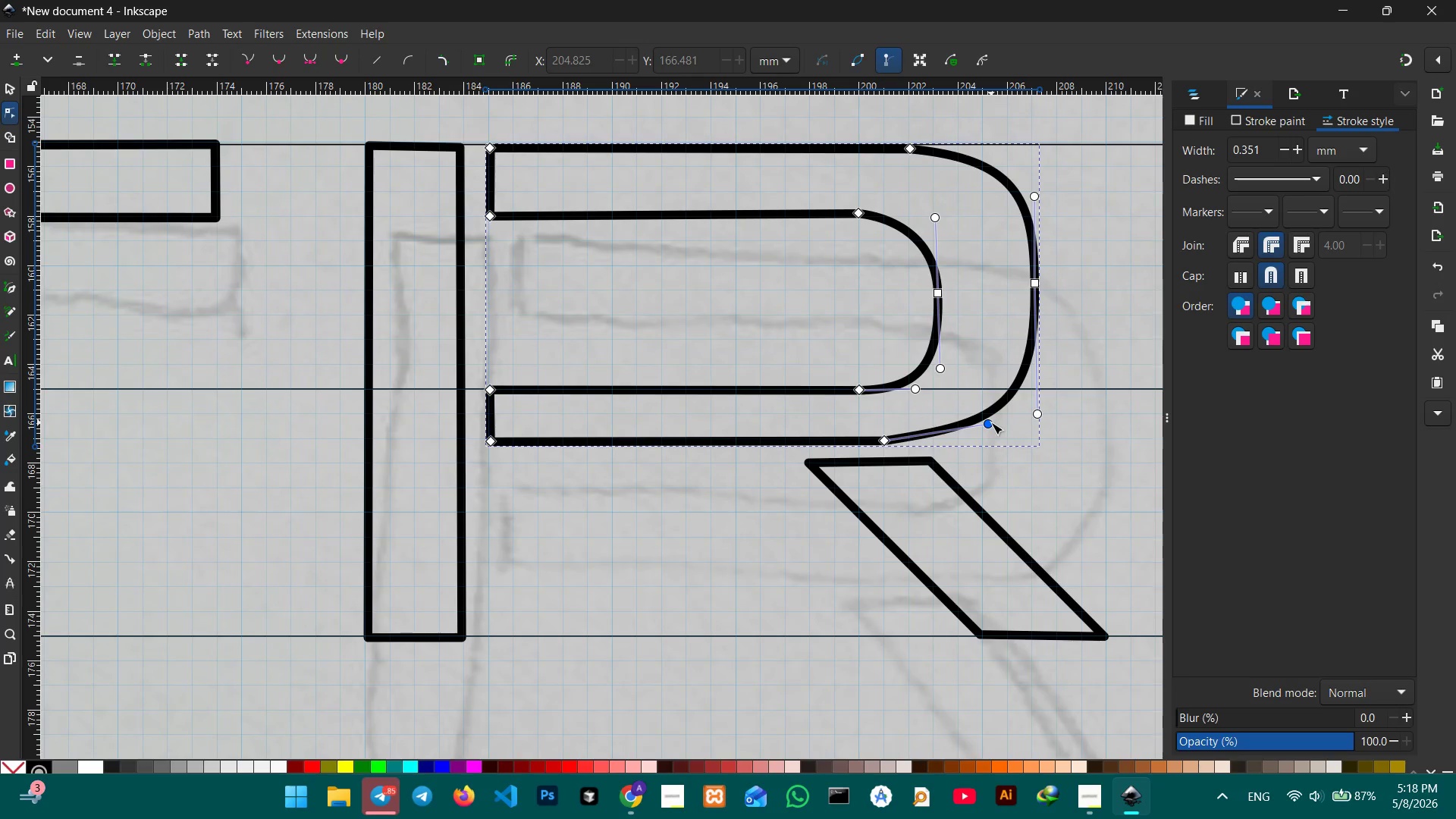 
left_click_drag(start_coordinate=[991, 422], to_coordinate=[996, 441])
 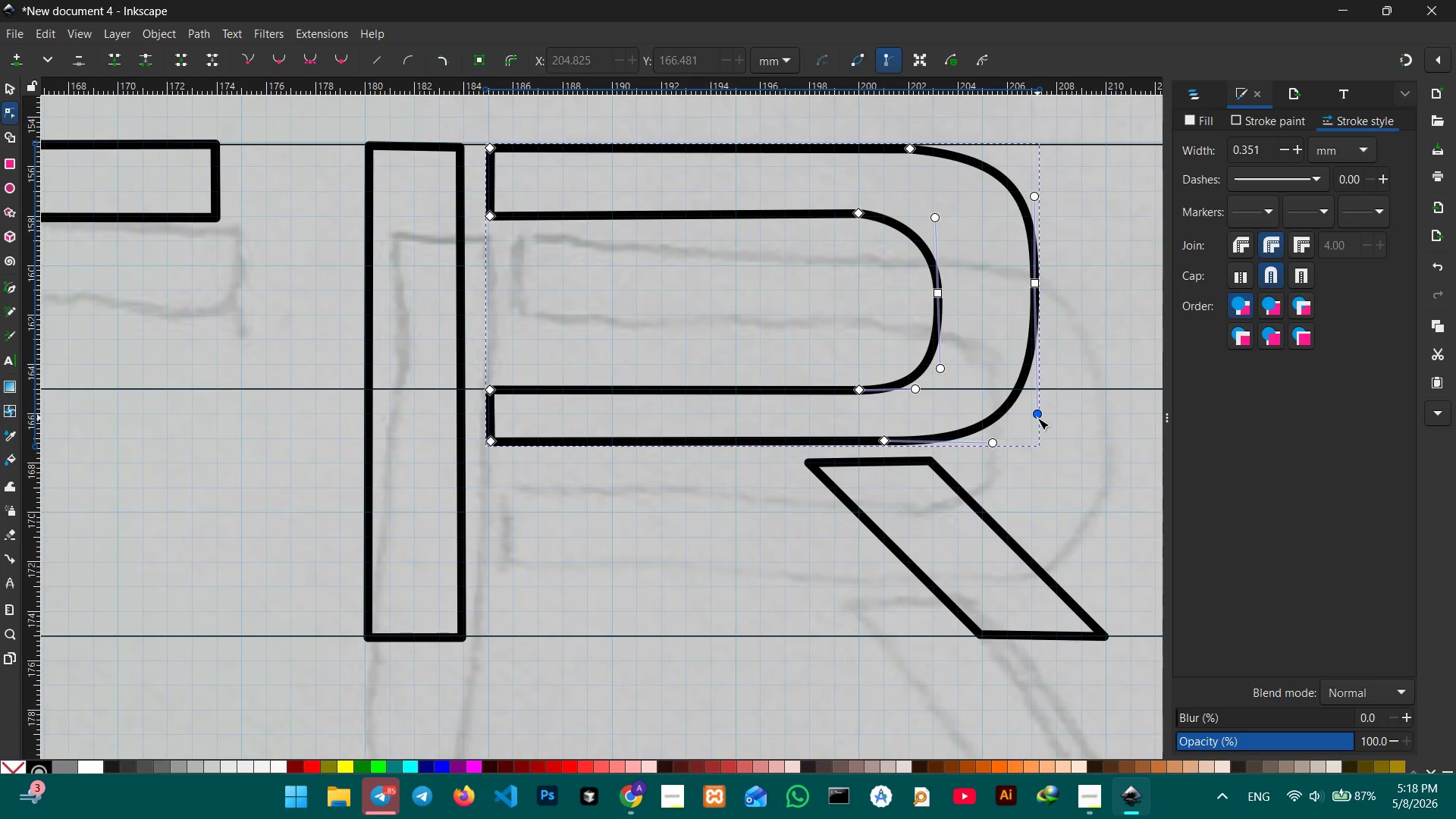 
left_click_drag(start_coordinate=[1037, 418], to_coordinate=[1034, 417])
 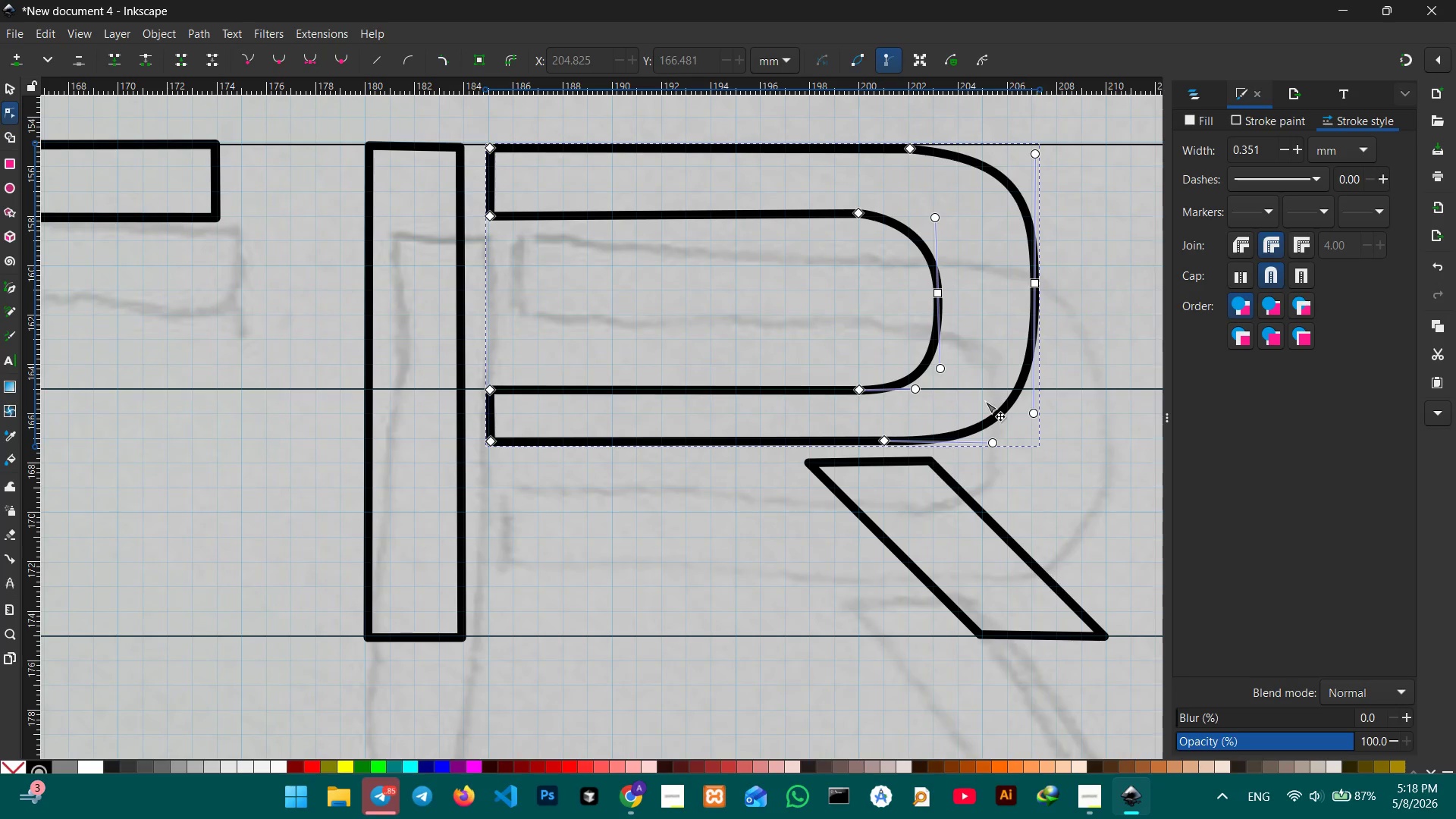 
scroll: coordinate [954, 378], scroll_direction: down, amount: 1.0
 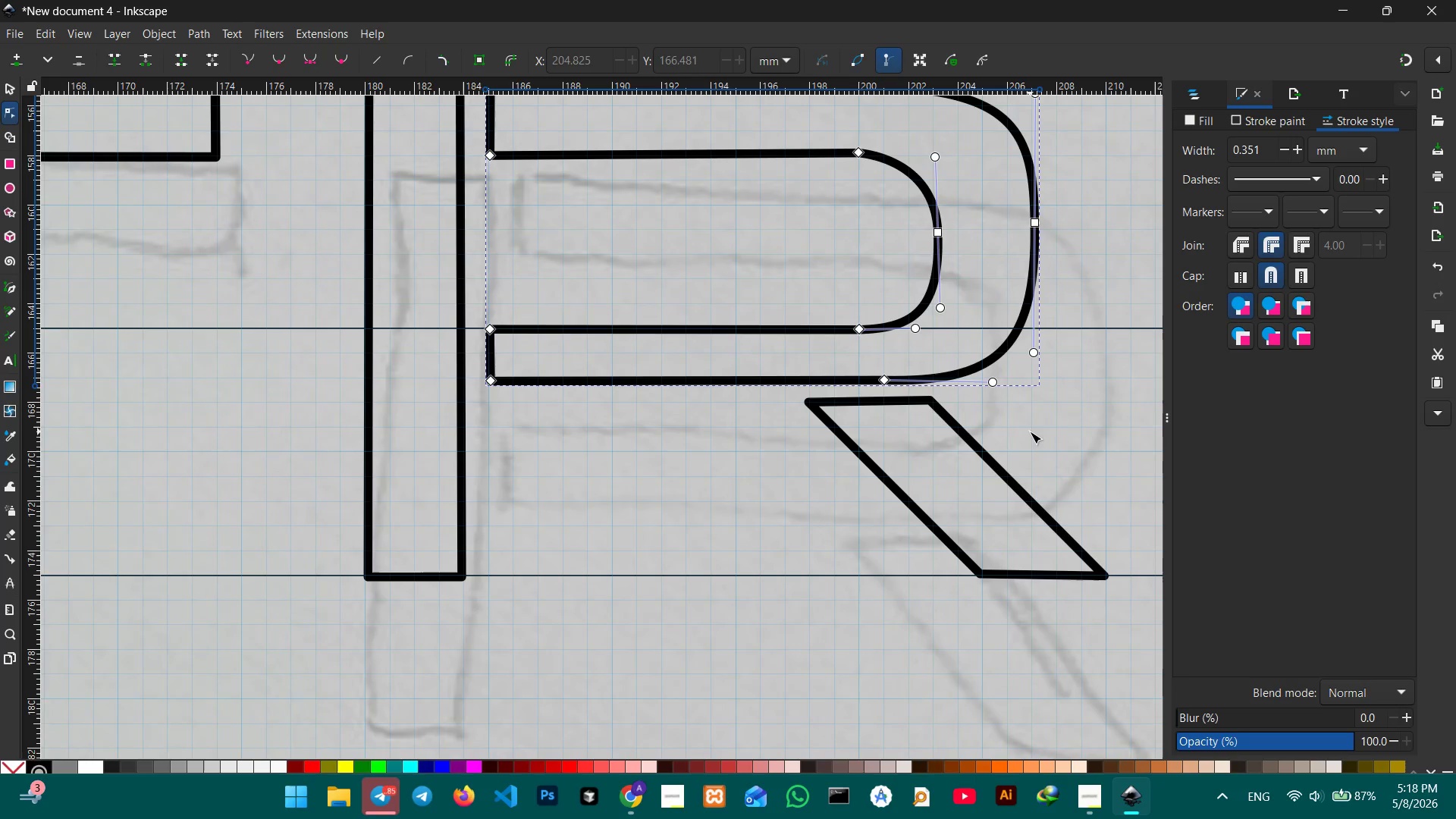 
wait(5.18)
 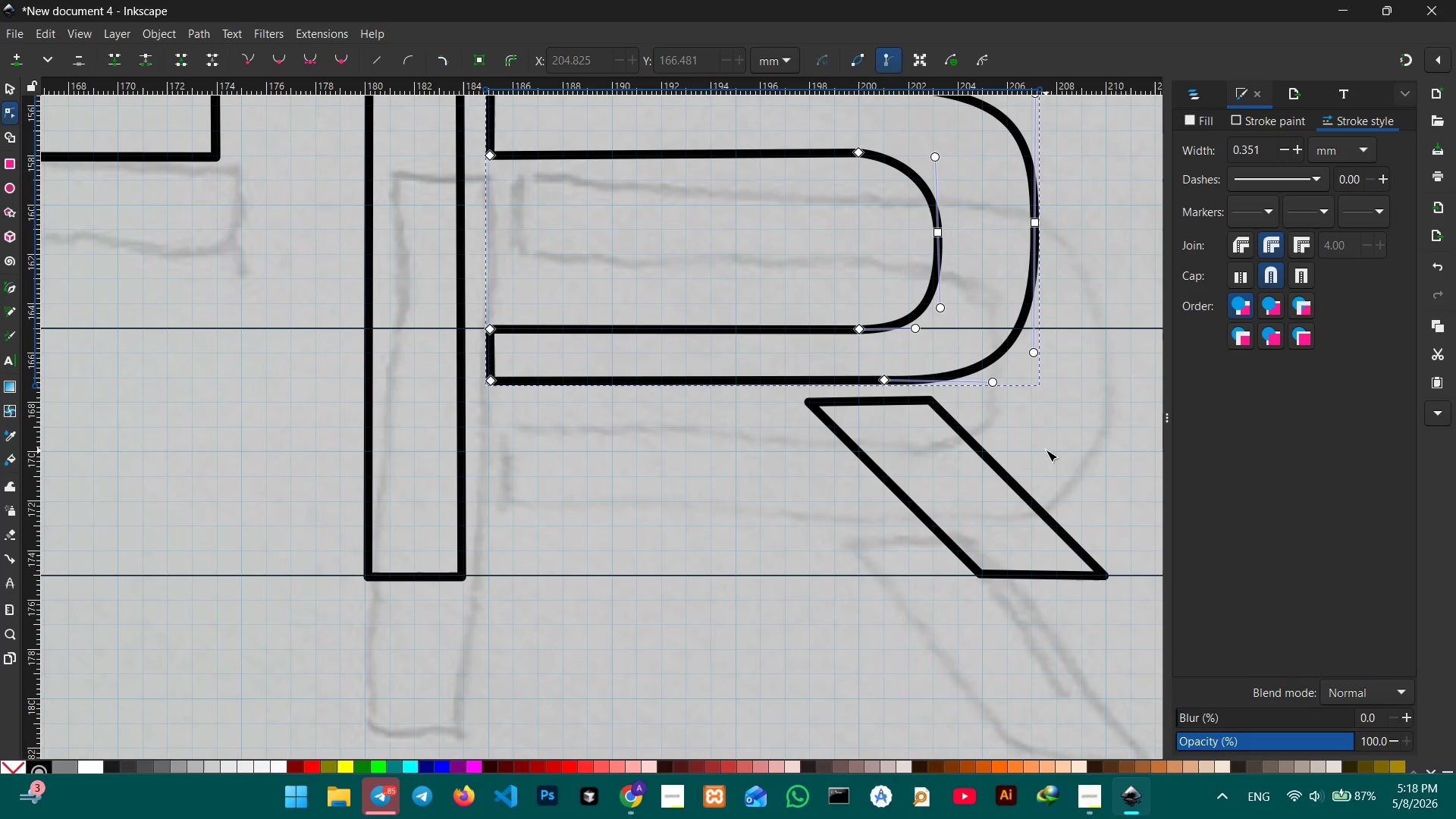 
scroll: coordinate [976, 465], scroll_direction: none, amount: 0.0
 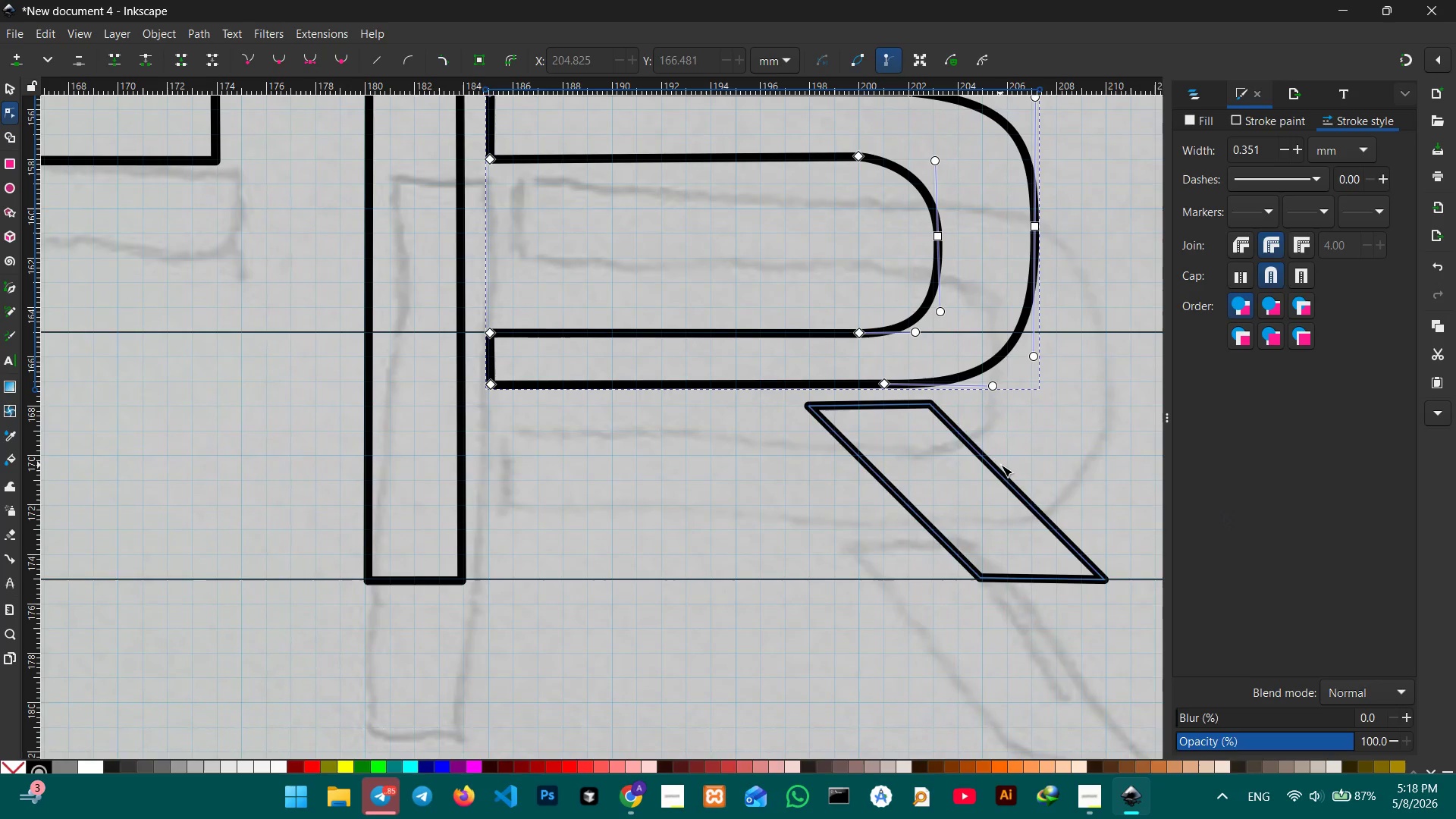 
hold_key(key=Space, duration=0.95)
 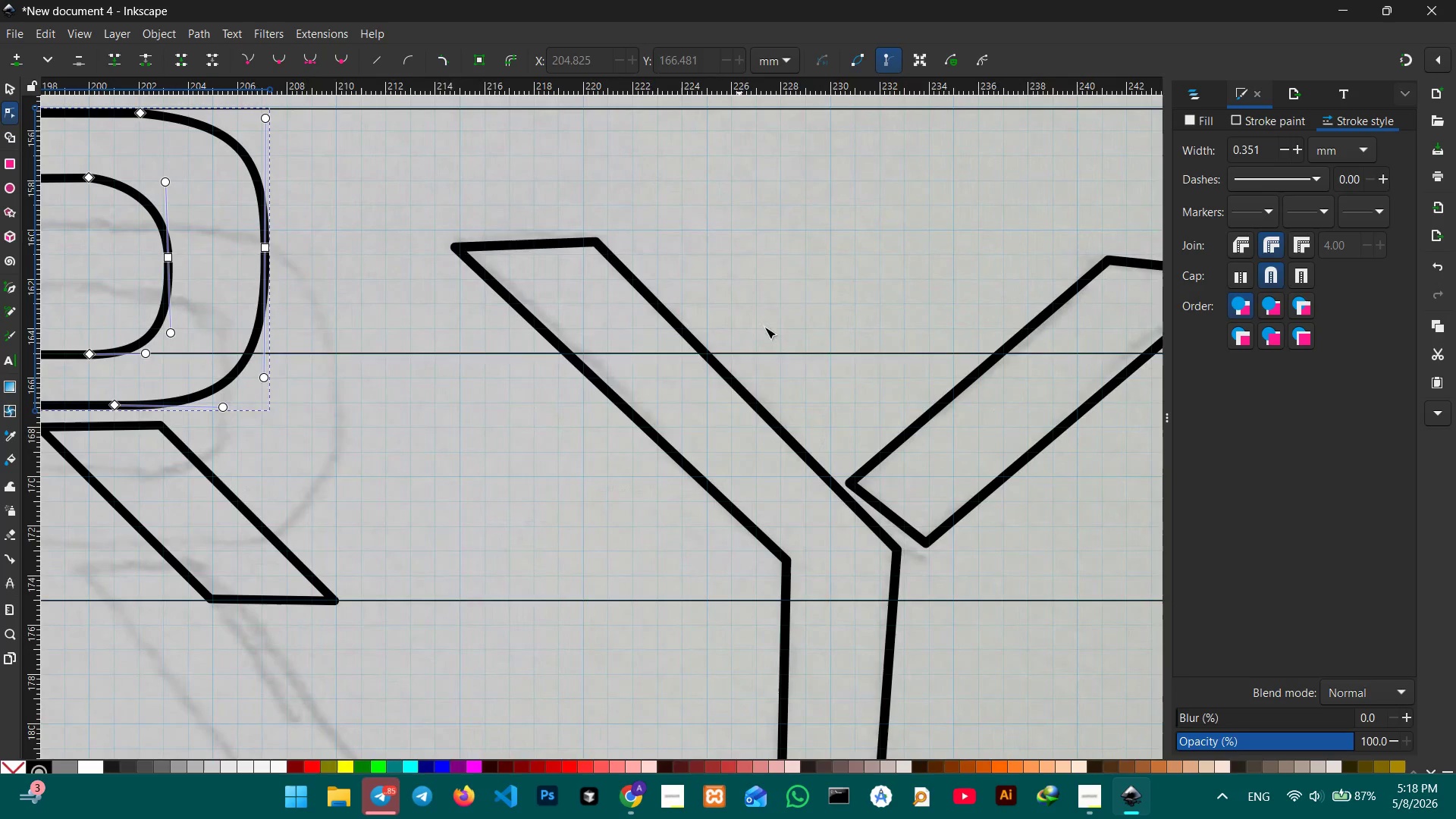 
left_click_drag(start_coordinate=[1001, 465], to_coordinate=[231, 486])
 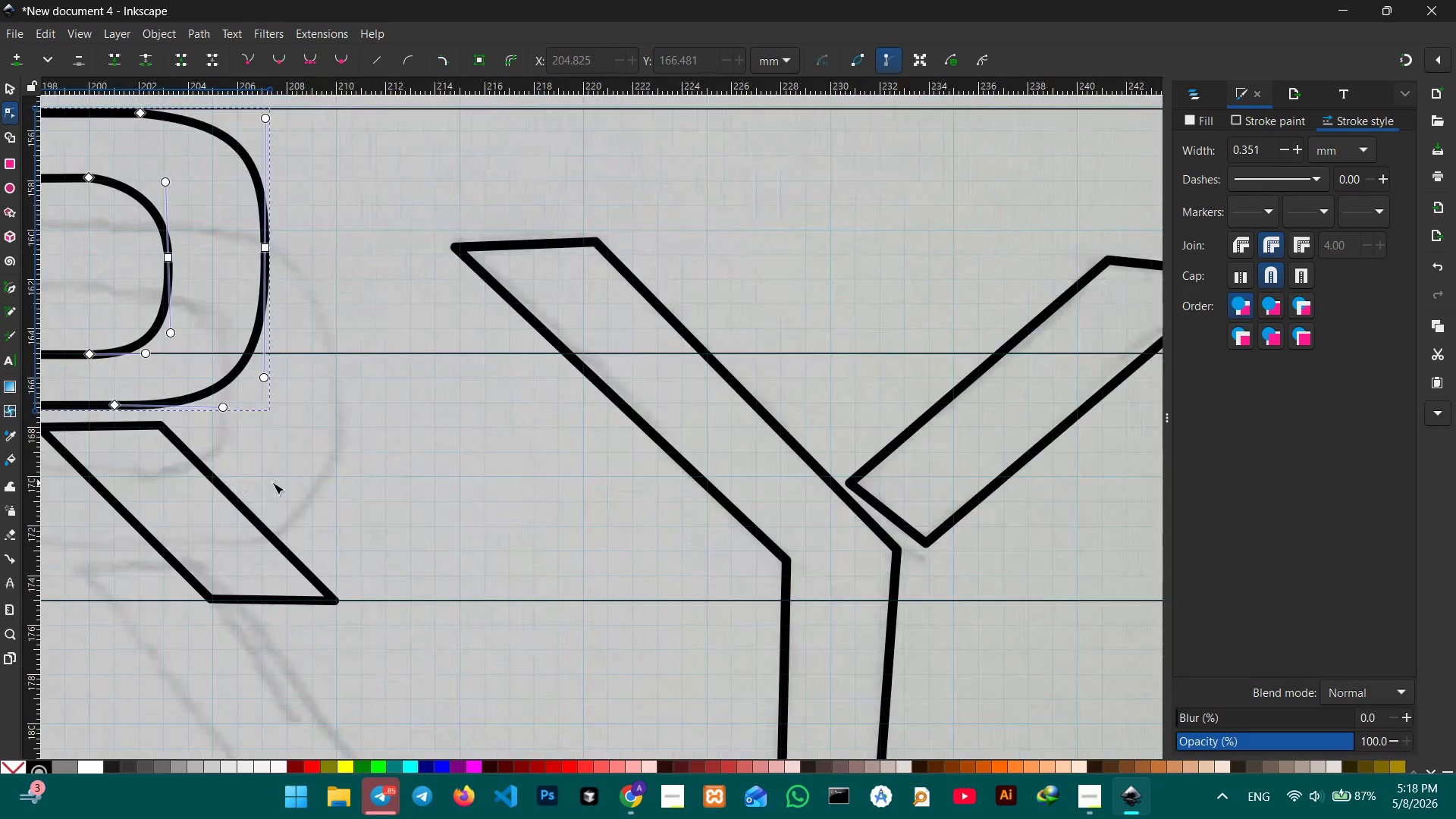 
hold_key(key=Space, duration=1.38)
 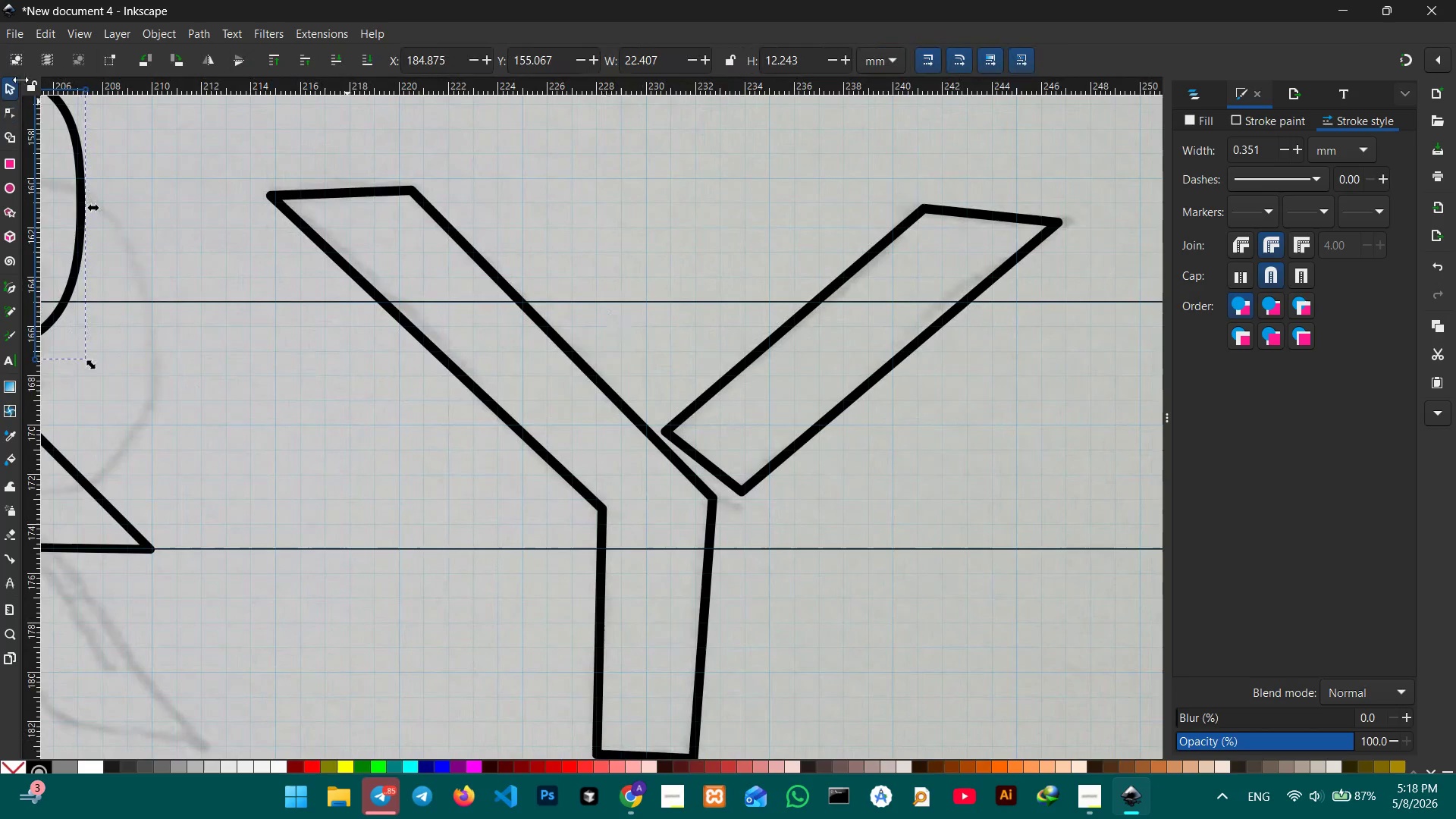 
left_click_drag(start_coordinate=[790, 359], to_coordinate=[606, 308])
 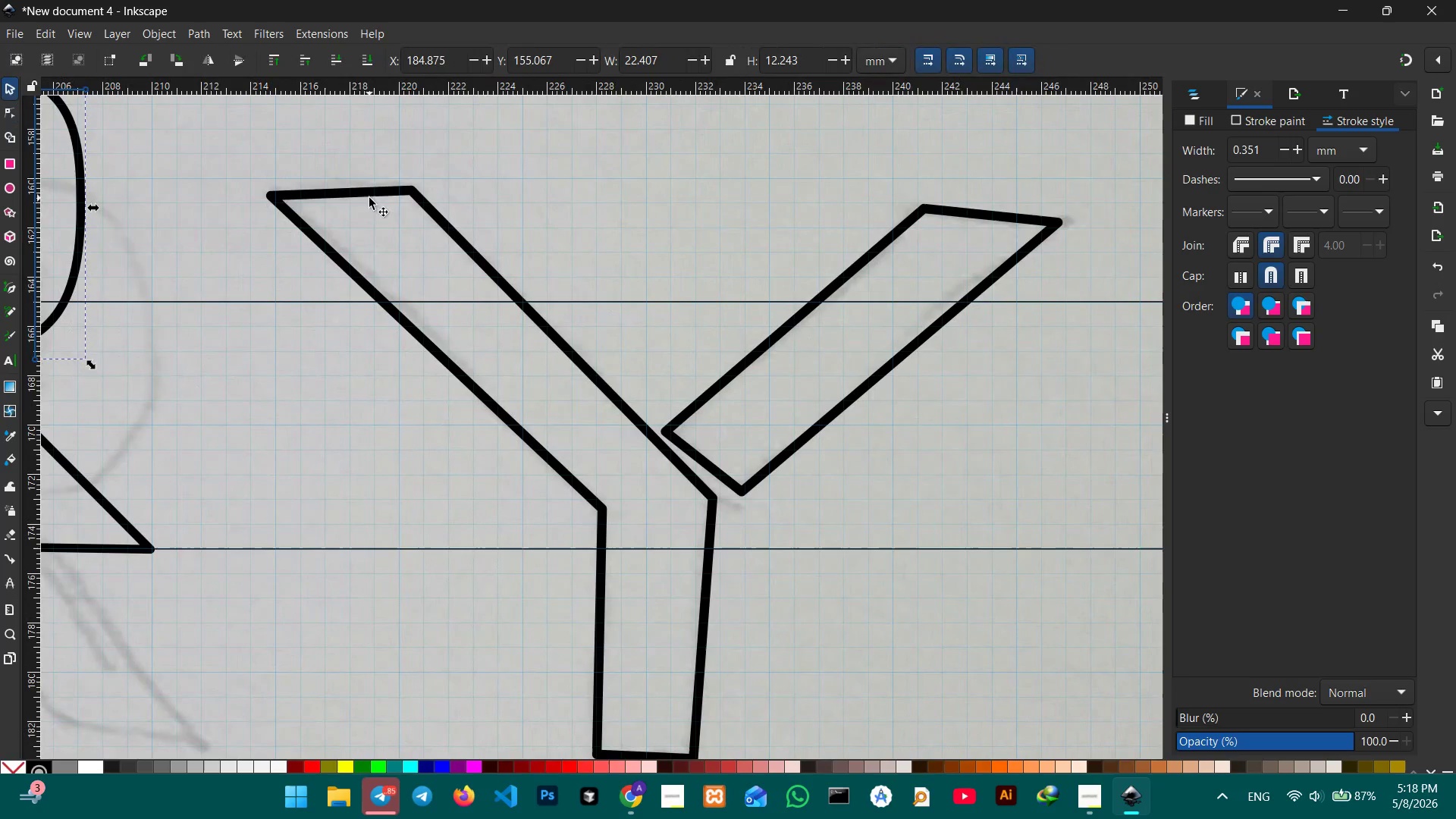 
left_click([372, 193])
 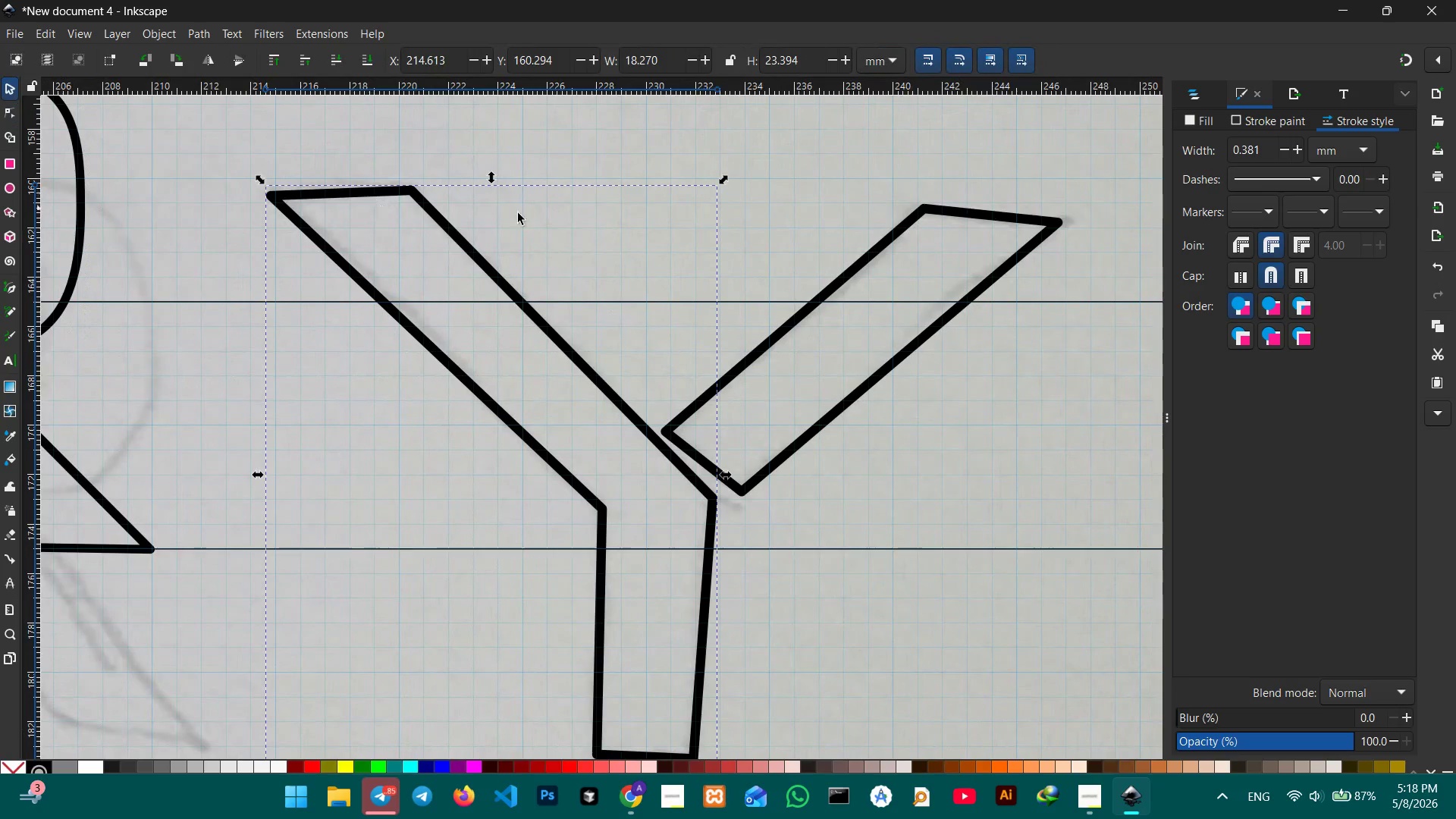 
hold_key(key=ShiftLeft, duration=1.44)
left_click([846, 285])
 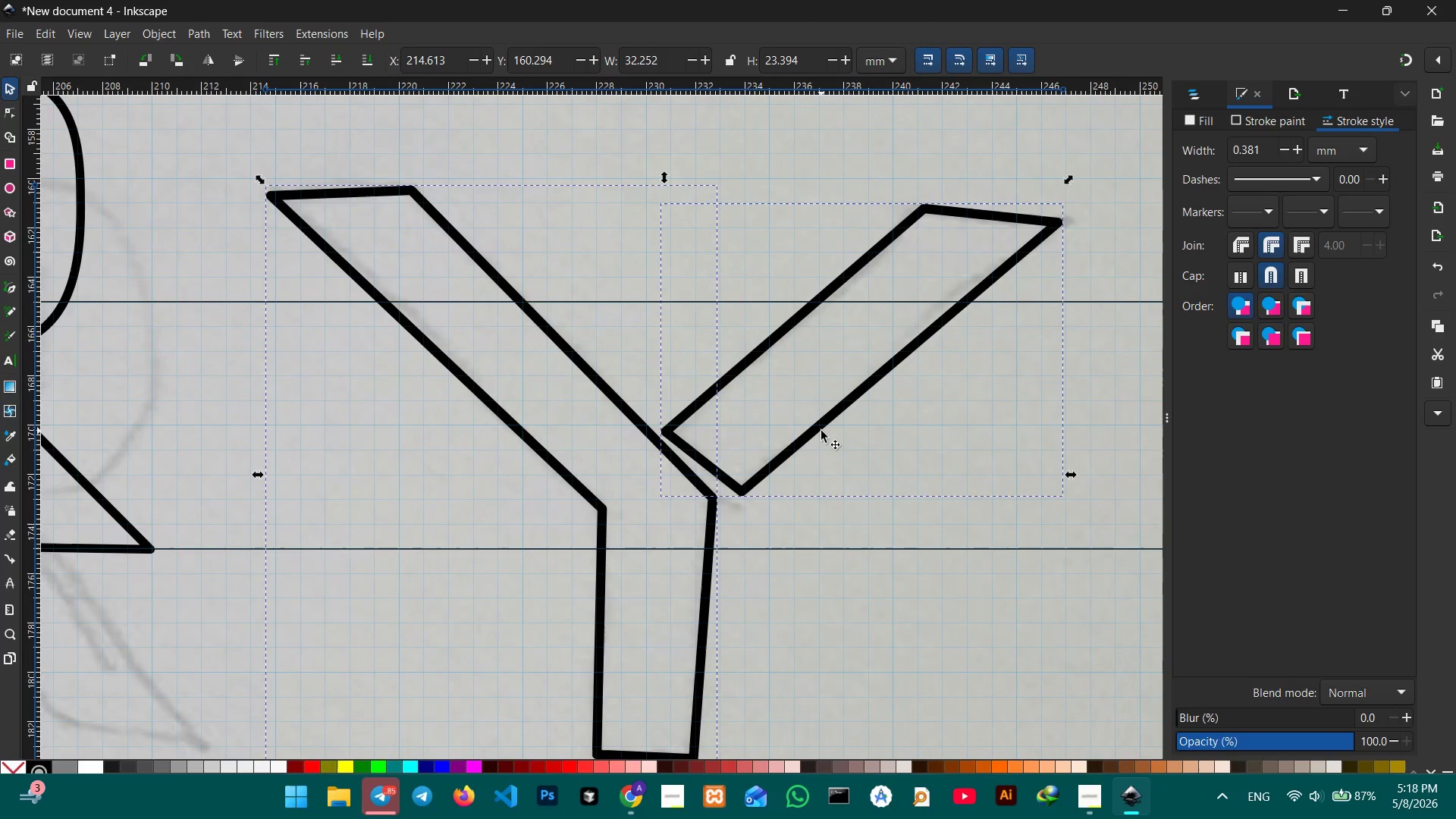 
left_click_drag(start_coordinate=[821, 431], to_coordinate=[805, 308])
 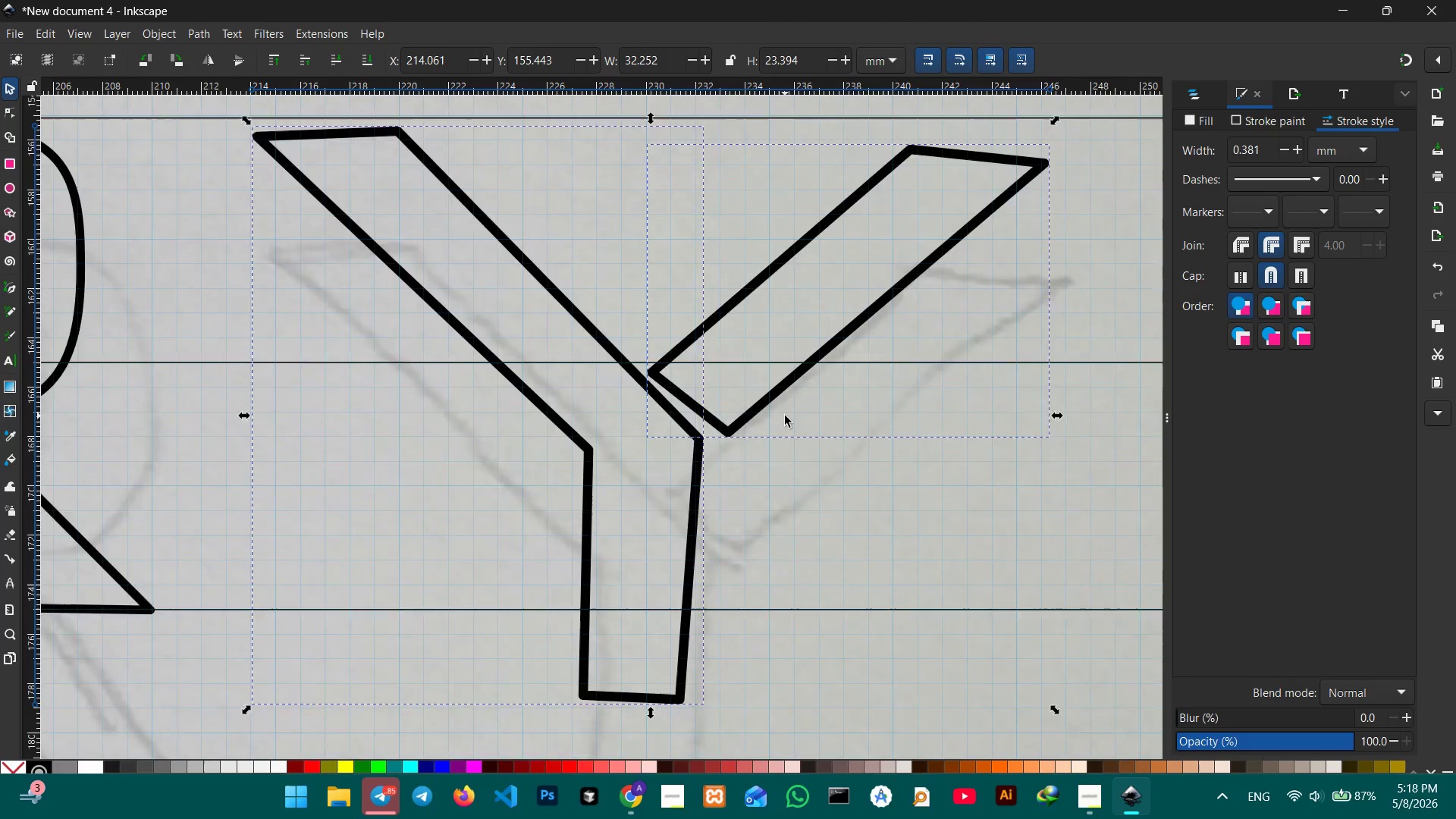 
scroll: coordinate [785, 416], scroll_direction: up, amount: 3.0
 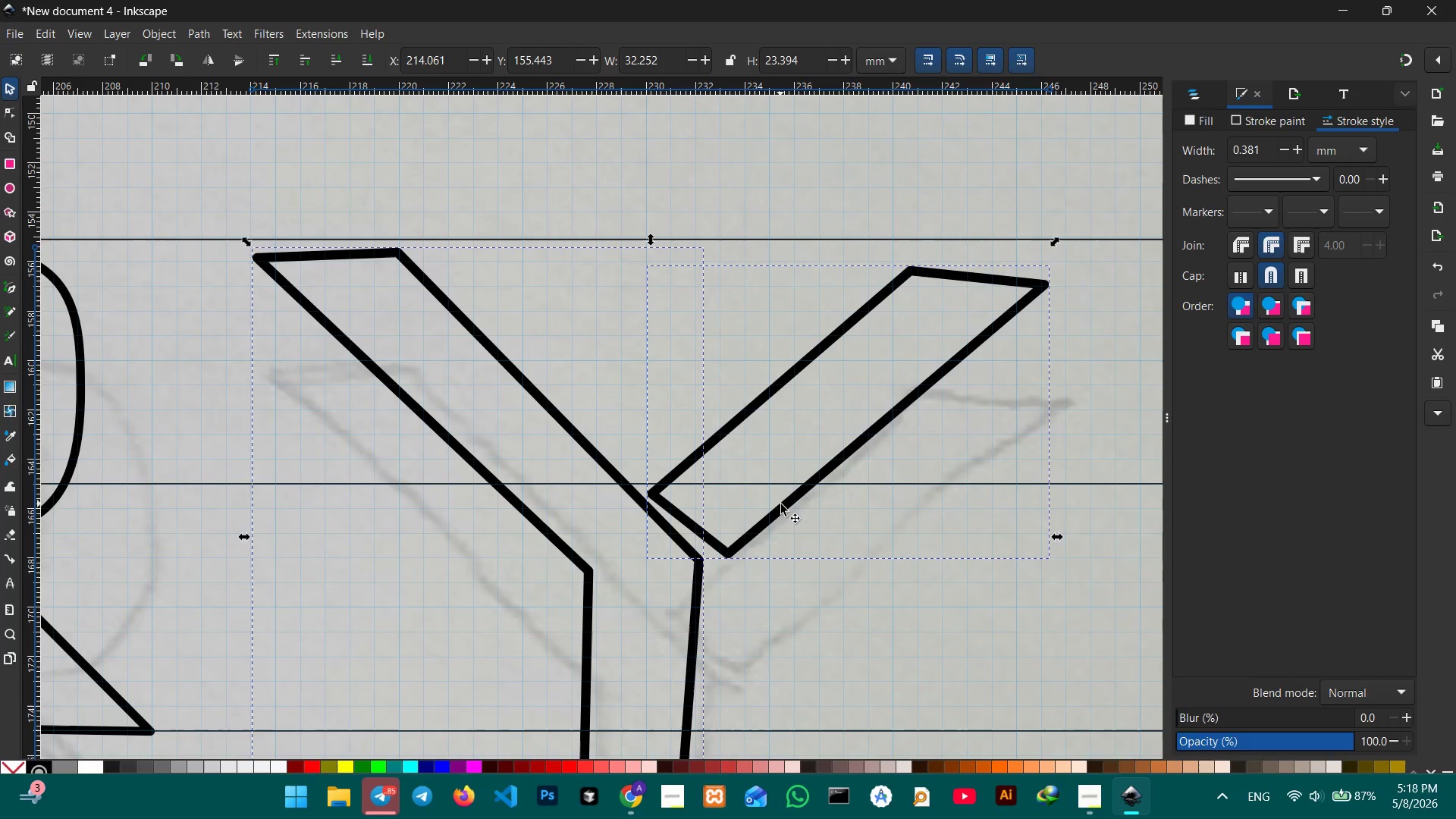 
left_click_drag(start_coordinate=[781, 506], to_coordinate=[807, 488])
 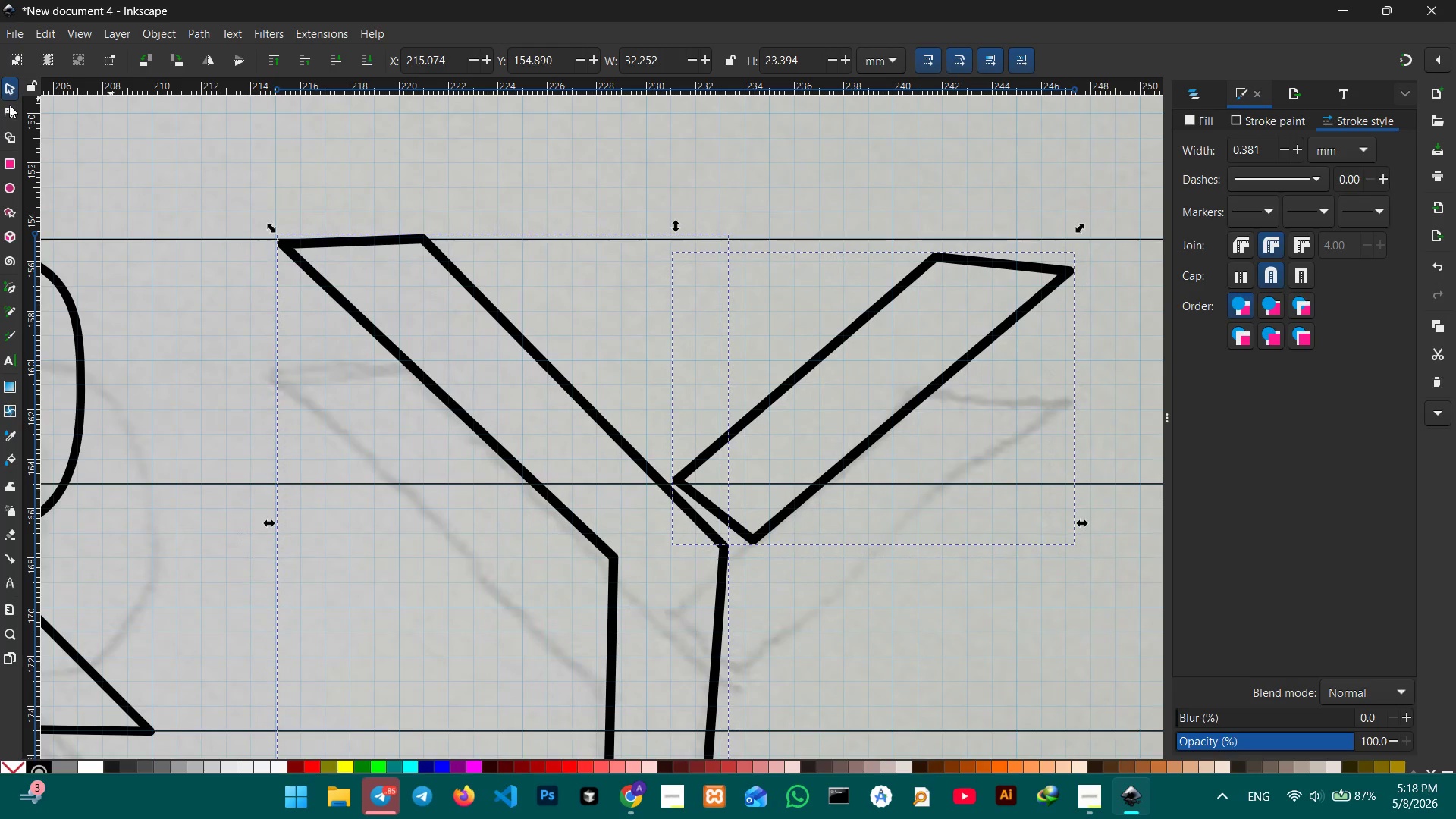 
left_click([9, 109])
 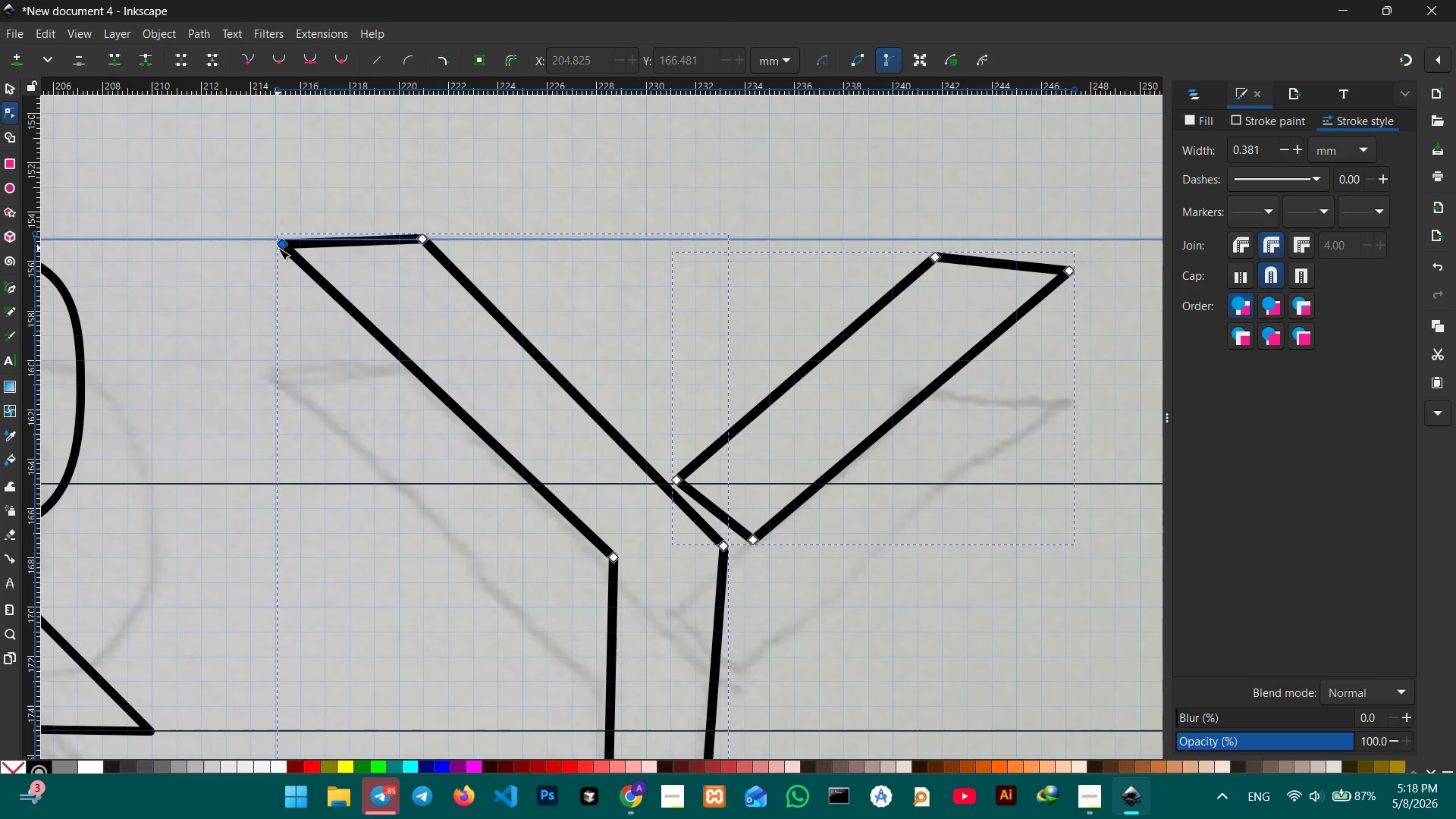 
left_click_drag(start_coordinate=[279, 248], to_coordinate=[275, 247])
 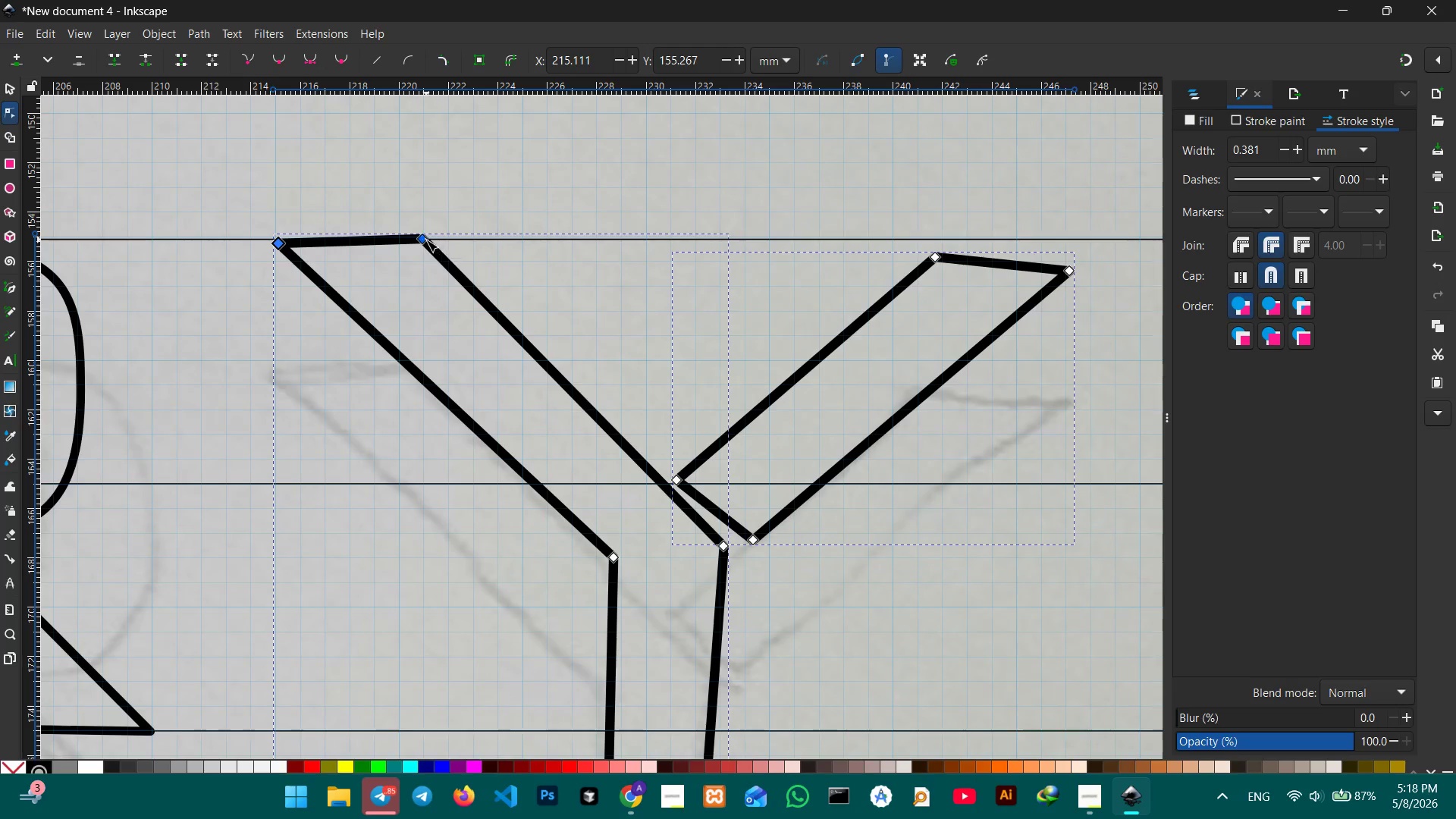 
left_click_drag(start_coordinate=[426, 240], to_coordinate=[428, 244])
 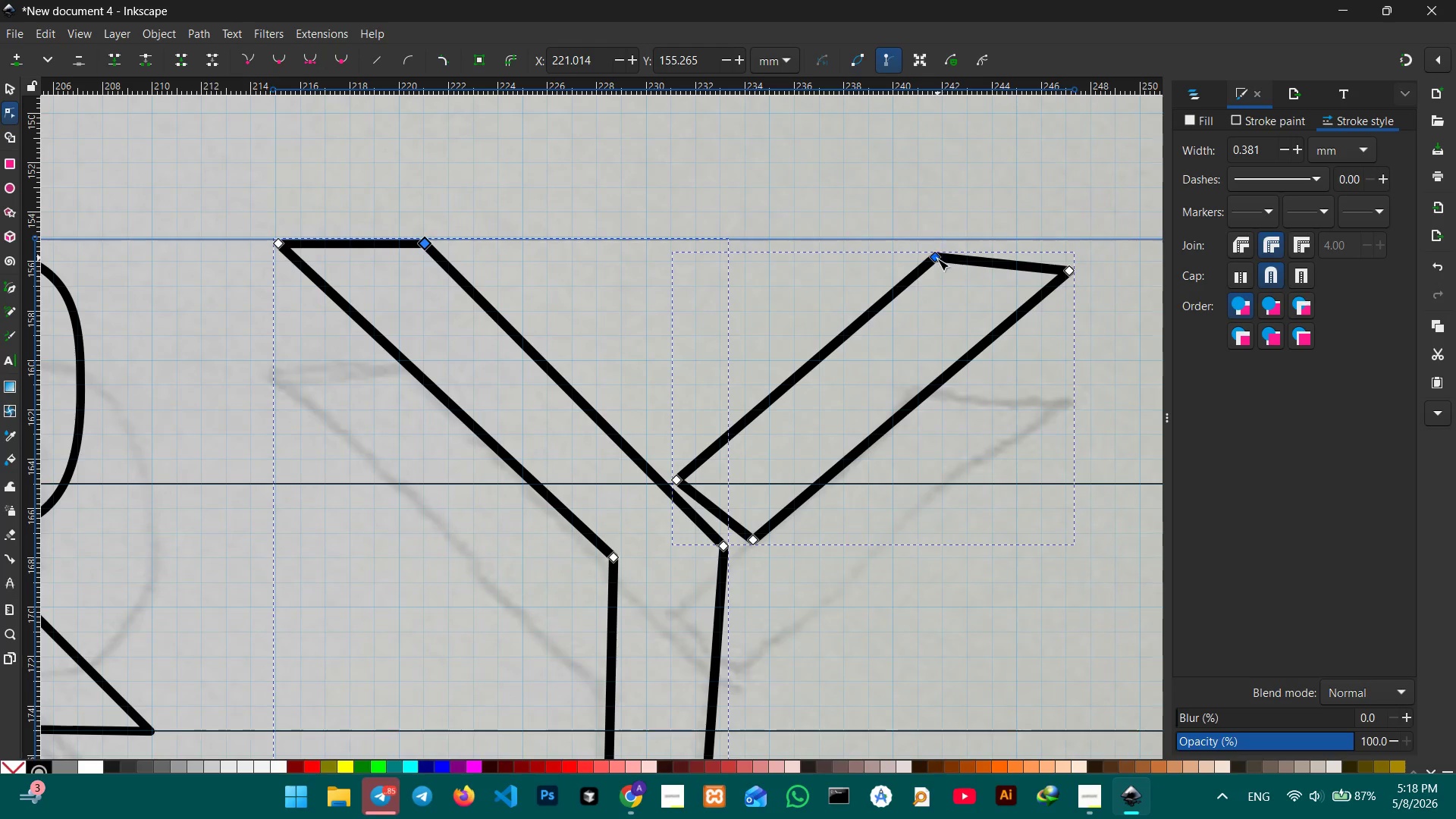 
left_click_drag(start_coordinate=[937, 259], to_coordinate=[897, 245])
 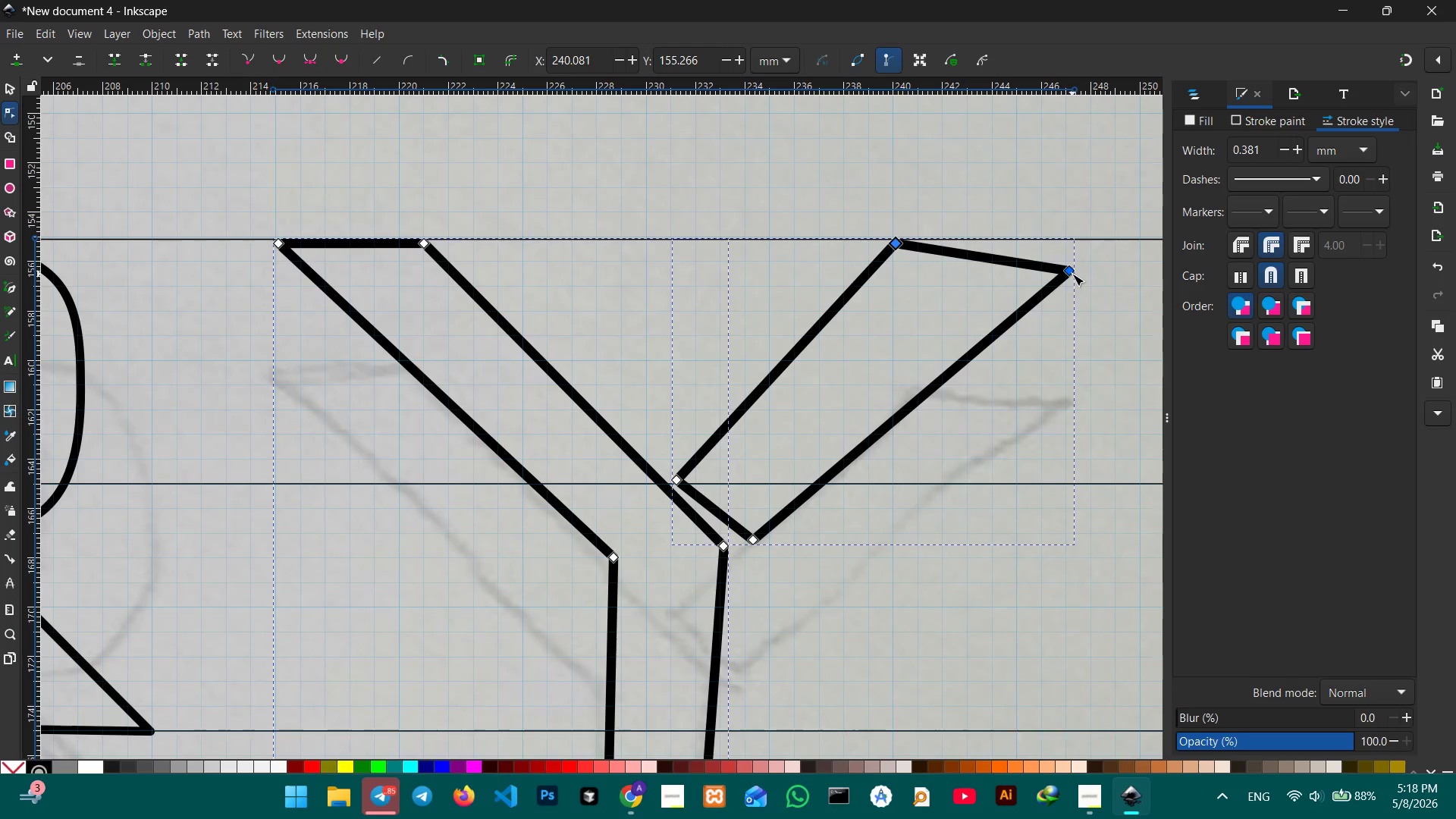 
left_click_drag(start_coordinate=[1072, 274], to_coordinate=[1021, 247])
 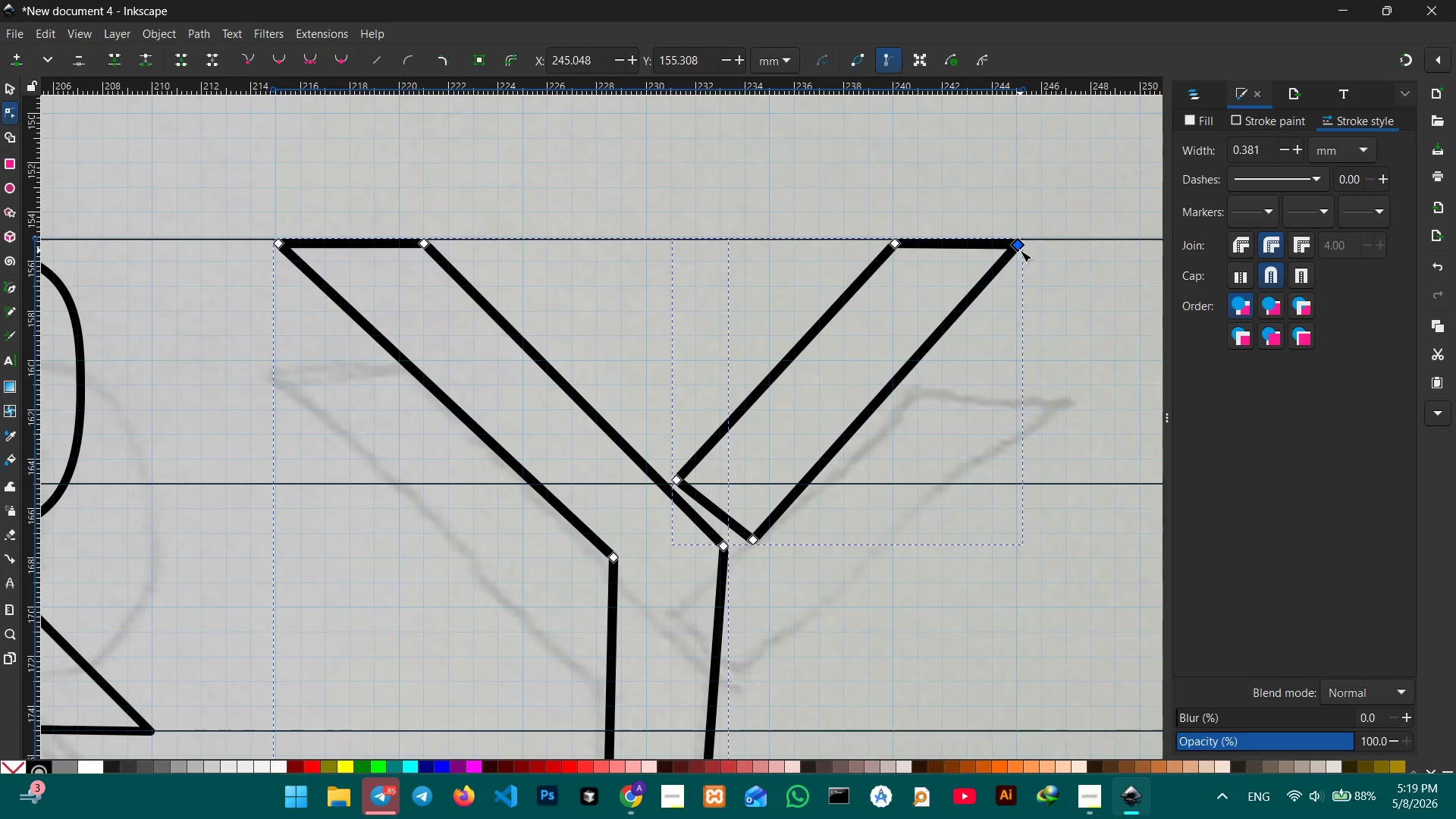 
scroll: coordinate [930, 355], scroll_direction: down, amount: 5.0
 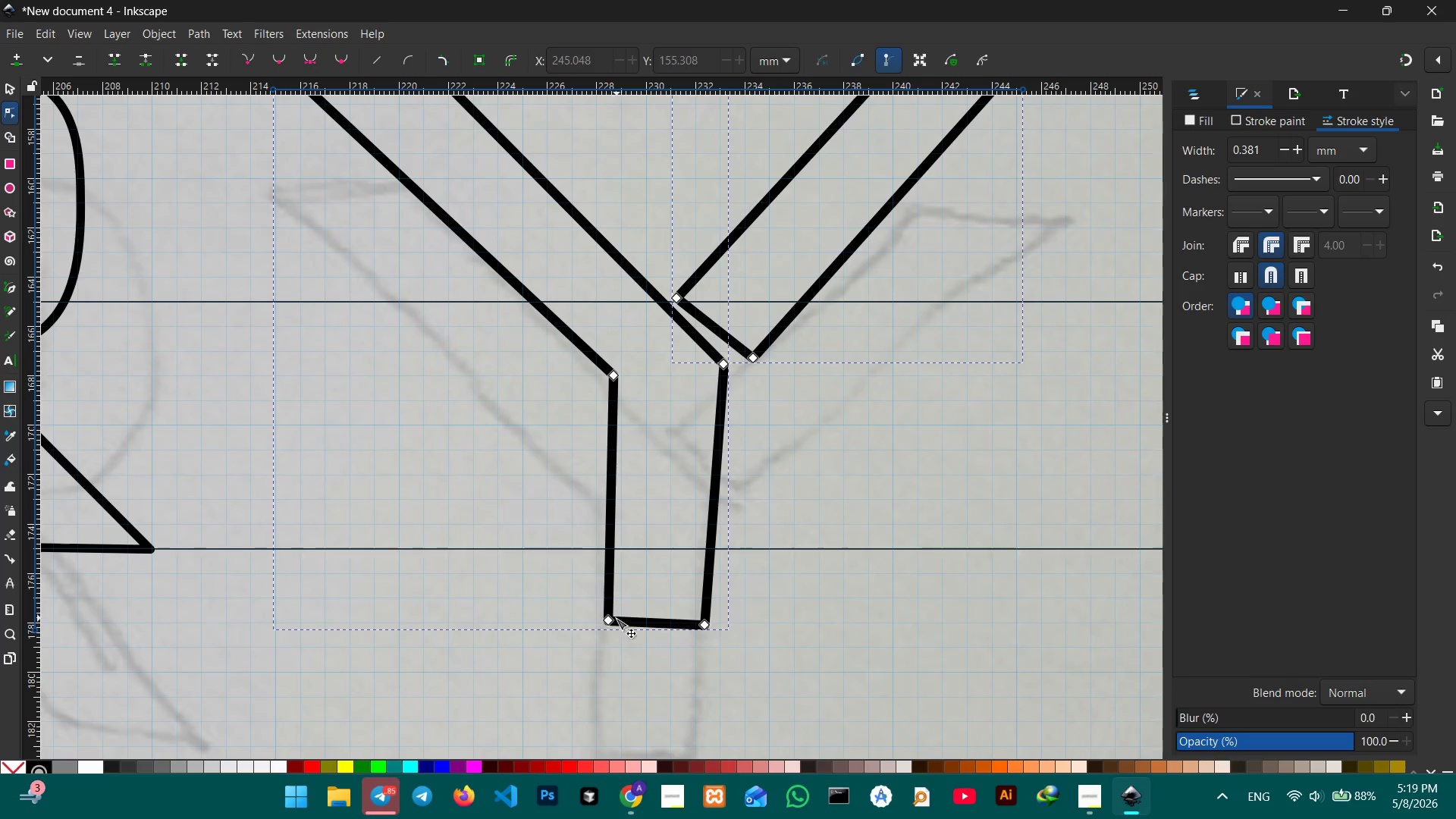 
left_click_drag(start_coordinate=[604, 617], to_coordinate=[612, 544])
 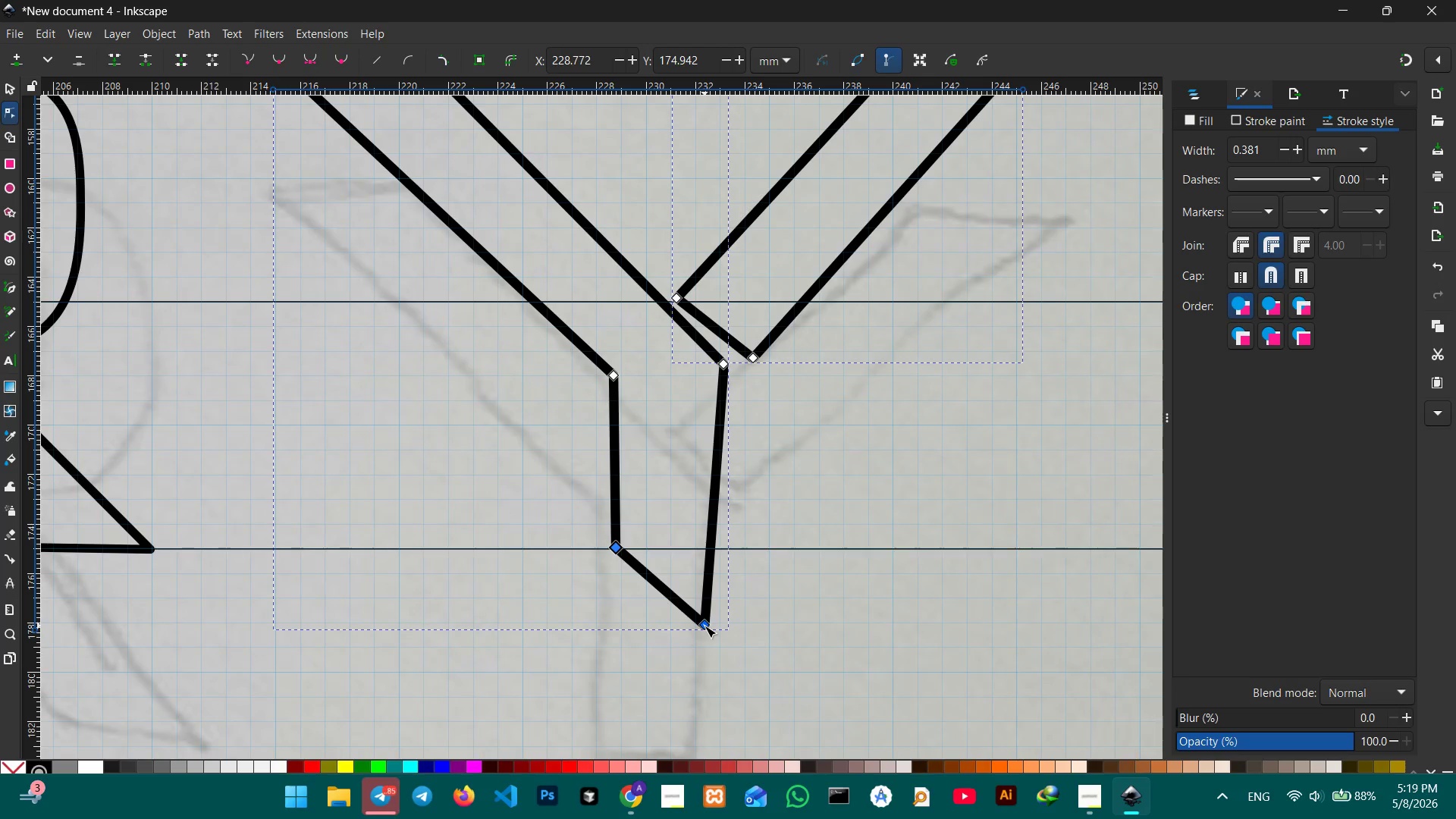 
left_click_drag(start_coordinate=[704, 626], to_coordinate=[707, 595])
 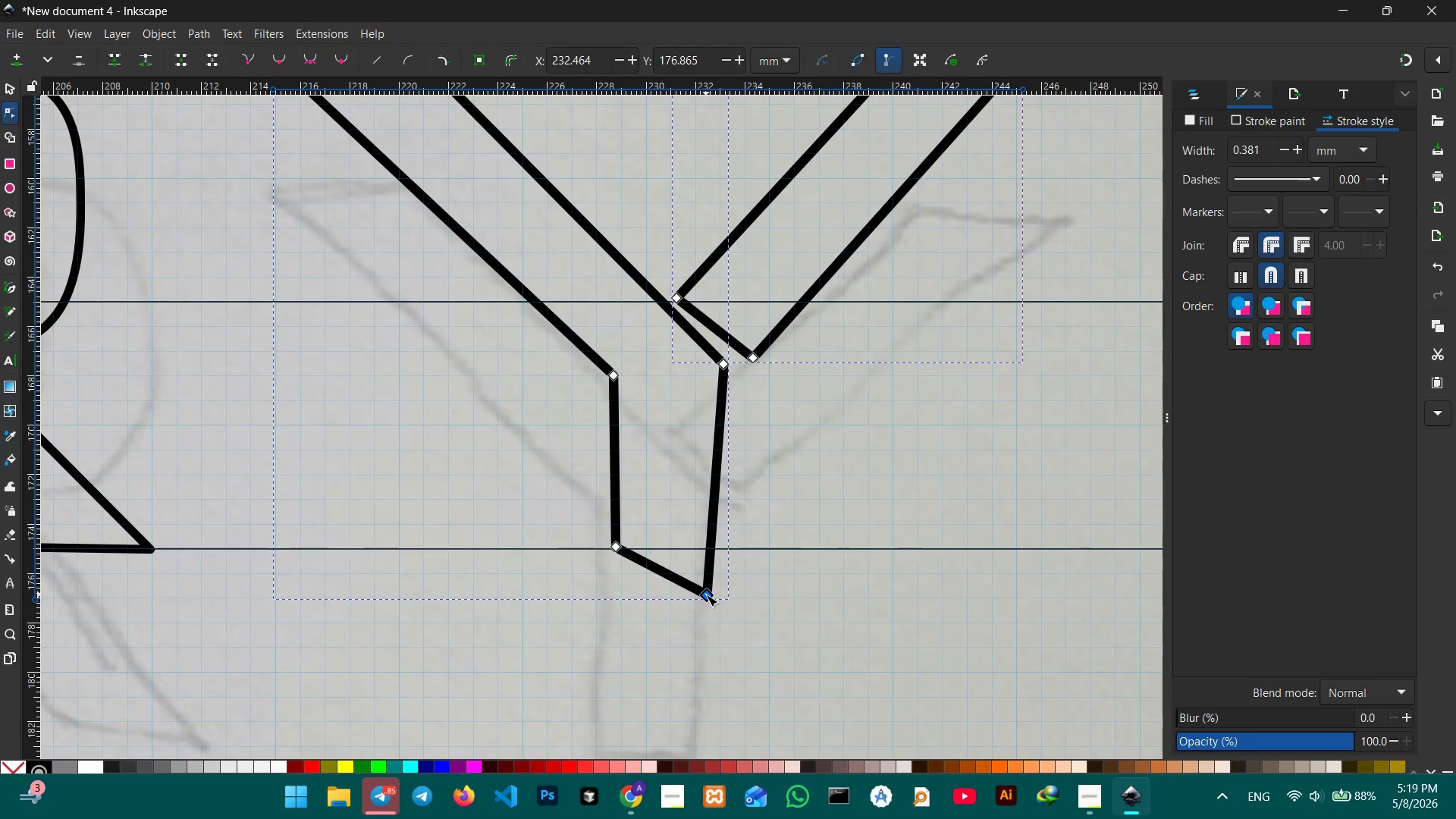 
left_click_drag(start_coordinate=[706, 595], to_coordinate=[721, 556])
 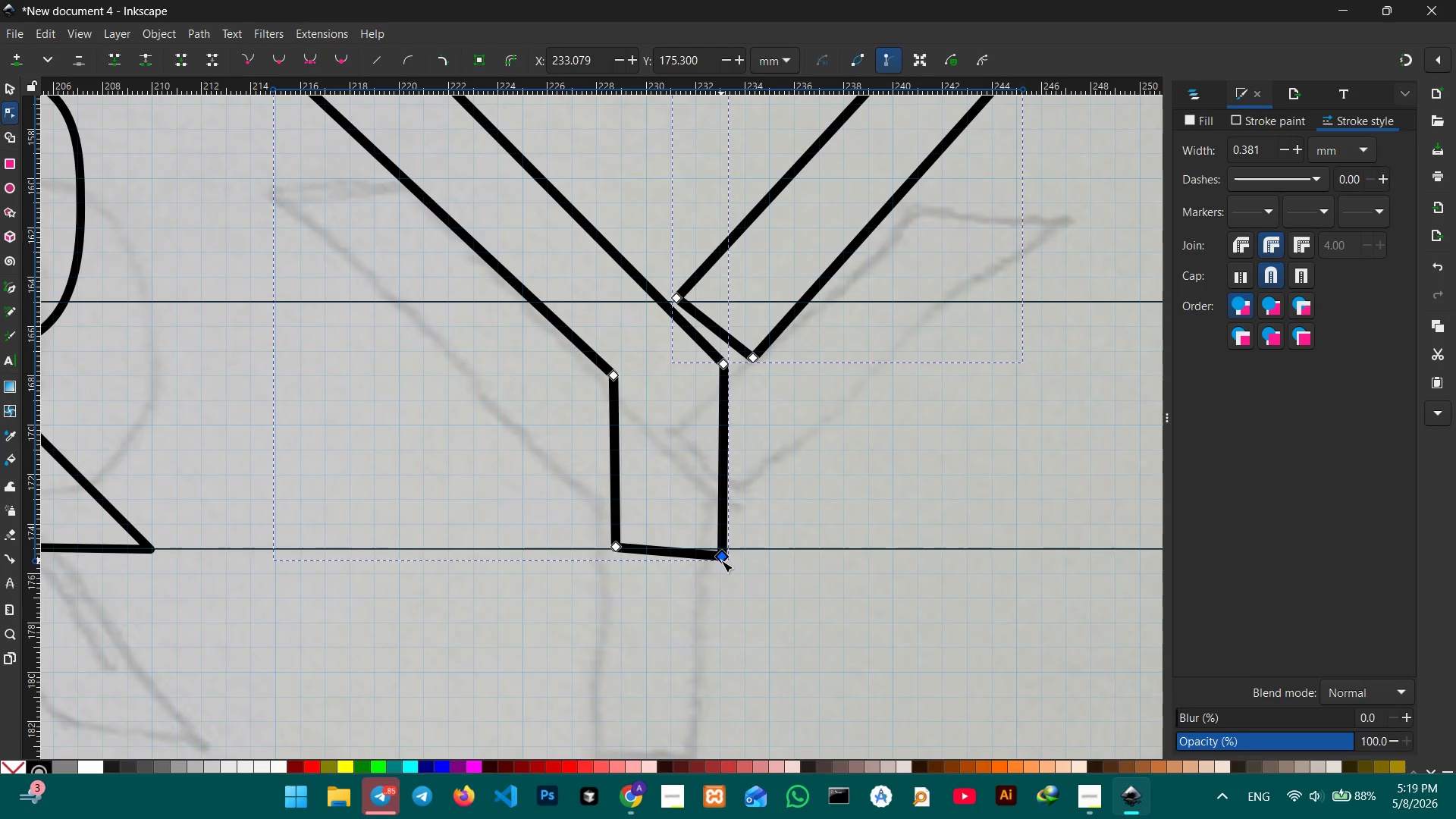 
left_click_drag(start_coordinate=[721, 560], to_coordinate=[723, 551])
 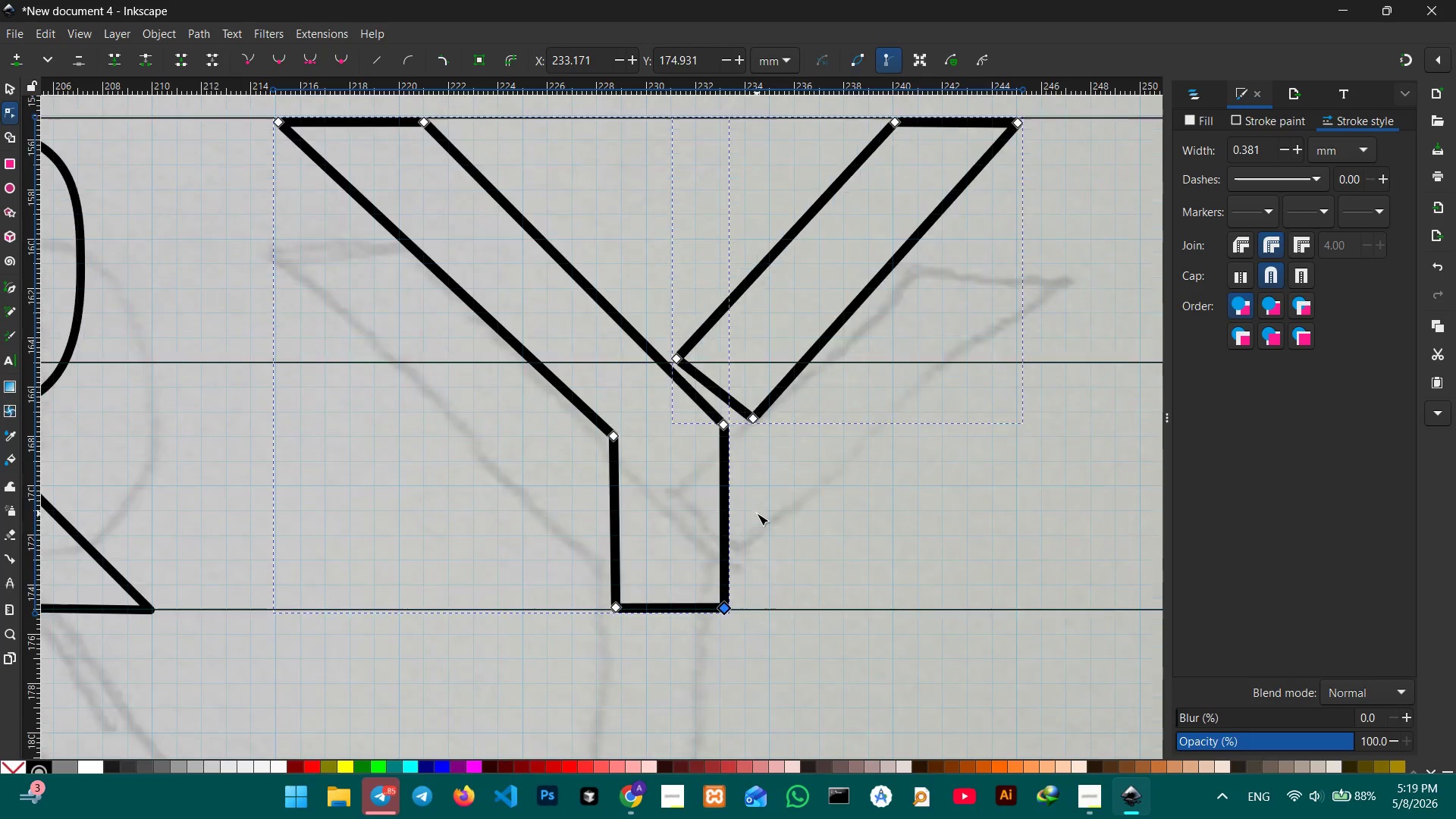 
scroll: coordinate [757, 513], scroll_direction: none, amount: 0.0
 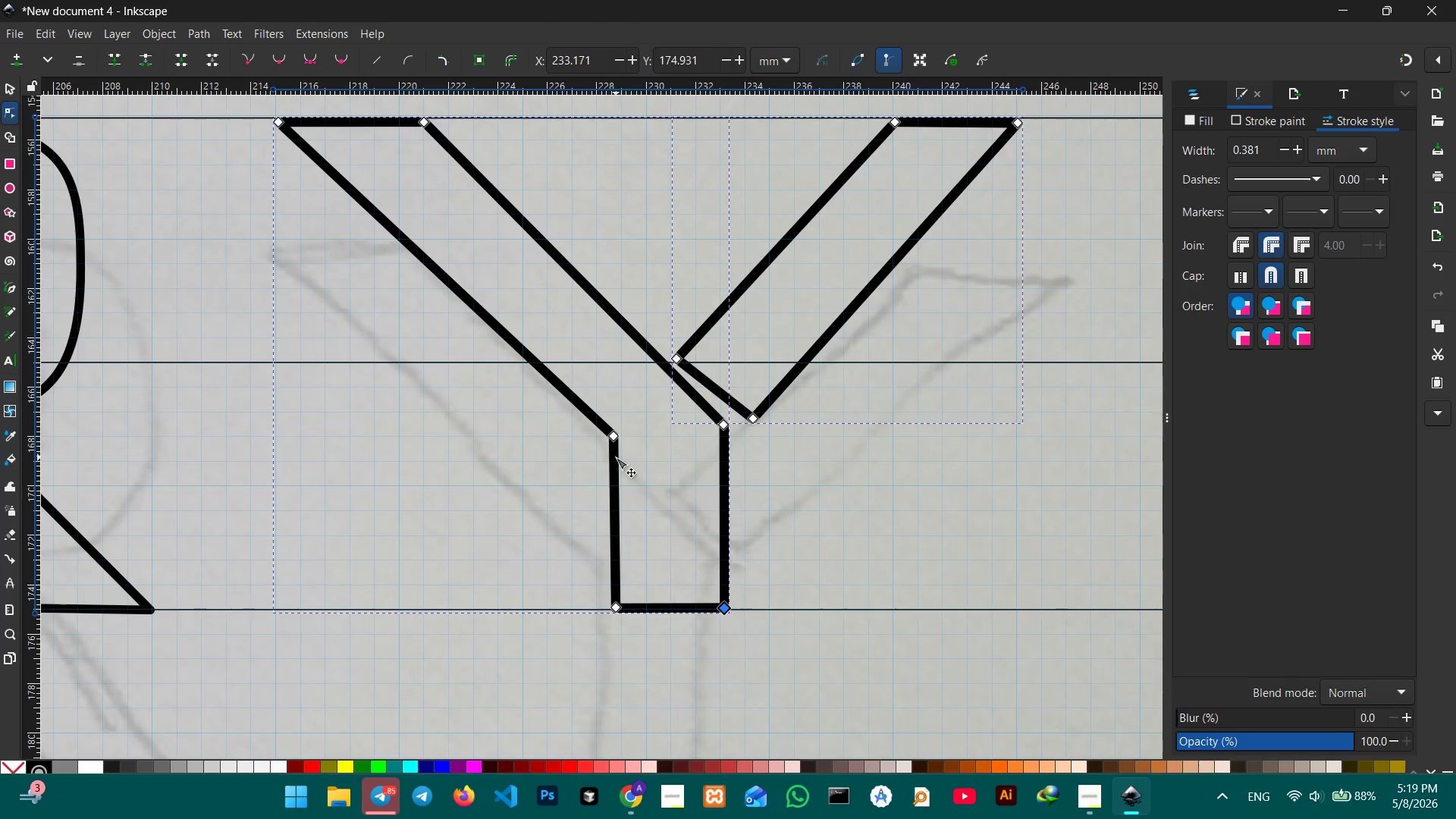 
scroll: coordinate [617, 455], scroll_direction: up, amount: 1.0
 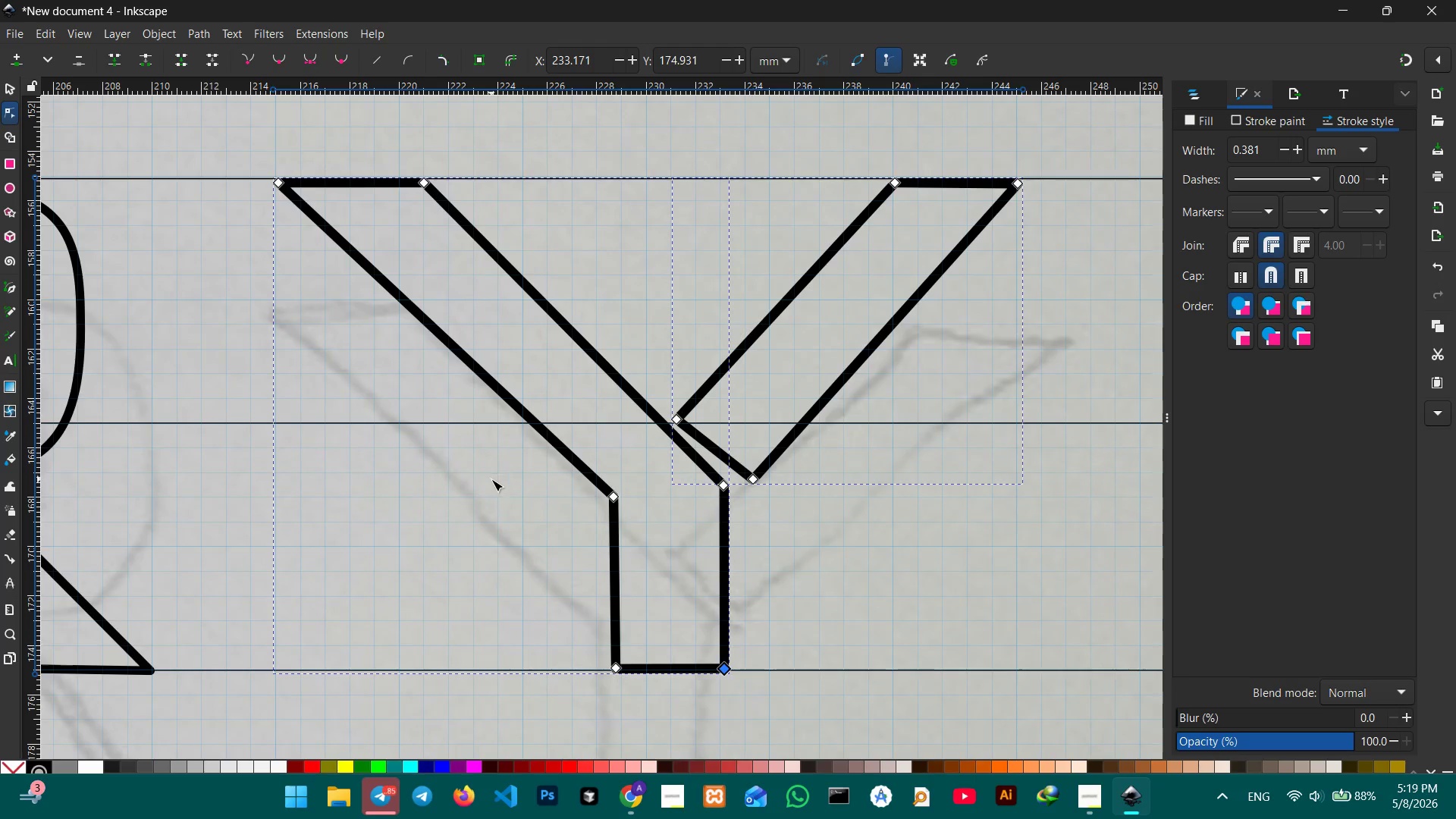 
left_click_drag(start_coordinate=[491, 479], to_coordinate=[595, 466])
 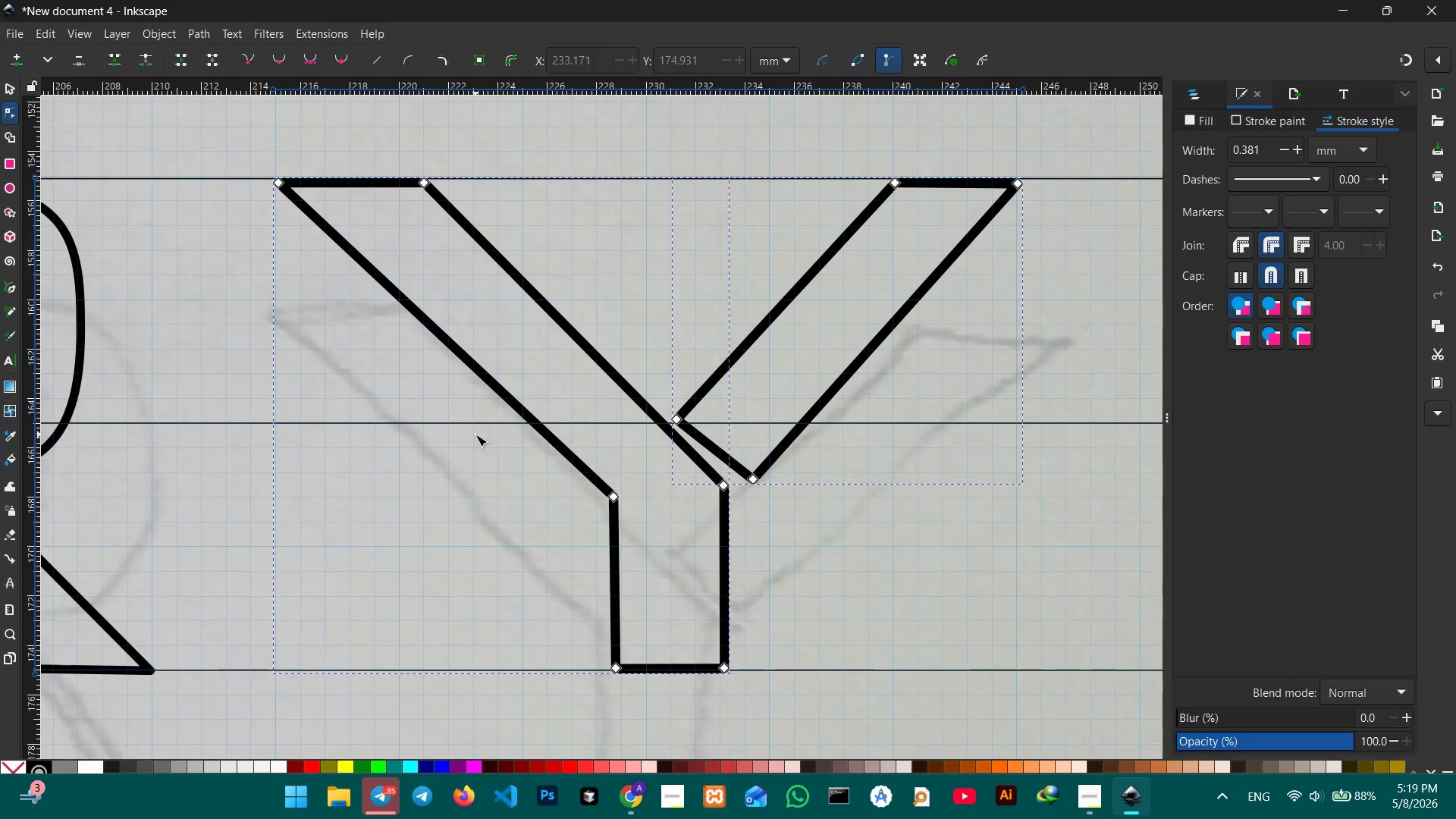 
hold_key(key=Space, duration=1.25)
 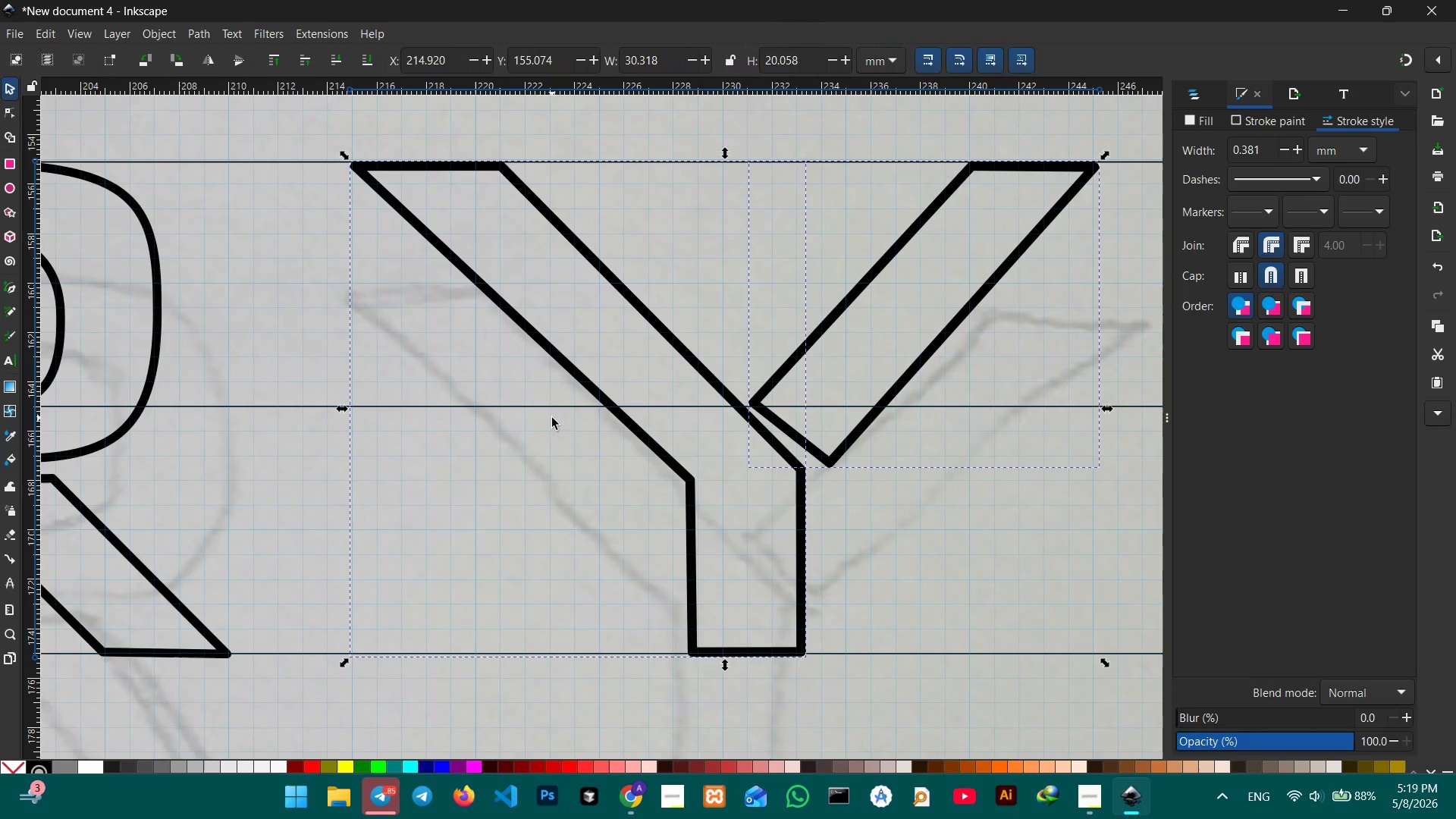 
left_click_drag(start_coordinate=[475, 435], to_coordinate=[552, 418])
 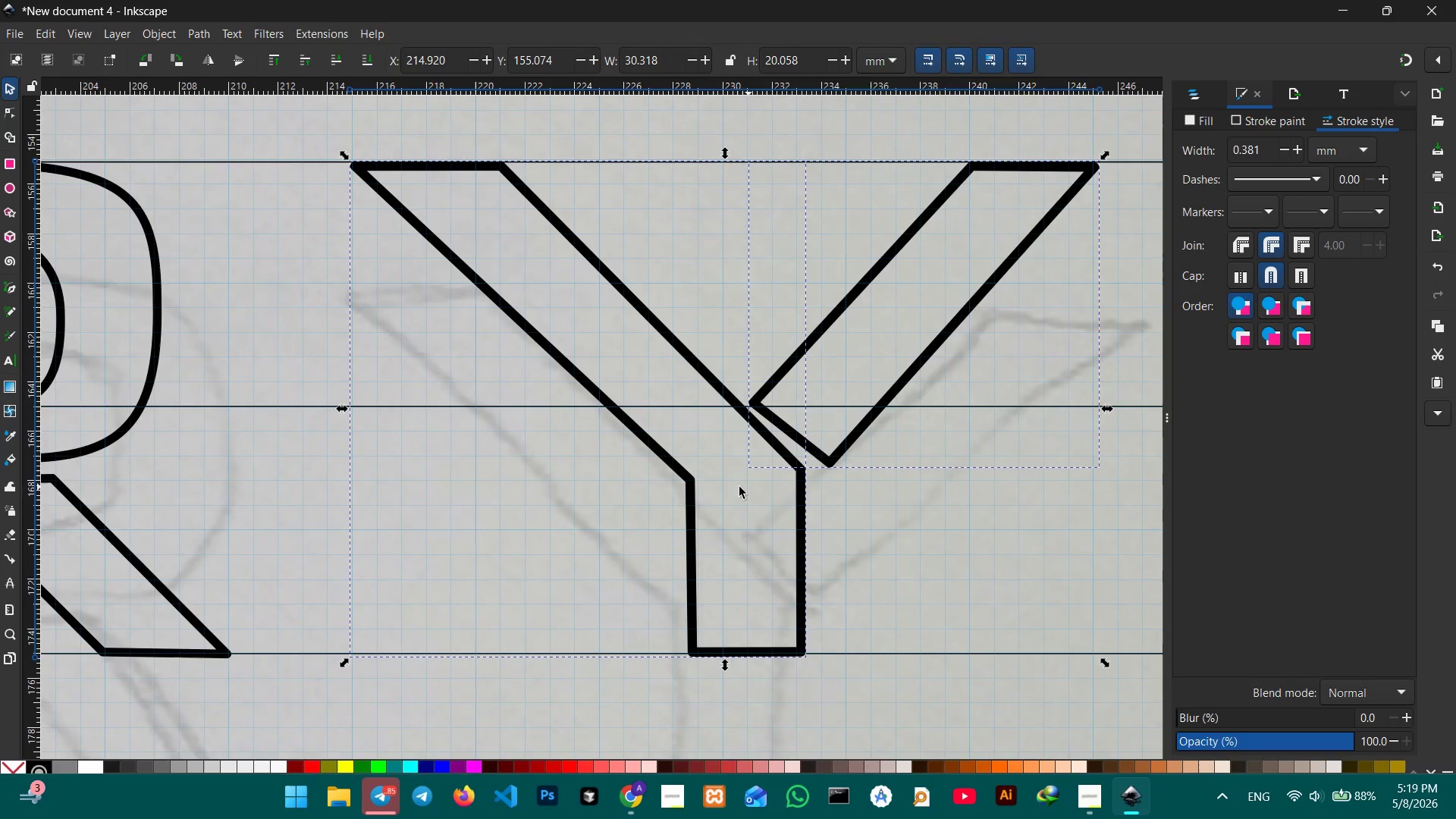 
left_click([805, 488])
 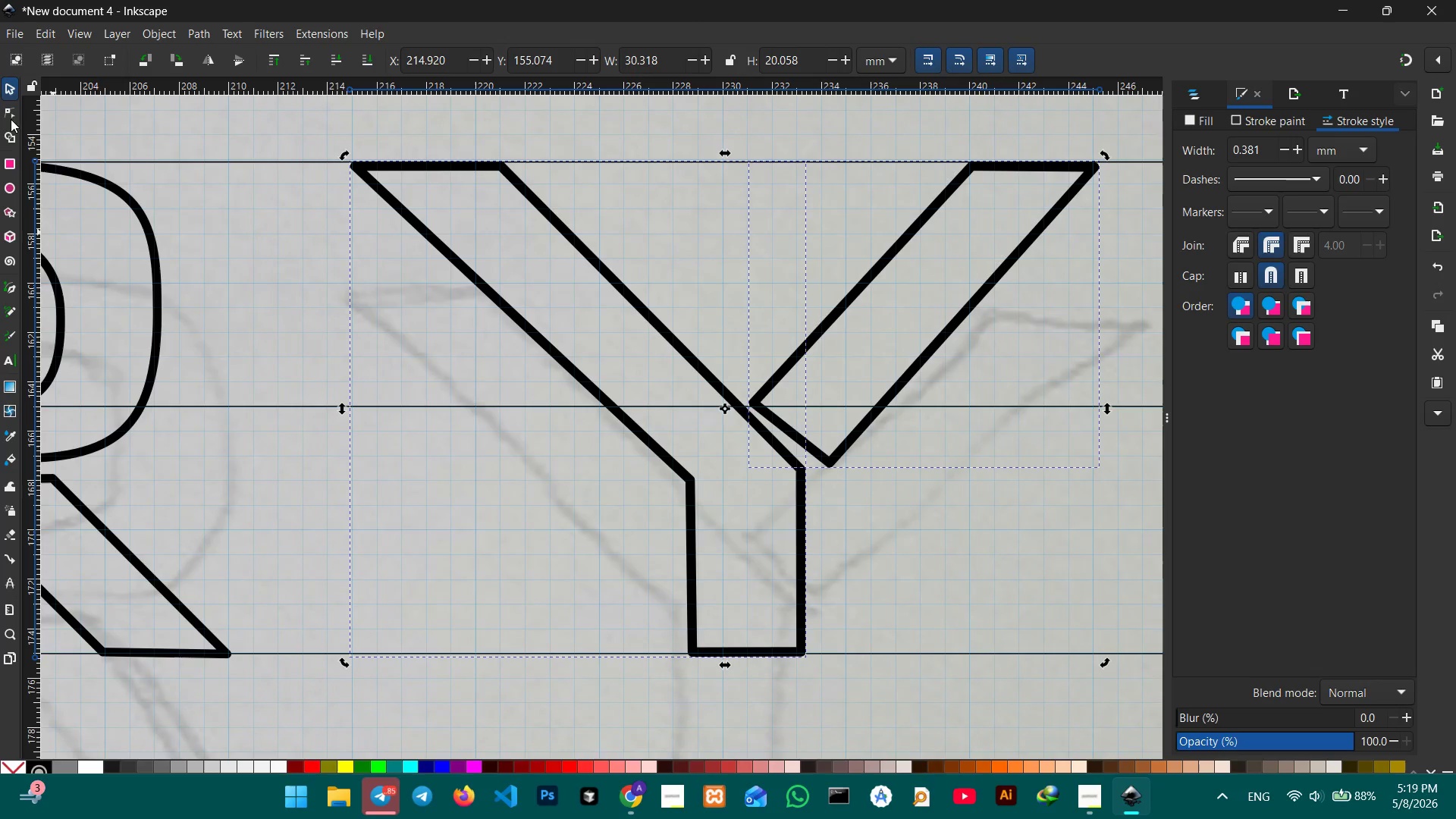 
left_click([11, 113])
 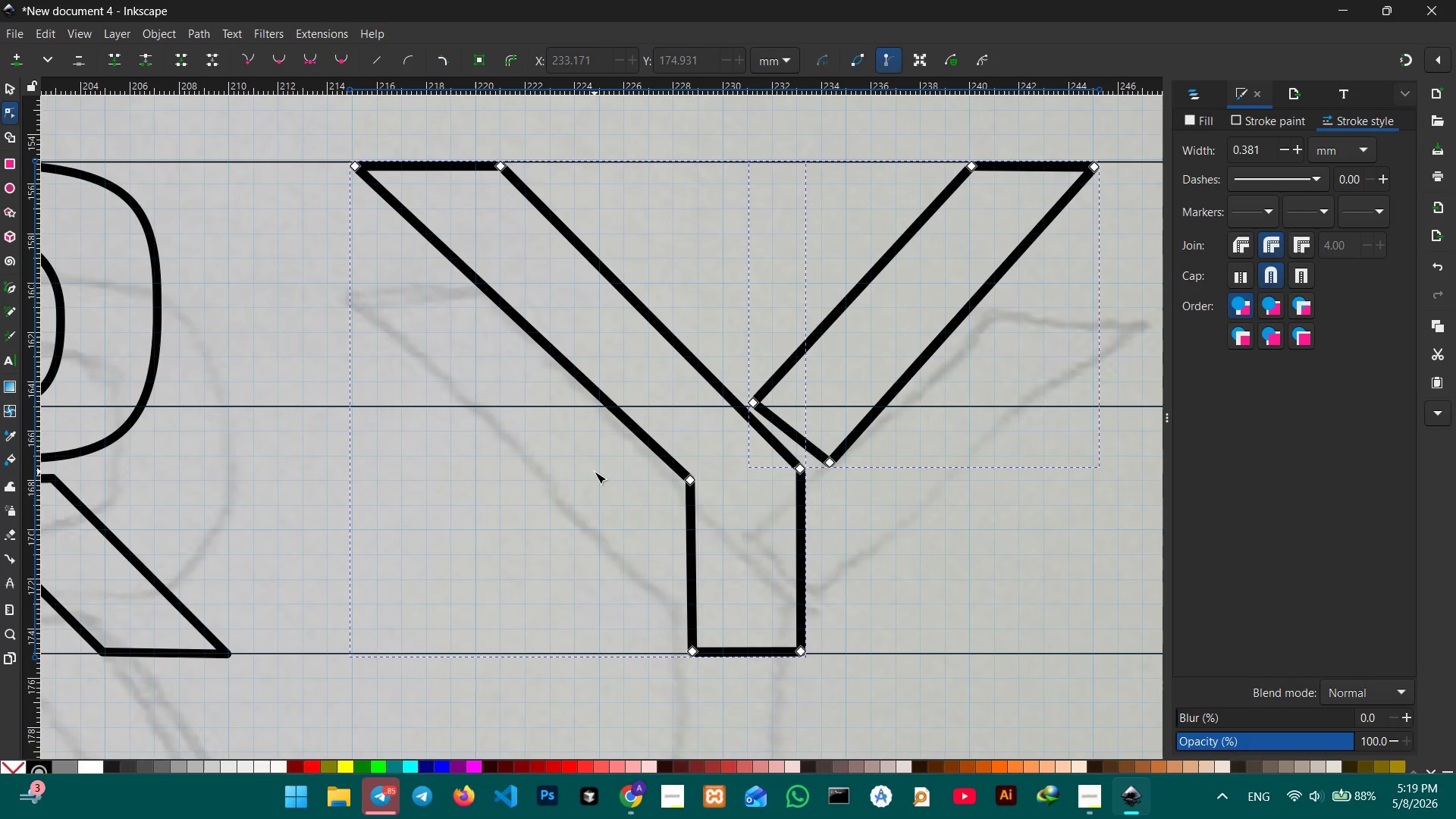 
wait(8.3)
 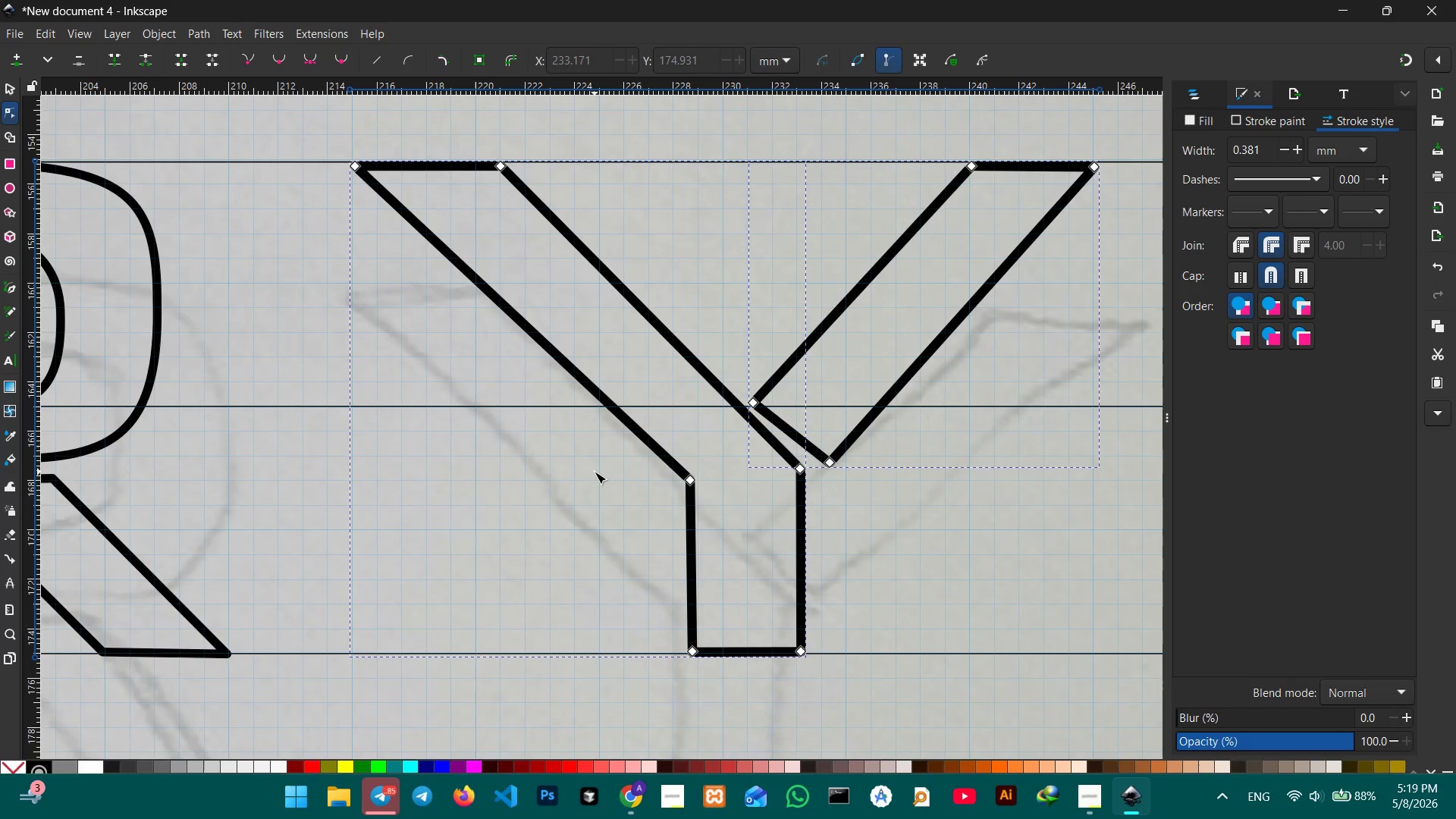 
left_click_drag(start_coordinate=[799, 471], to_coordinate=[799, 481])
 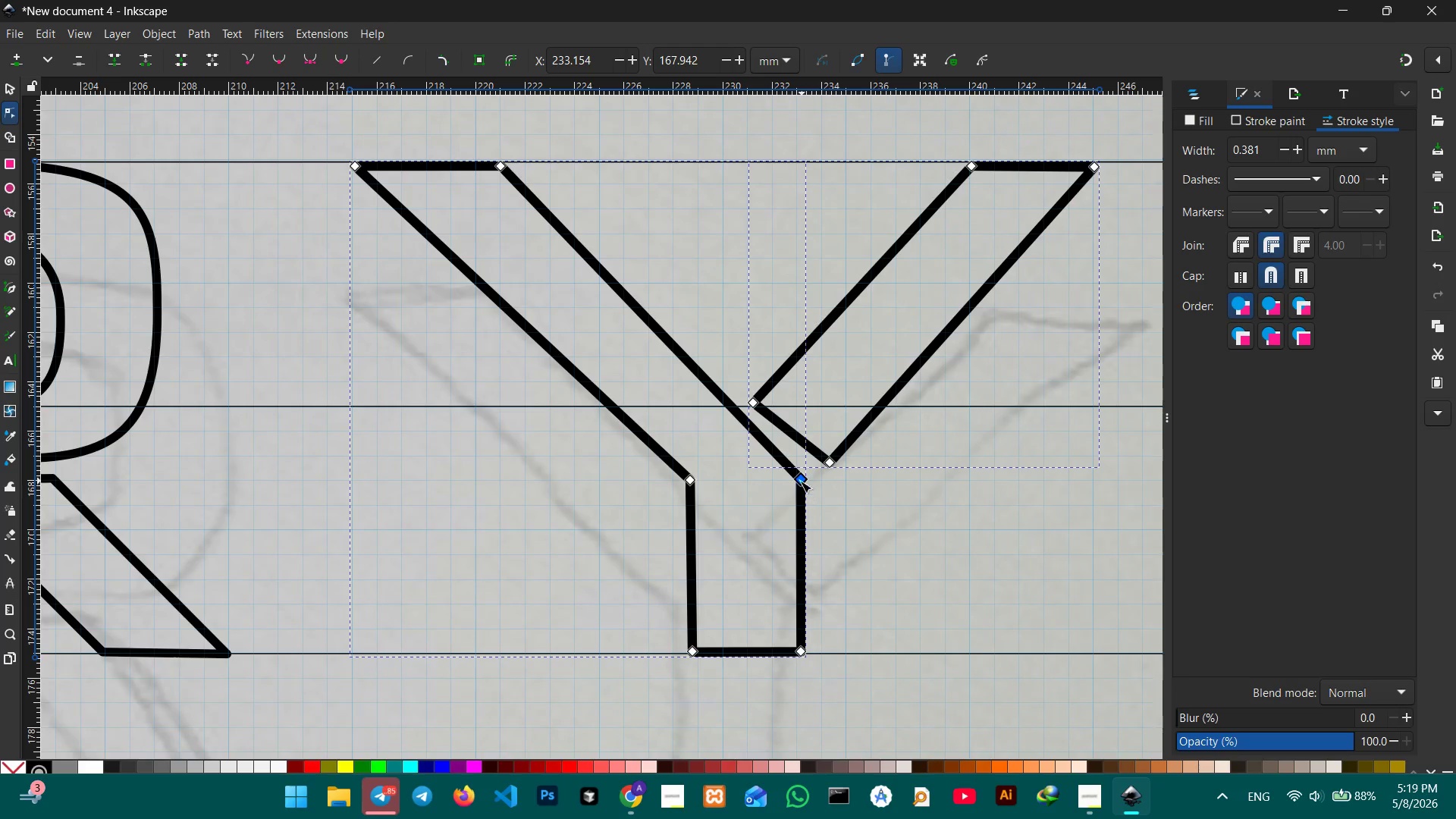 
left_click_drag(start_coordinate=[798, 478], to_coordinate=[798, 457])
 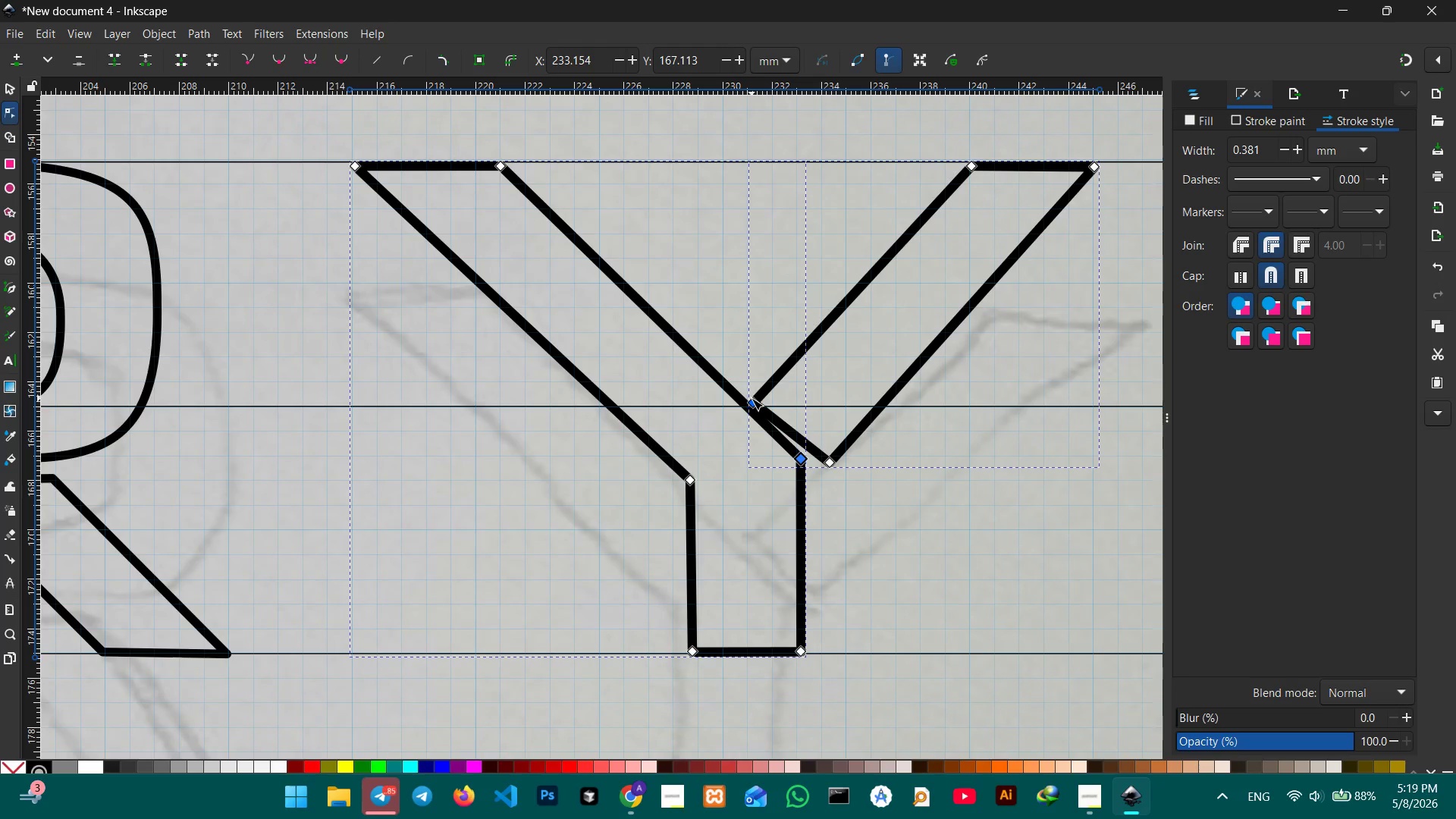 
left_click_drag(start_coordinate=[751, 403], to_coordinate=[765, 383])
 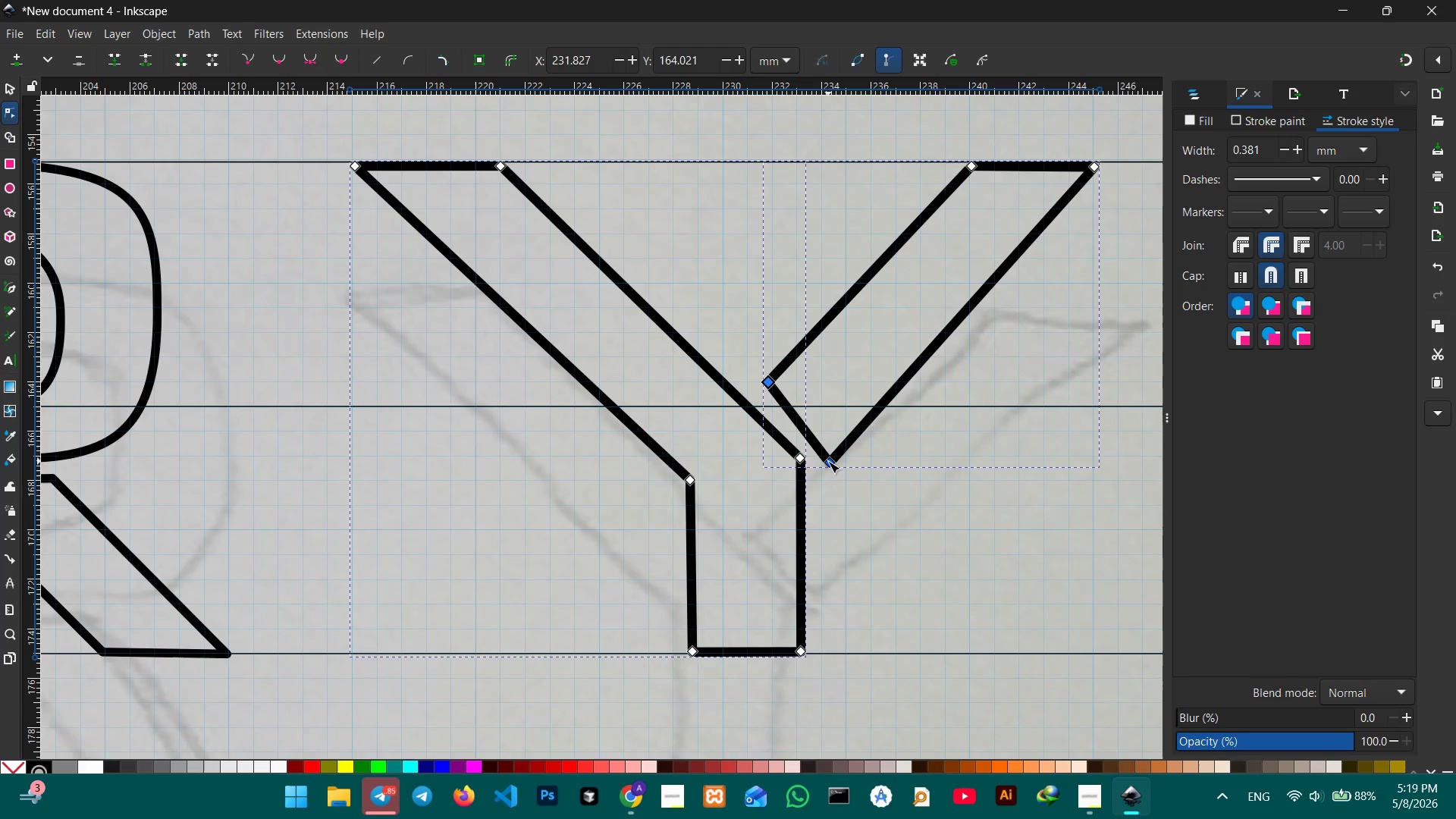 
left_click_drag(start_coordinate=[833, 460], to_coordinate=[827, 439])
 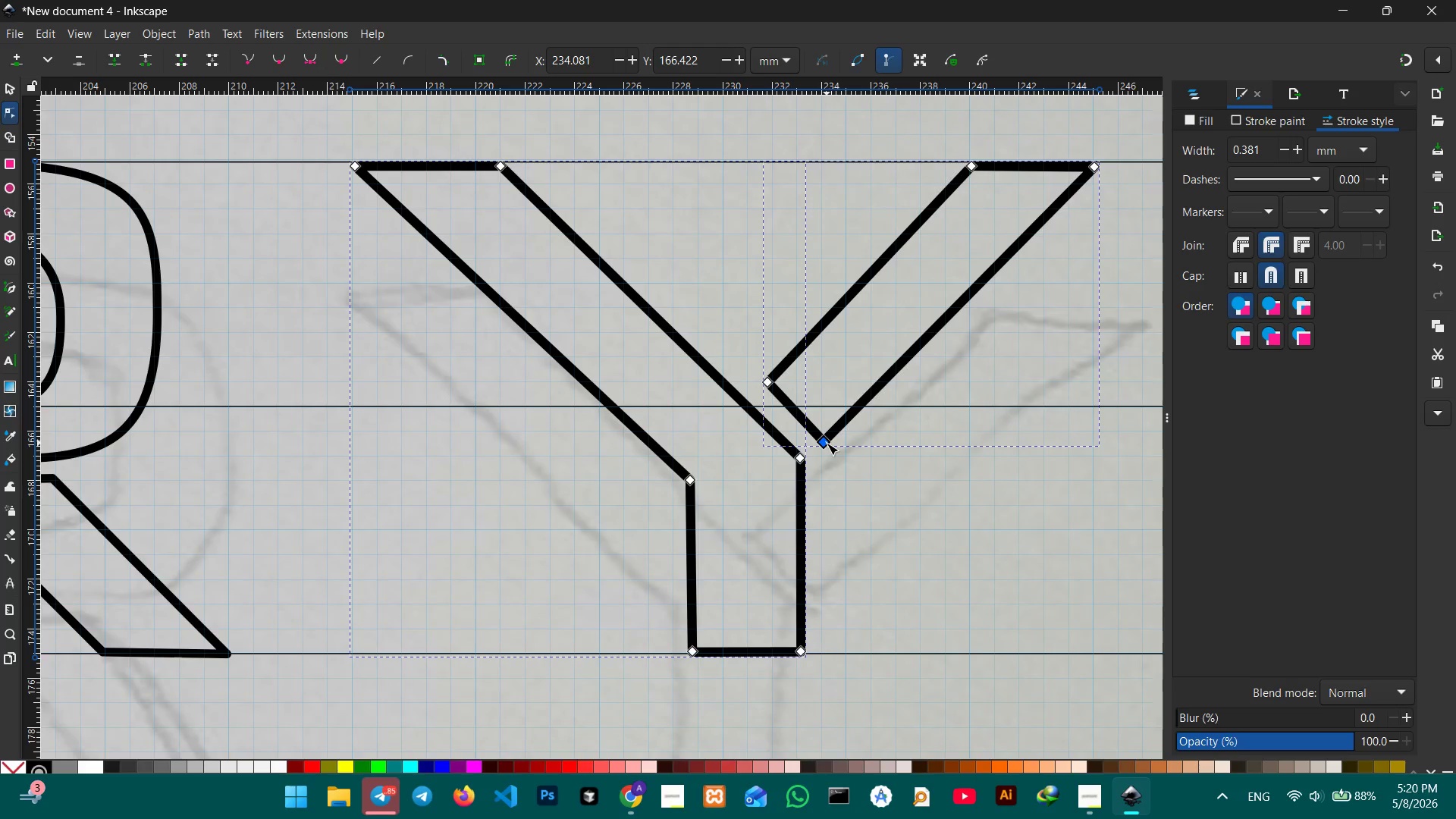 
left_click_drag(start_coordinate=[827, 443], to_coordinate=[822, 435])
 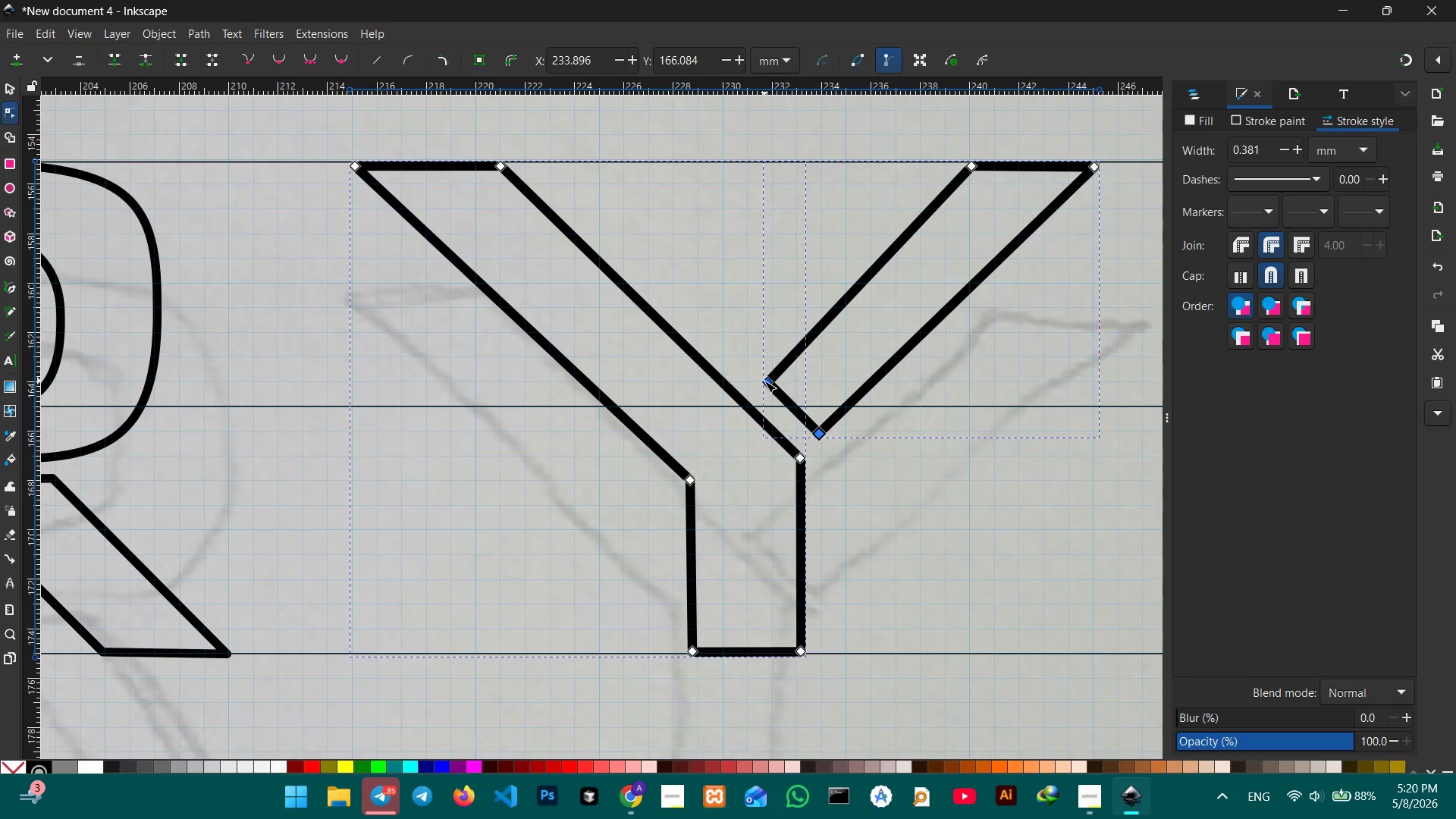 
left_click_drag(start_coordinate=[764, 381], to_coordinate=[748, 367])
 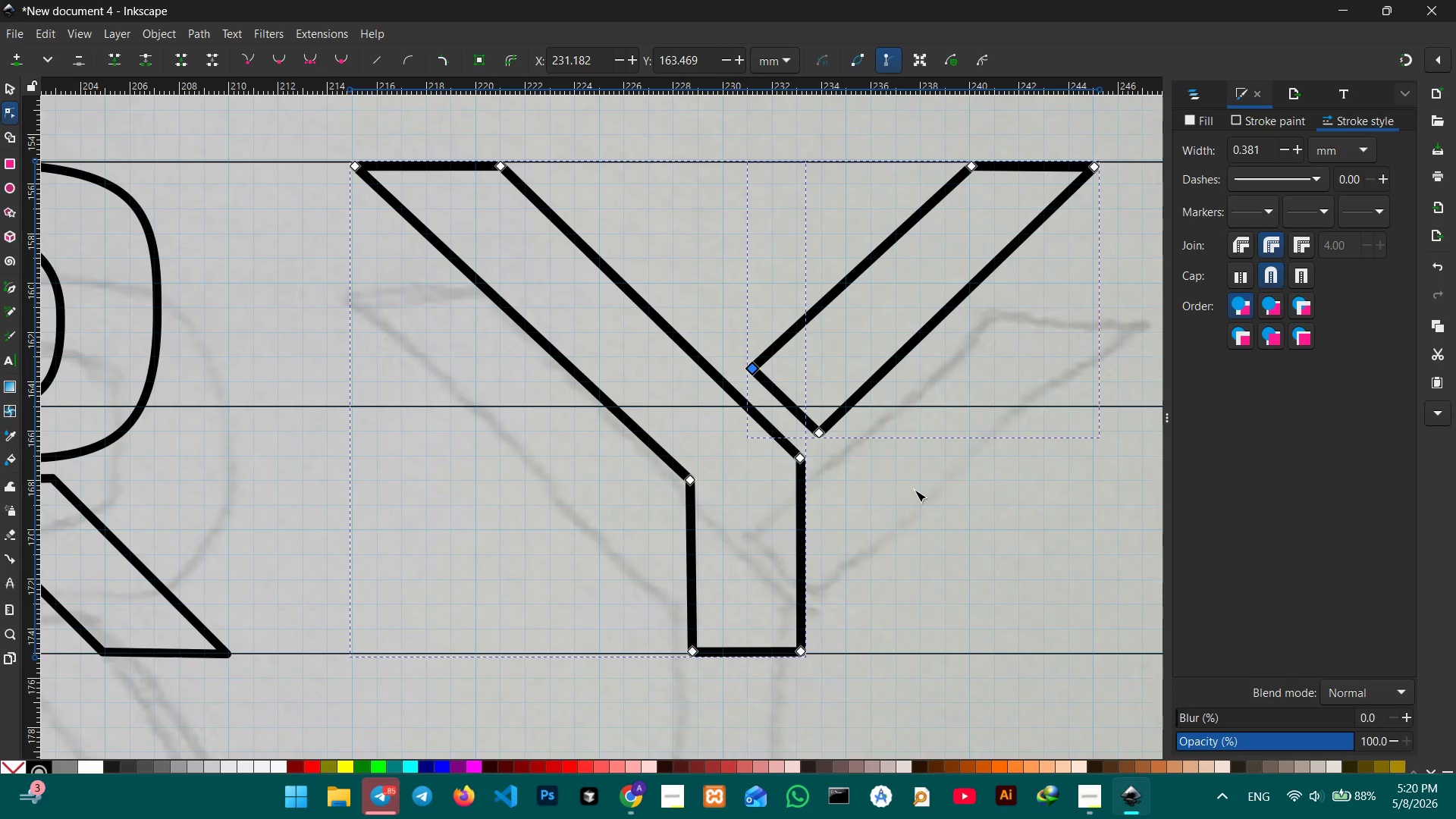 
left_click([921, 497])
 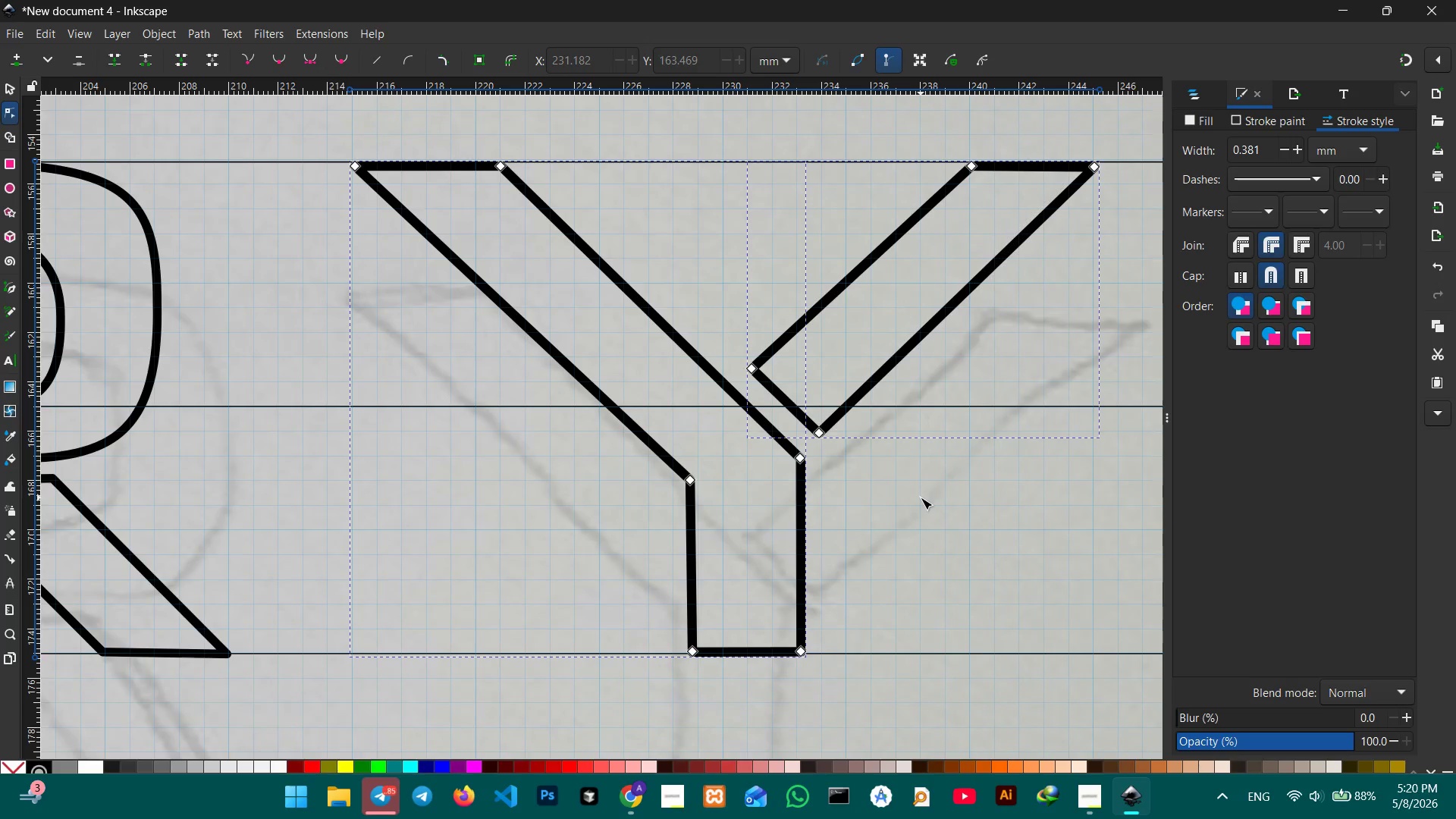 
double_click([921, 497])
 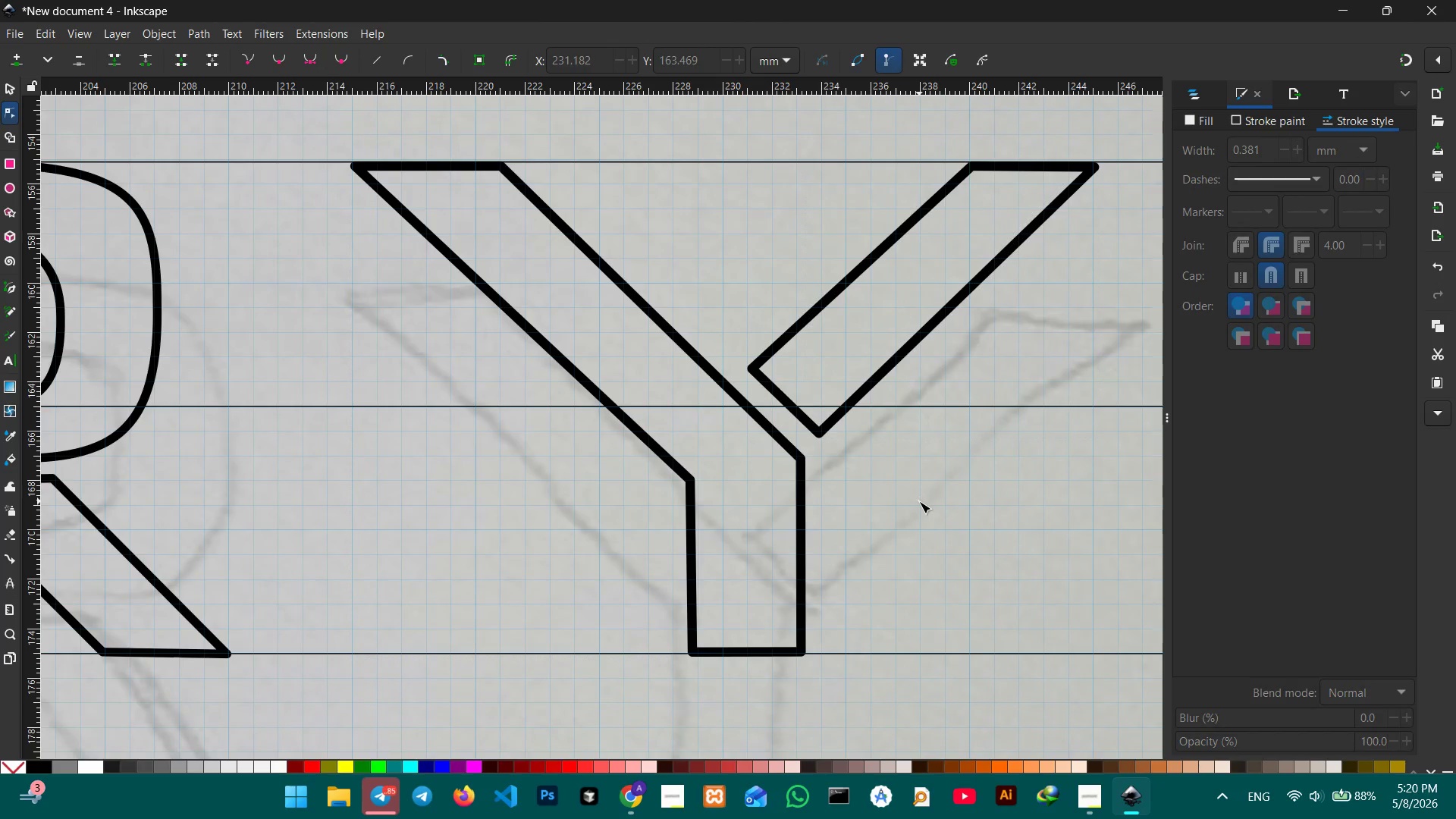 
hold_key(key=ControlLeft, duration=0.77)
scroll: coordinate [919, 501], scroll_direction: down, amount: 5.0
 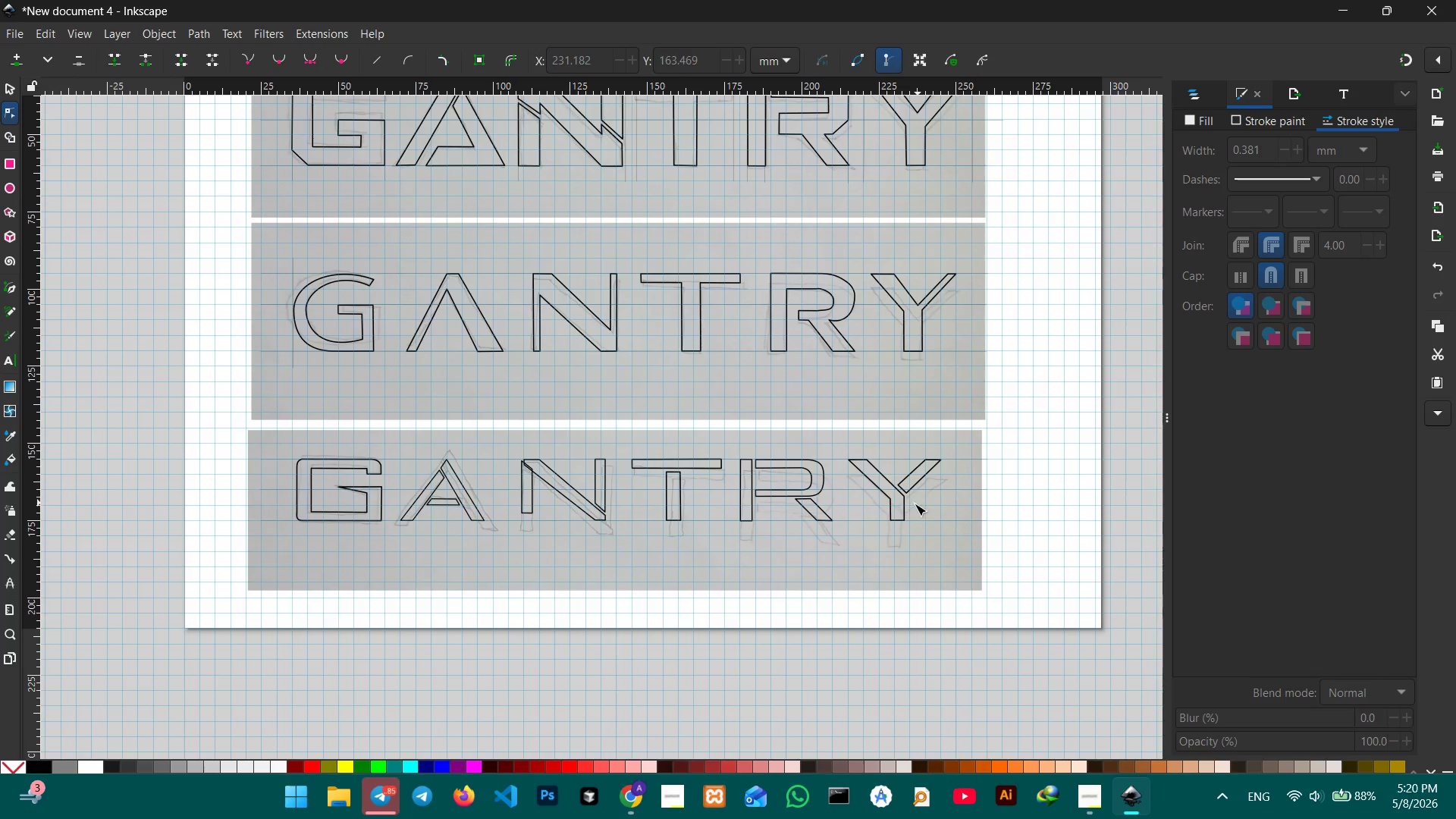 
scroll: coordinate [874, 557], scroll_direction: up, amount: 2.0
 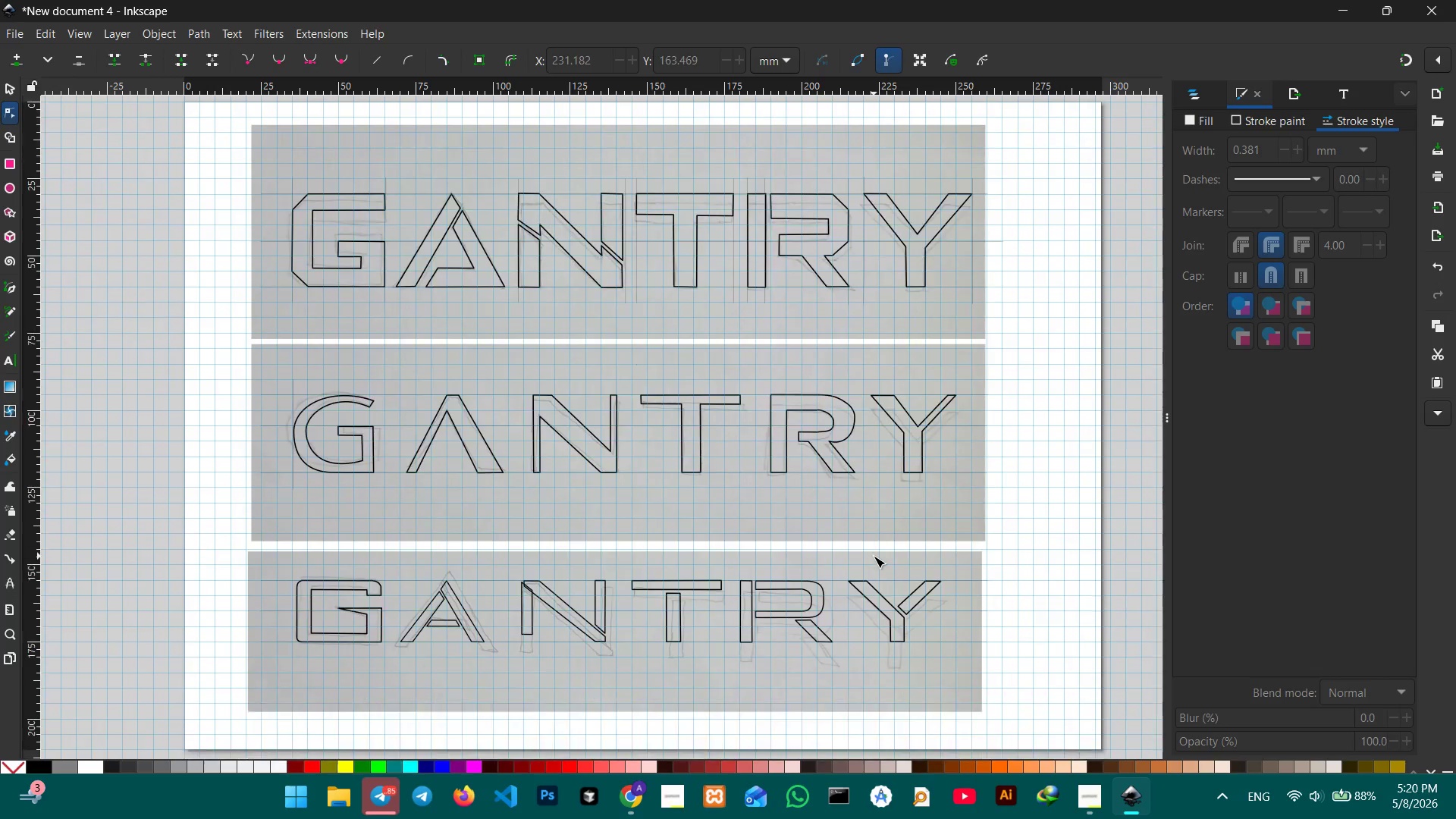 
scroll: coordinate [874, 556], scroll_direction: down, amount: 1.0
 